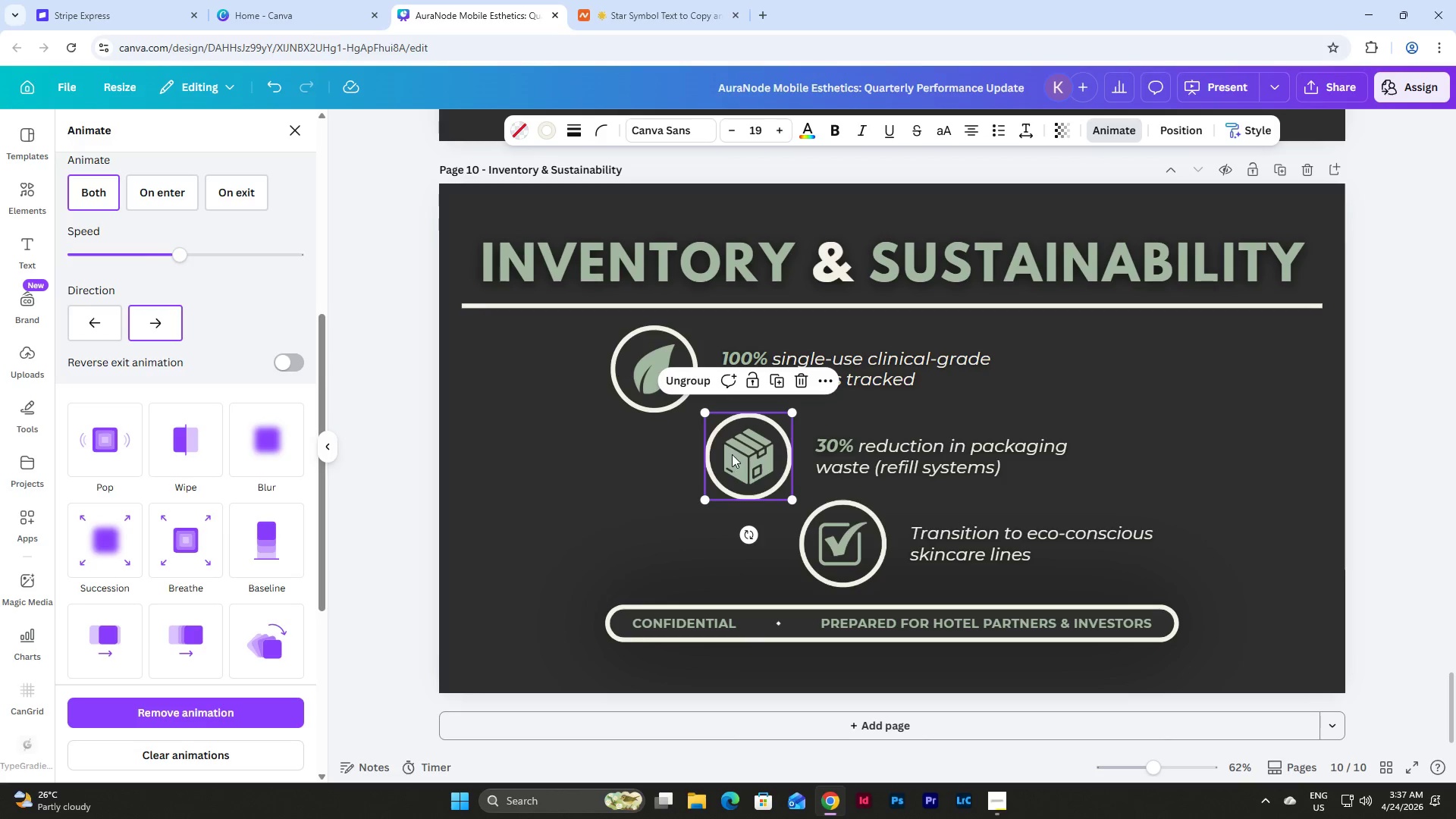 
scroll: coordinate [259, 305], scroll_direction: up, amount: 3.0
 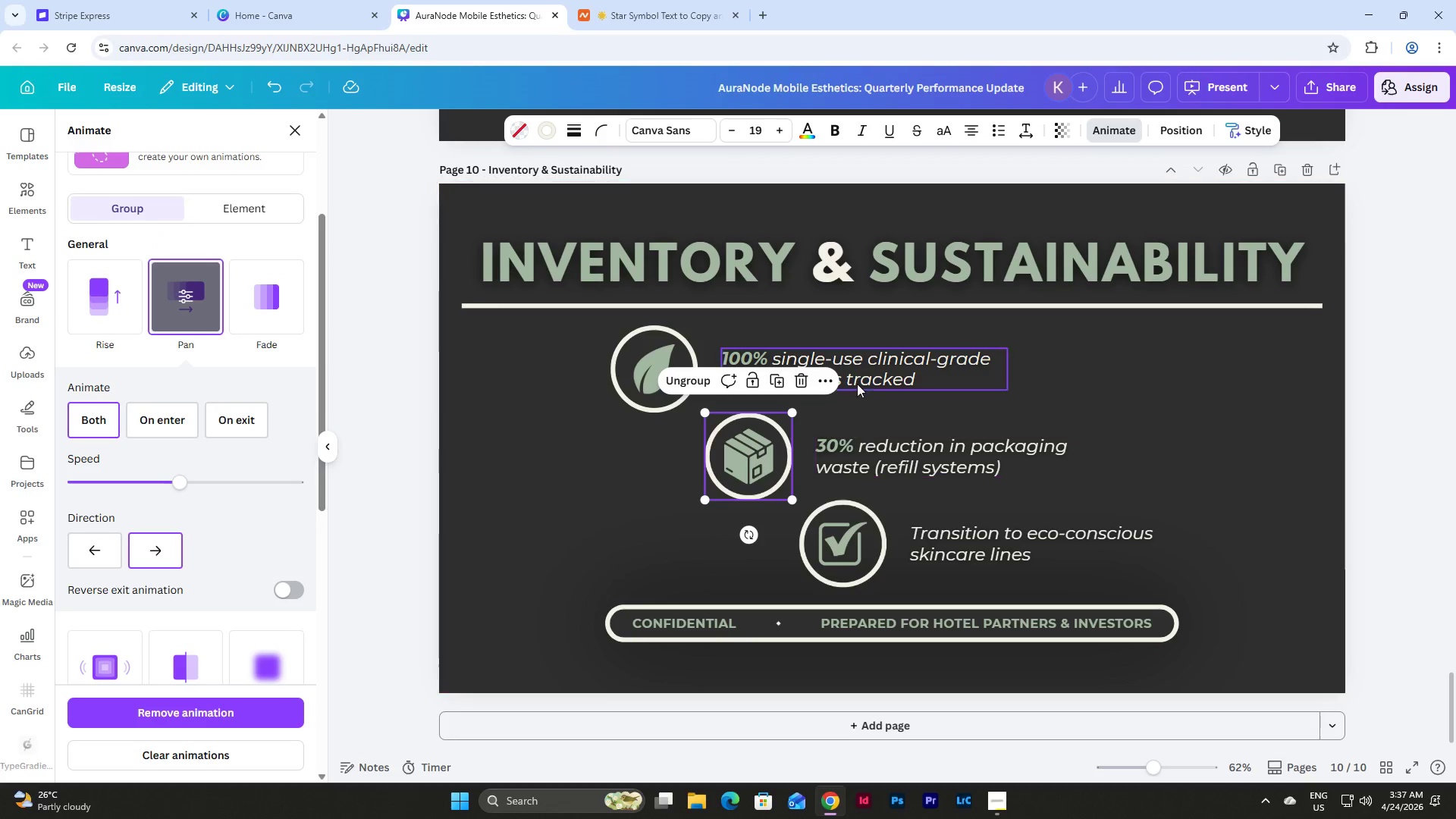 
left_click([857, 375])
 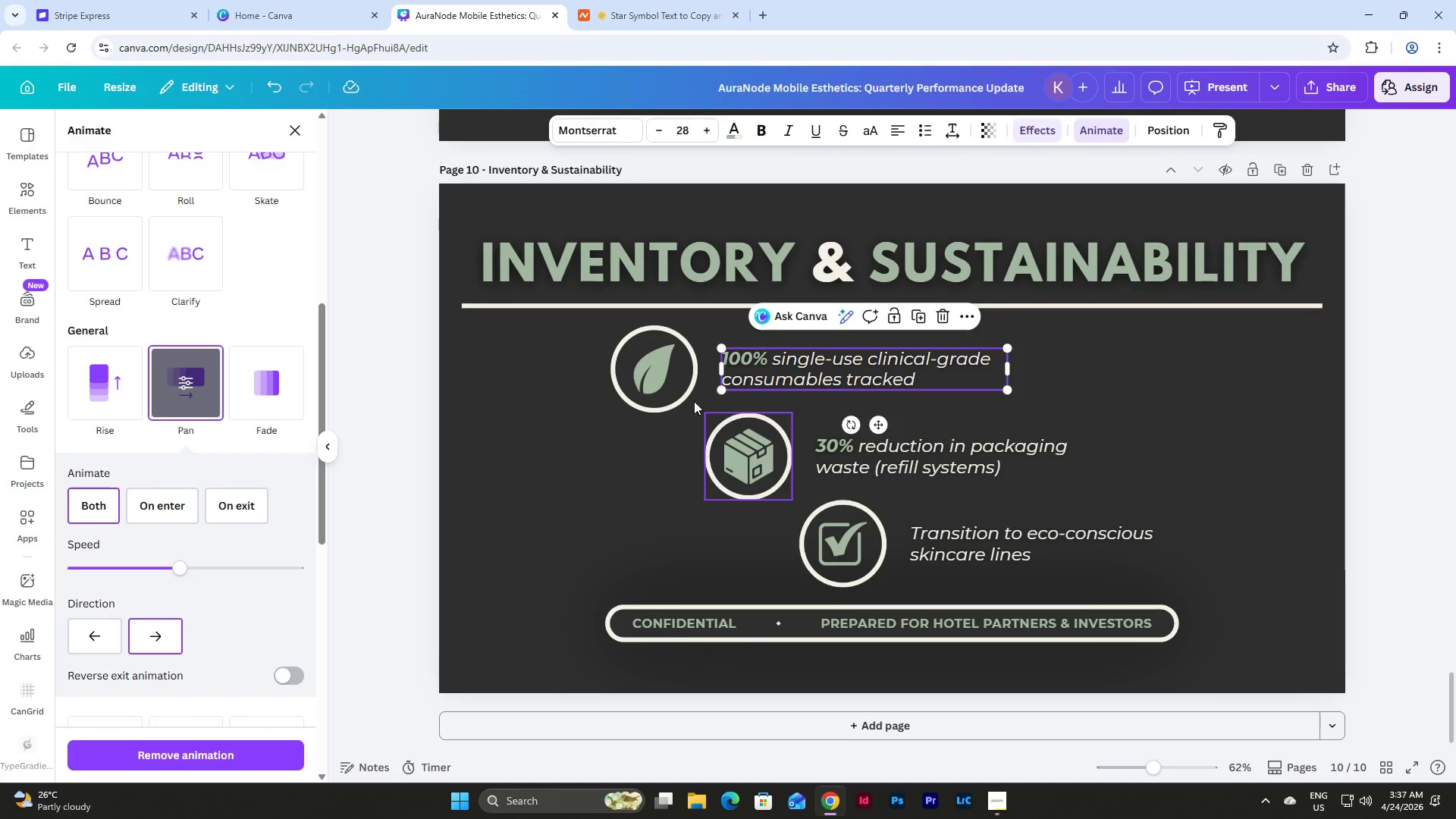 
left_click([672, 372])
 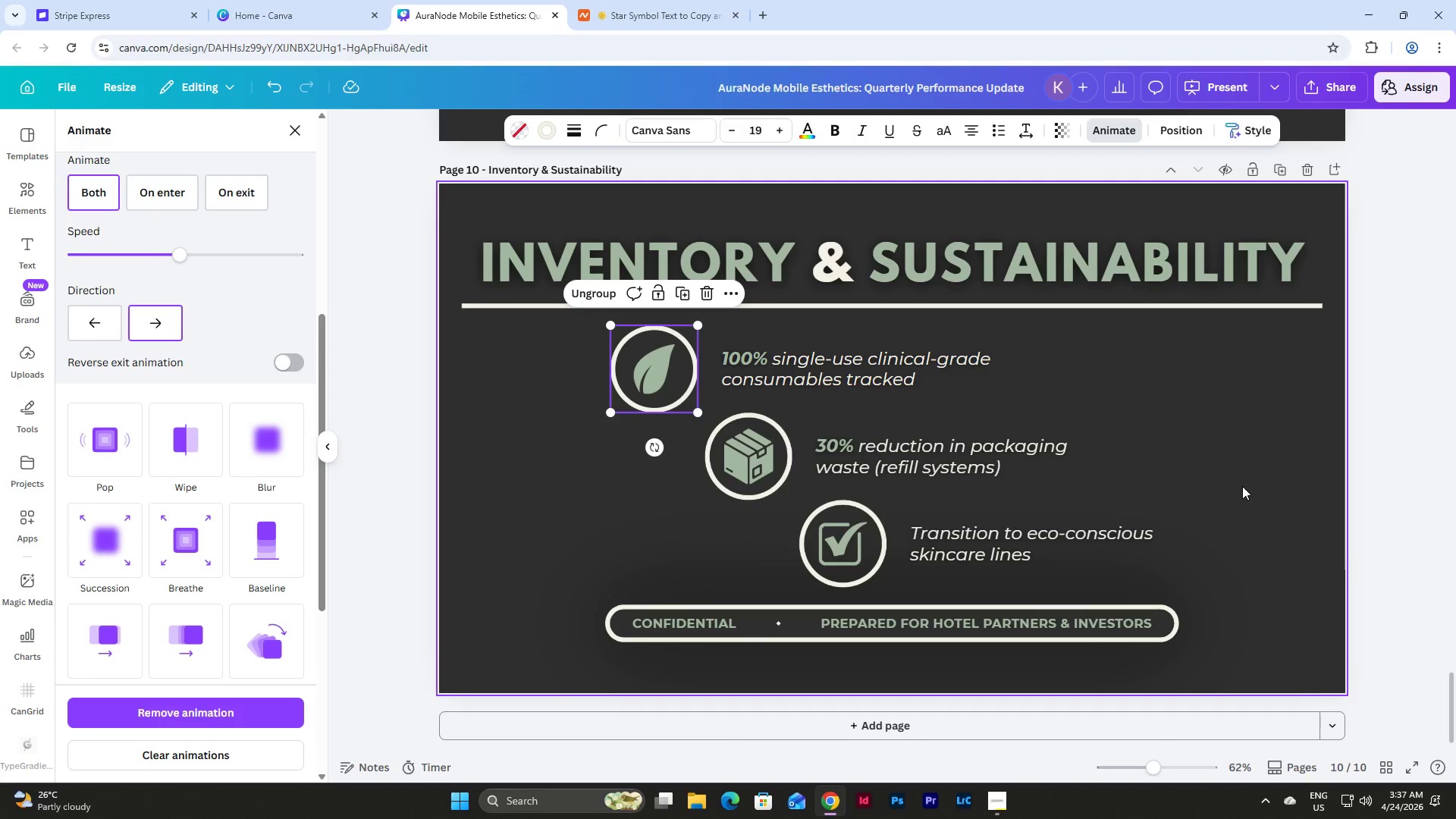 
left_click([1242, 486])
 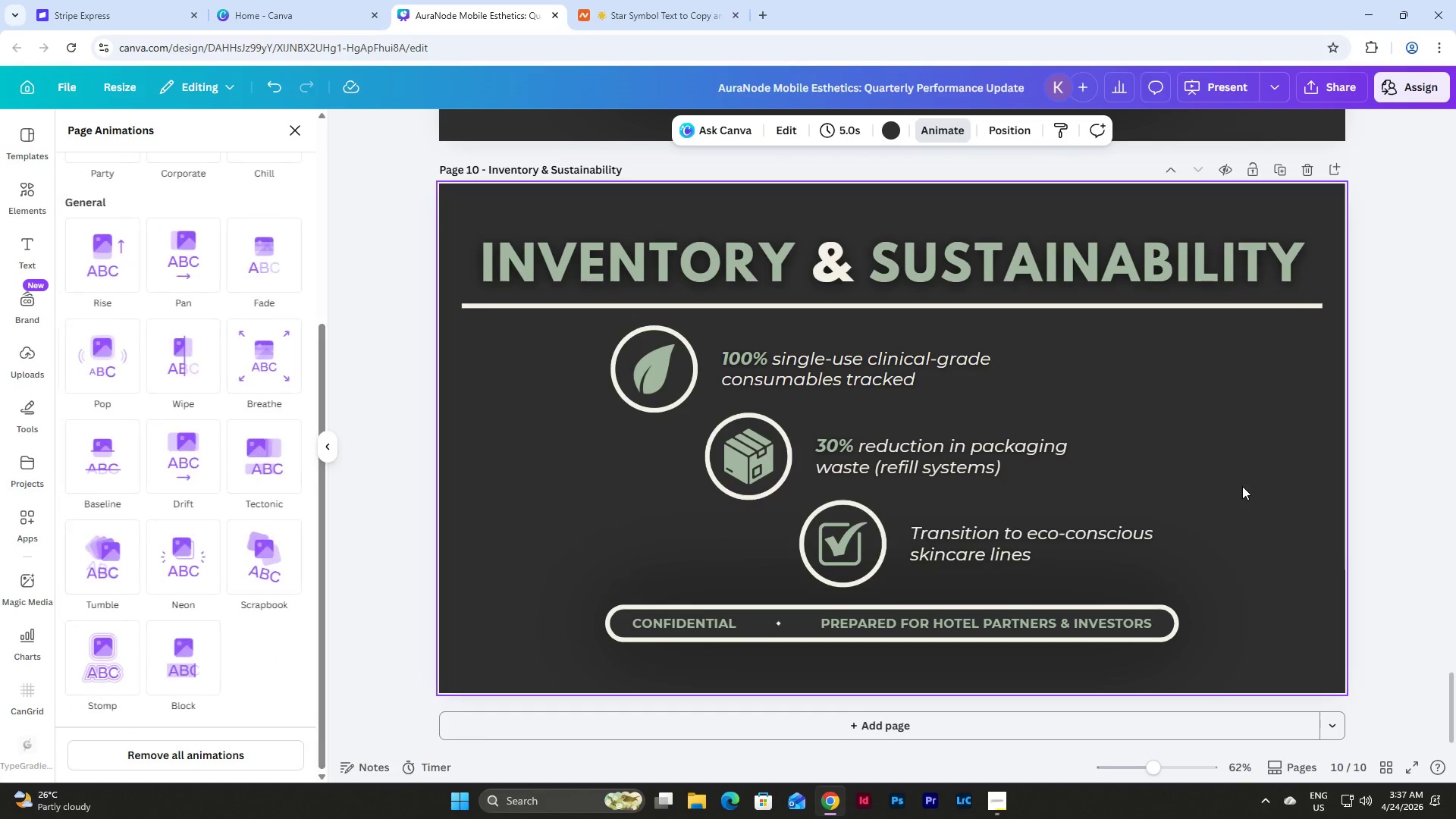 
scroll: coordinate [1244, 486], scroll_direction: up, amount: 3.0
 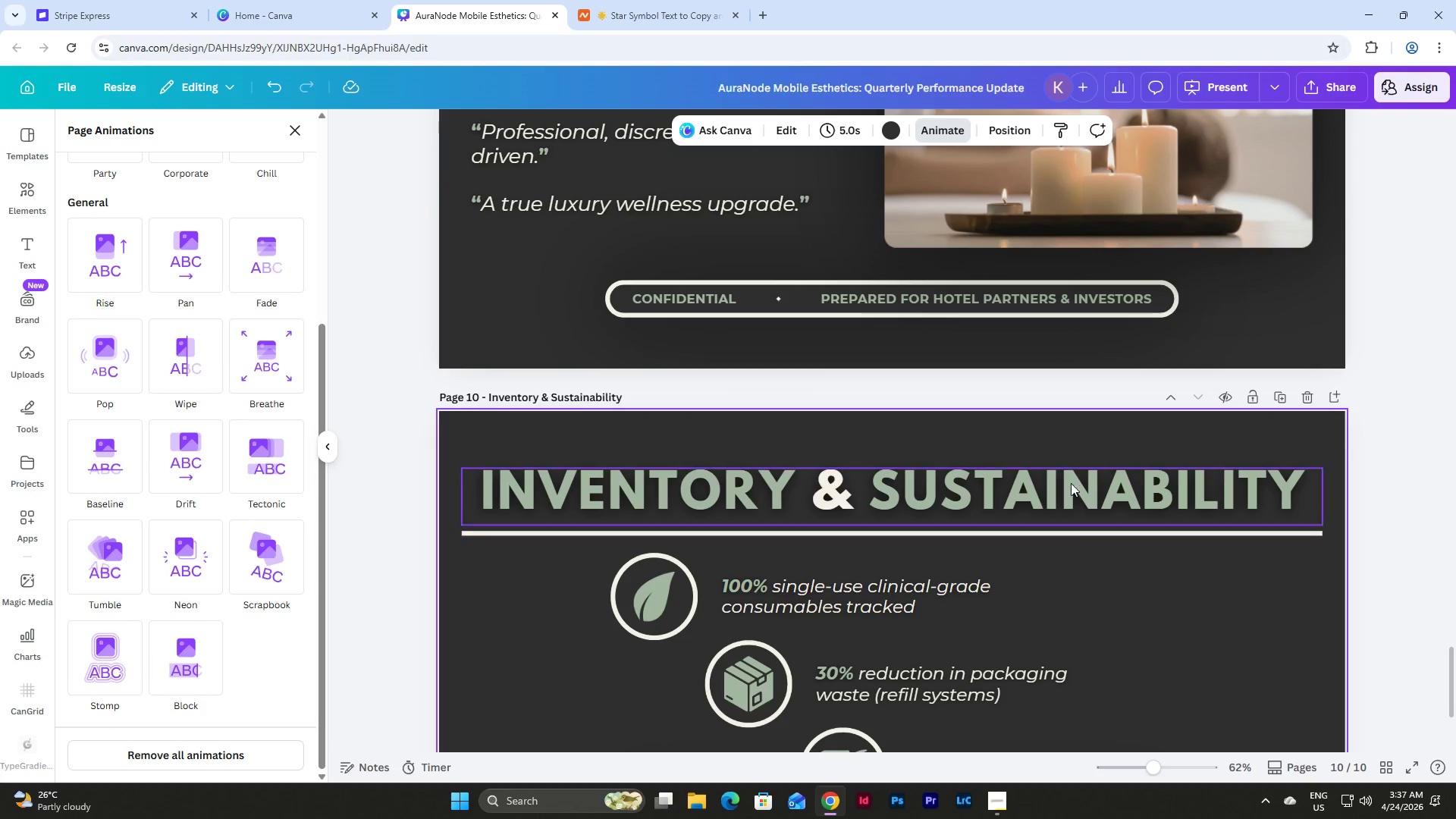 
left_click([1068, 478])
 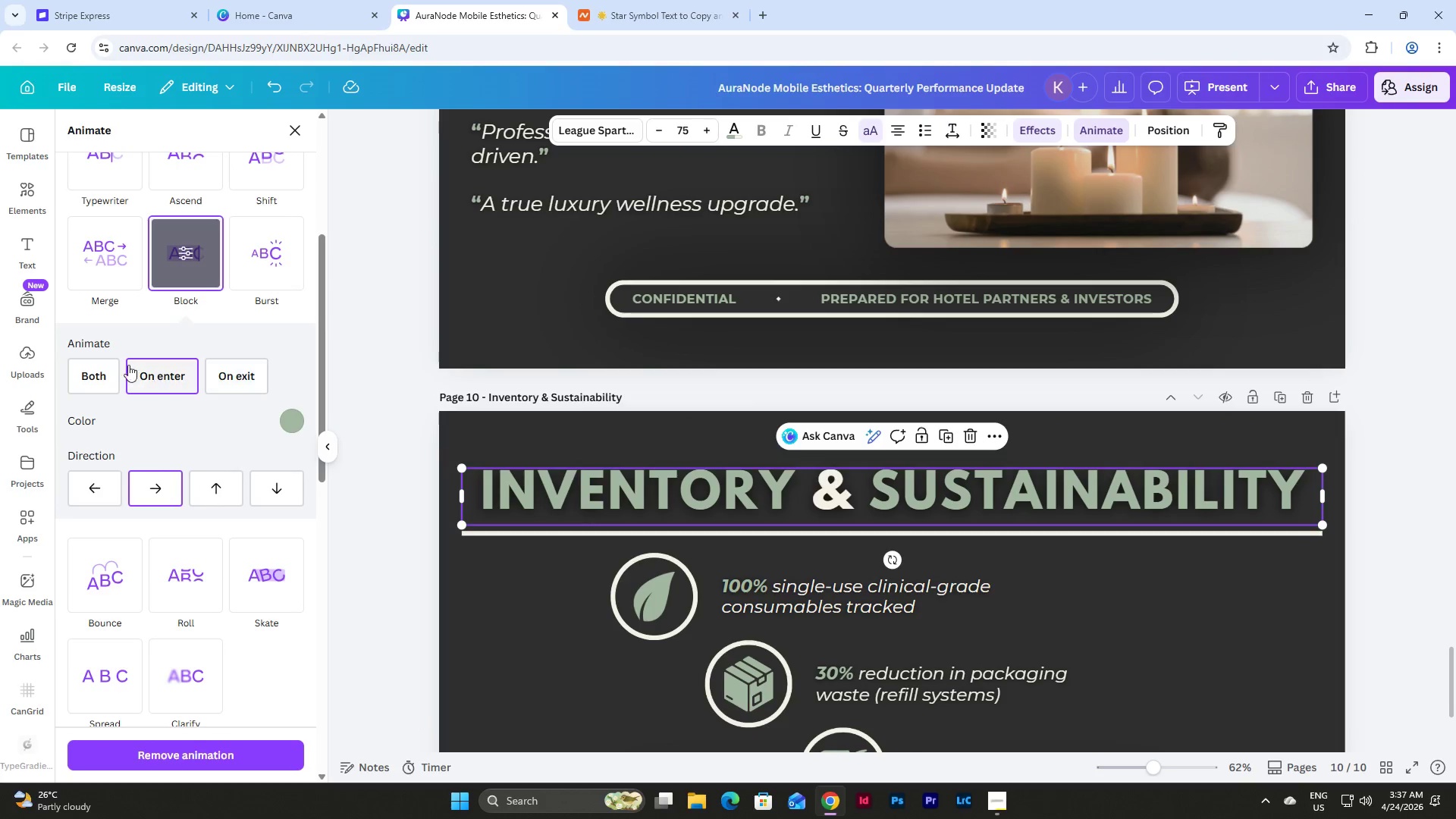 
scroll: coordinate [1133, 510], scroll_direction: up, amount: 5.0
 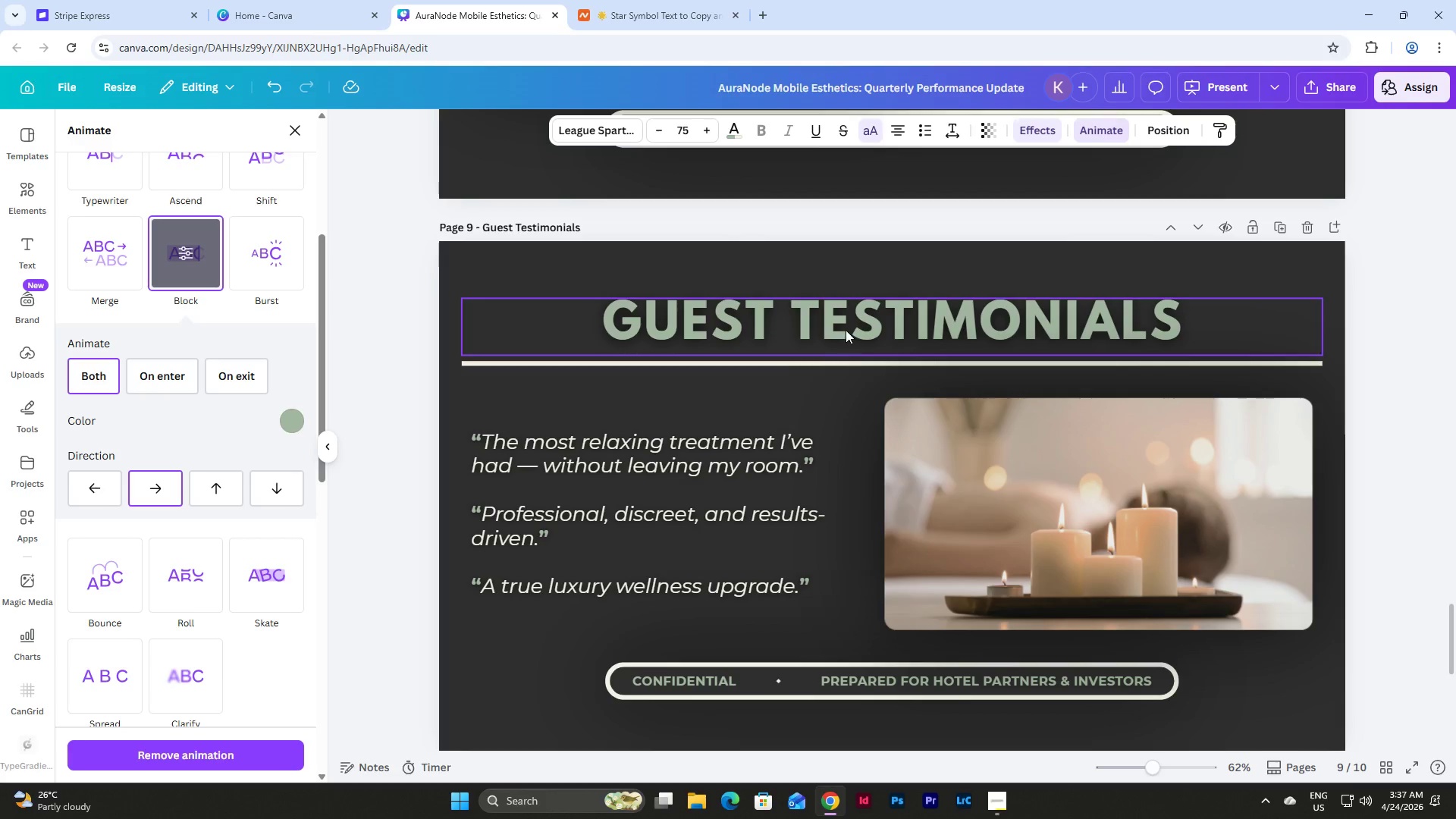 
left_click([846, 330])
 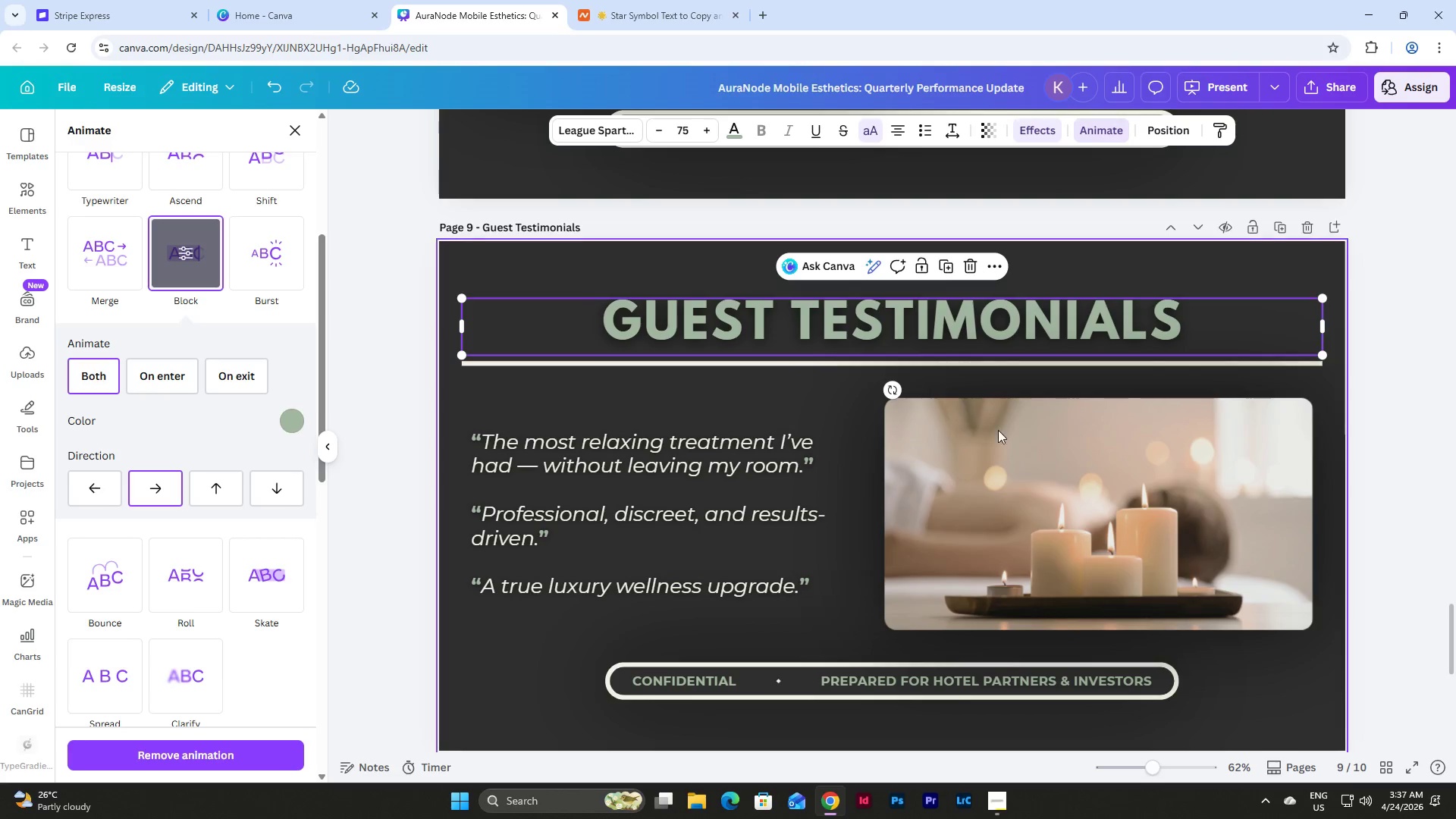 
scroll: coordinate [1002, 432], scroll_direction: down, amount: 5.0
 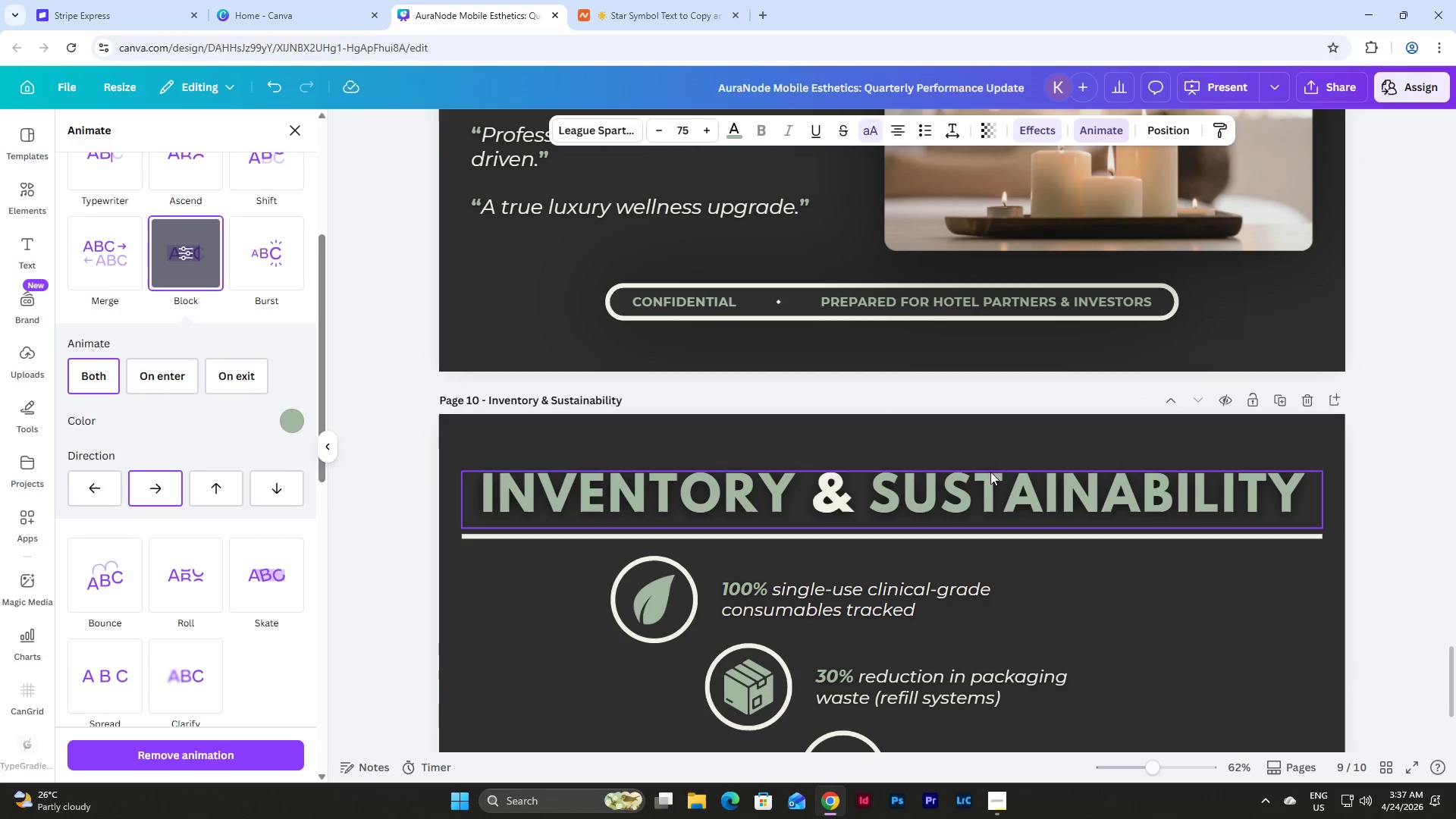 
left_click([988, 481])
 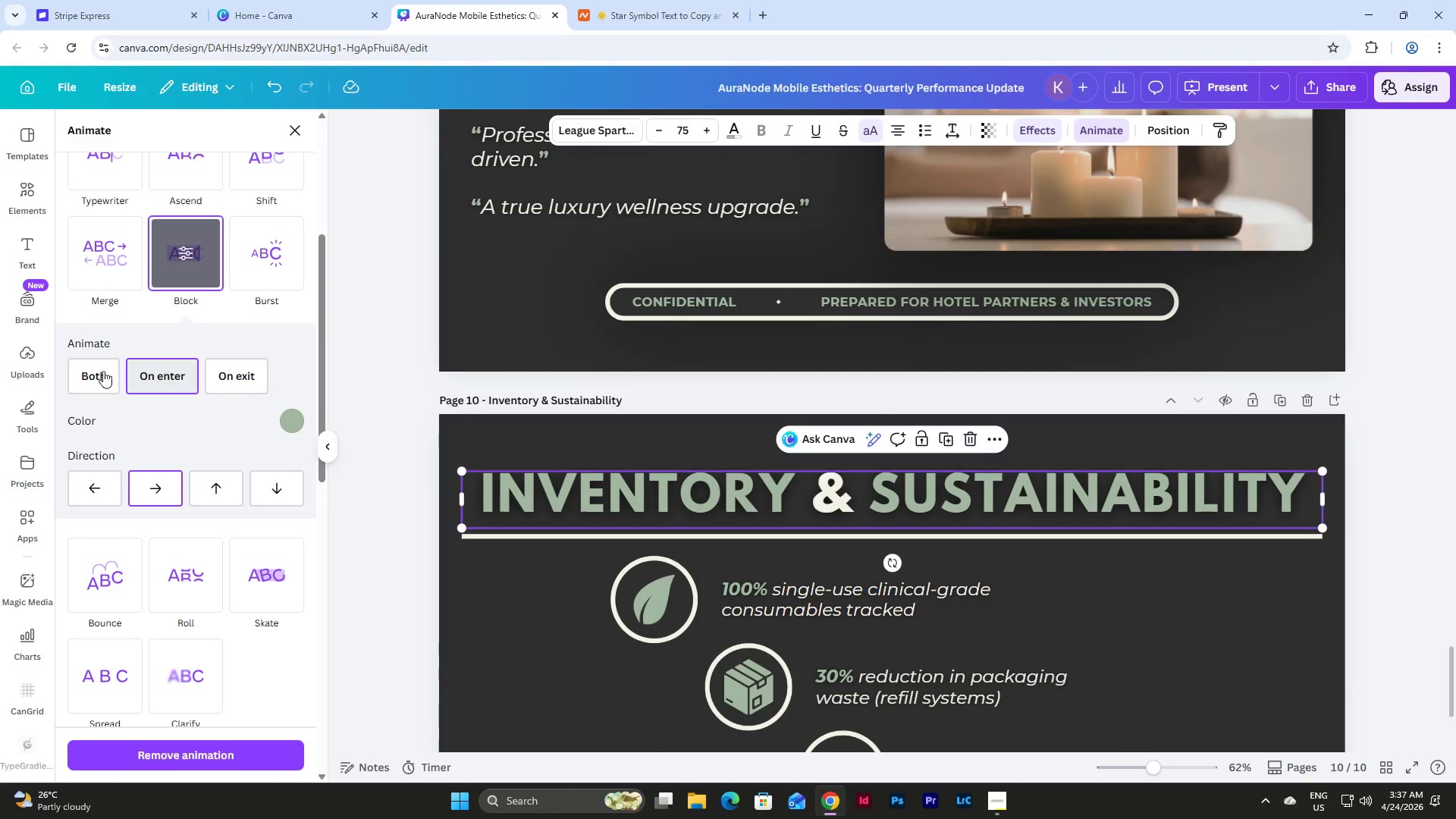 
left_click([83, 372])
 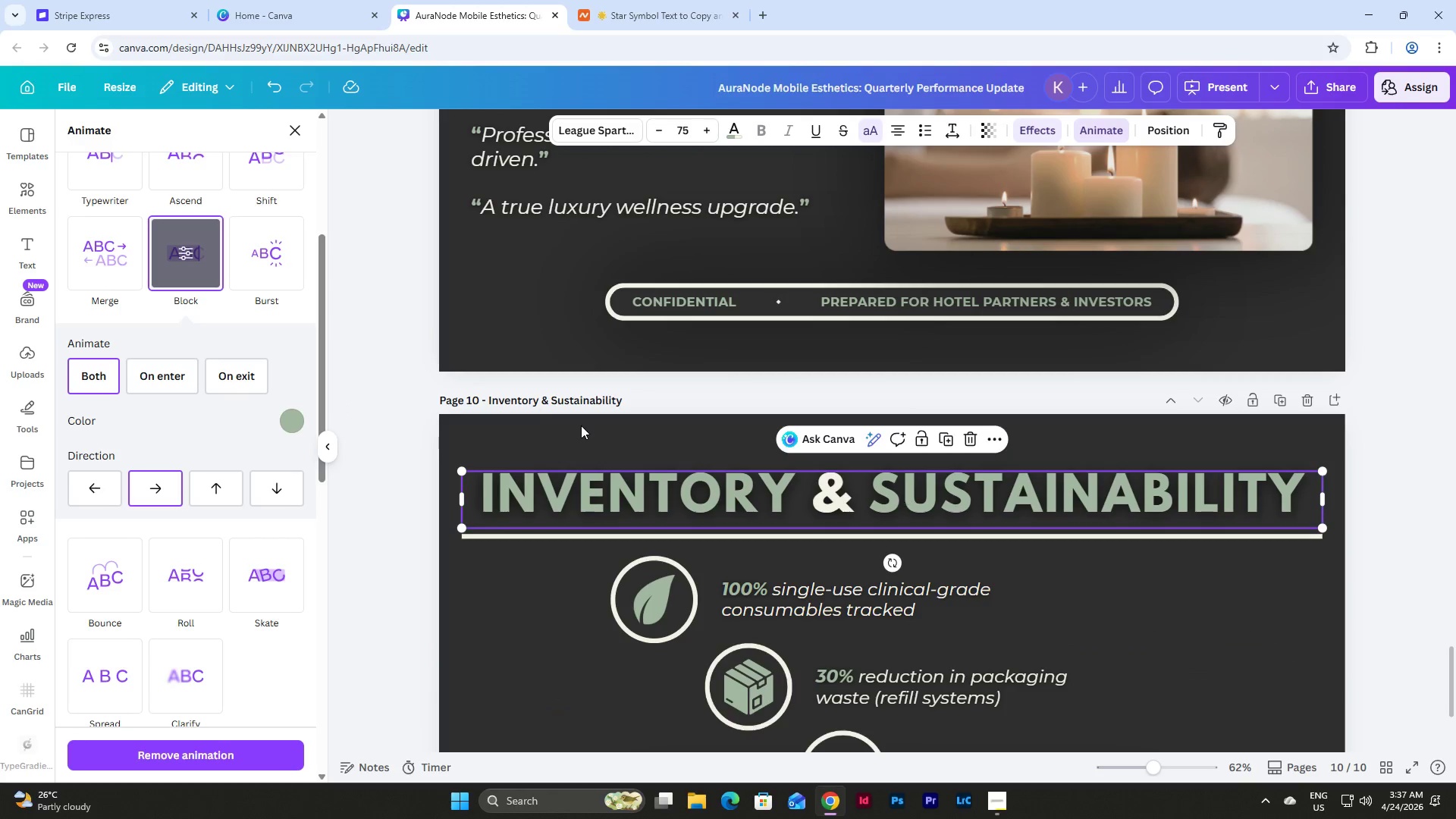 
scroll: coordinate [1114, 495], scroll_direction: down, amount: 5.0
 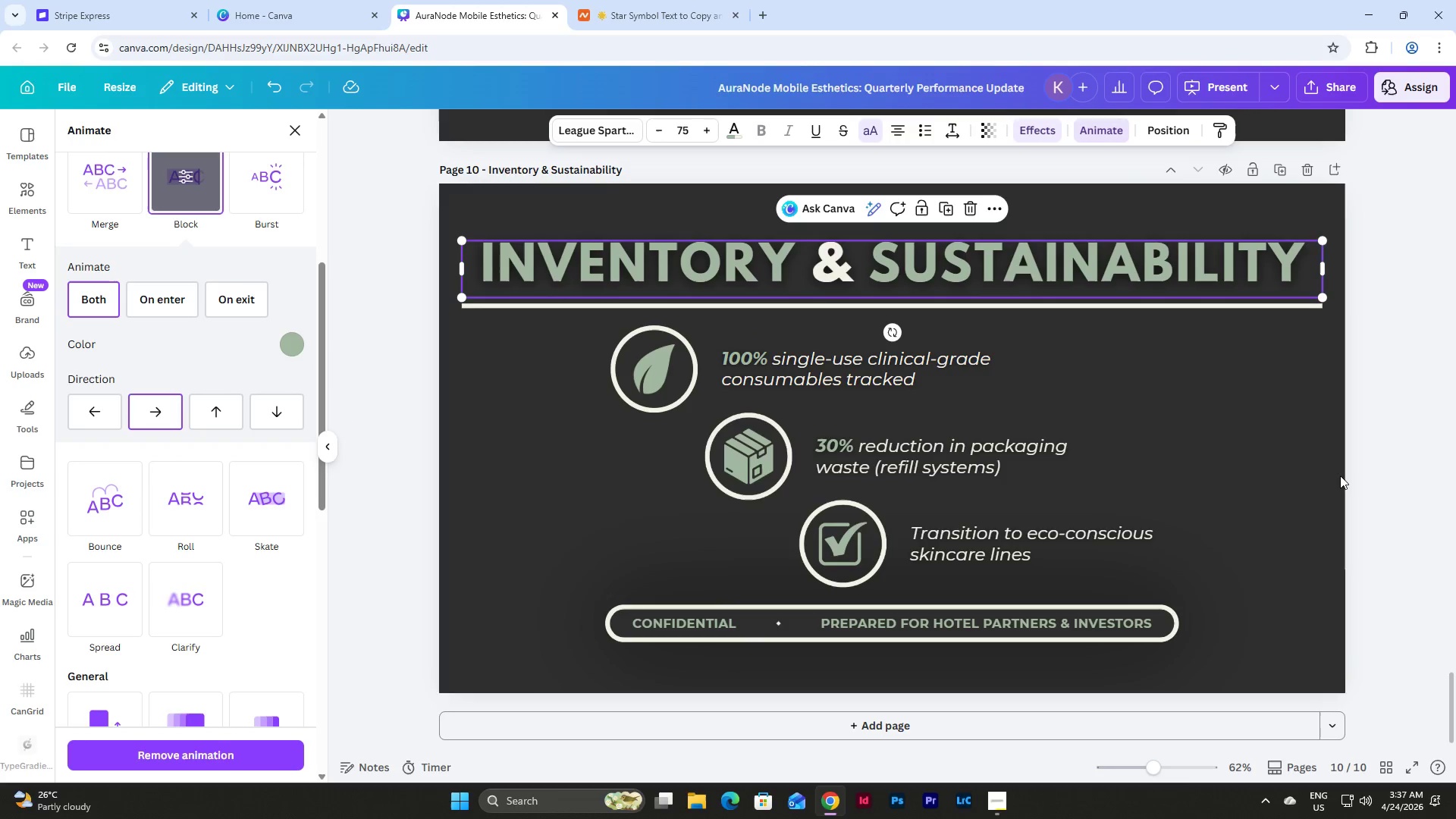 
left_click([1319, 464])
 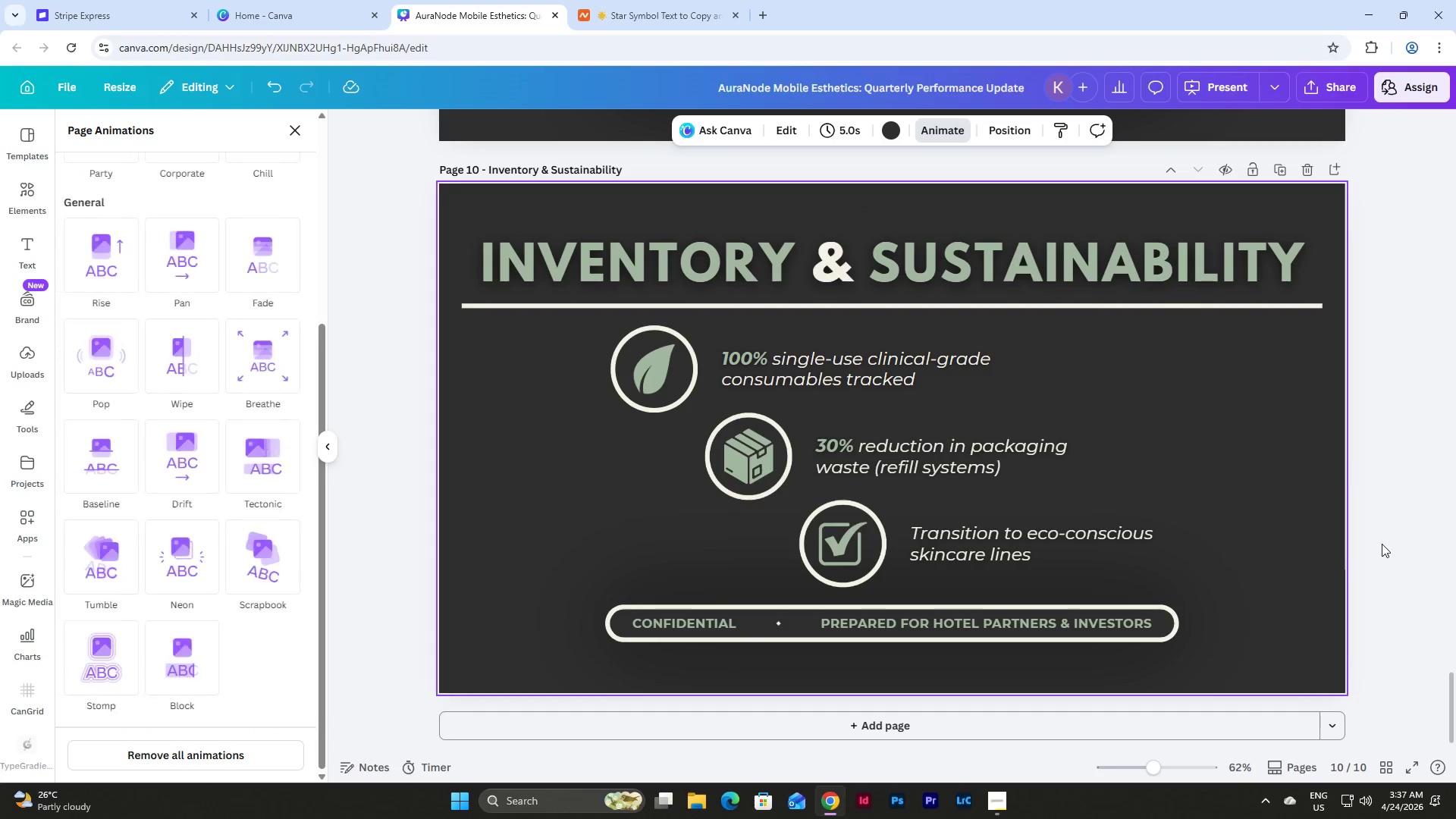 
scroll: coordinate [1383, 548], scroll_direction: up, amount: 13.0
 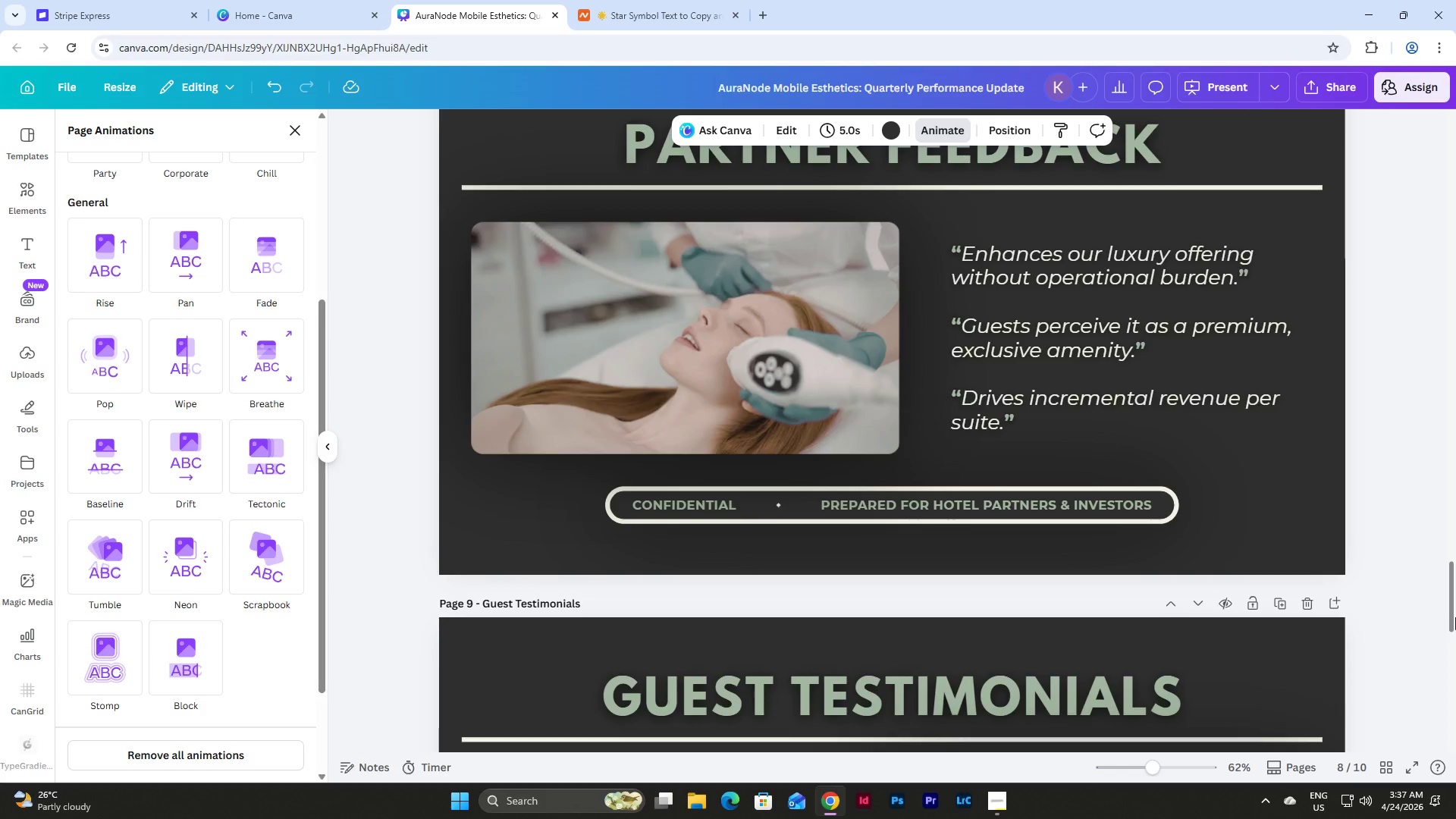 
left_click_drag(start_coordinate=[1455, 617], to_coordinate=[1455, 160])
 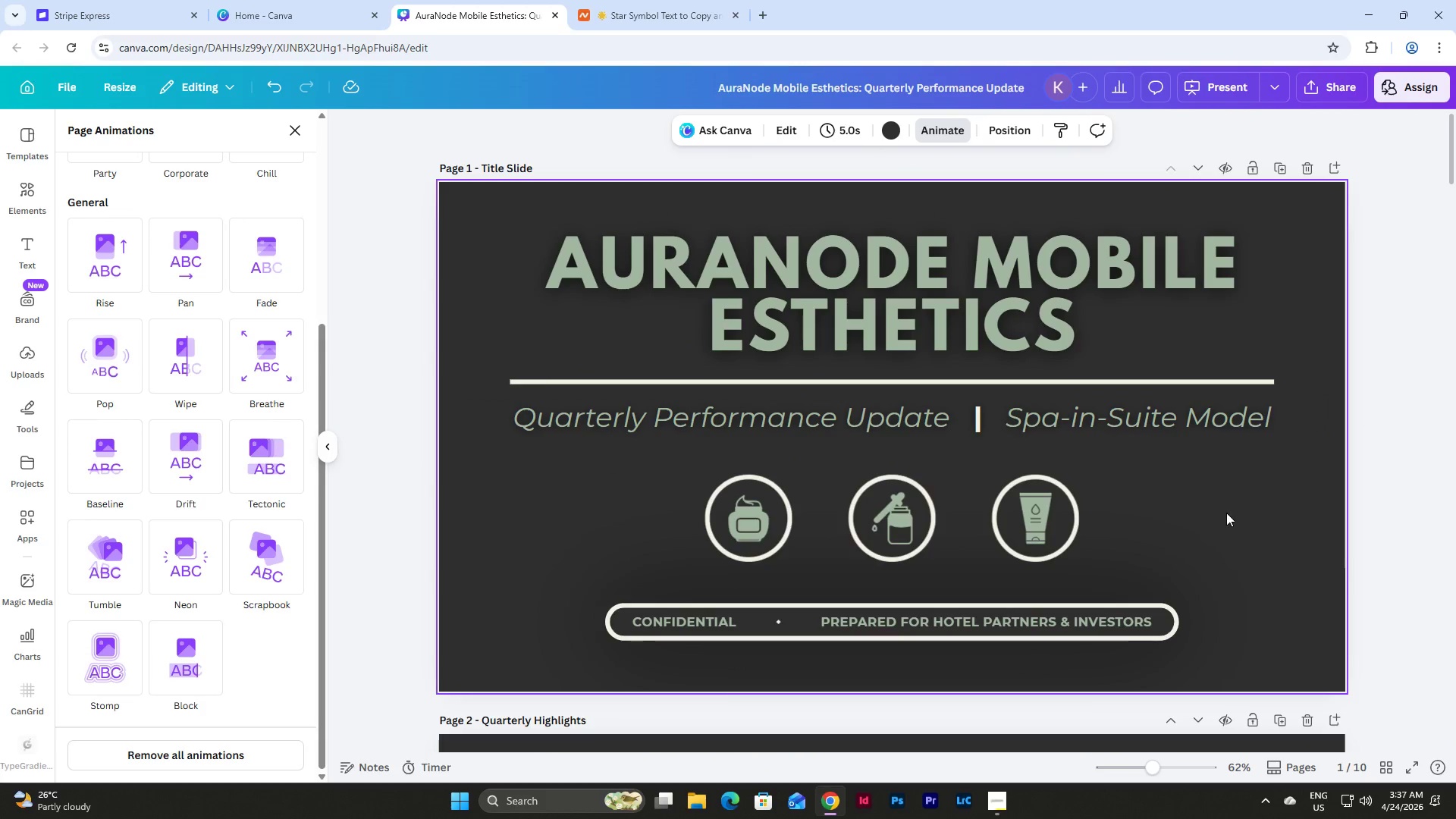 
left_click([1226, 516])
 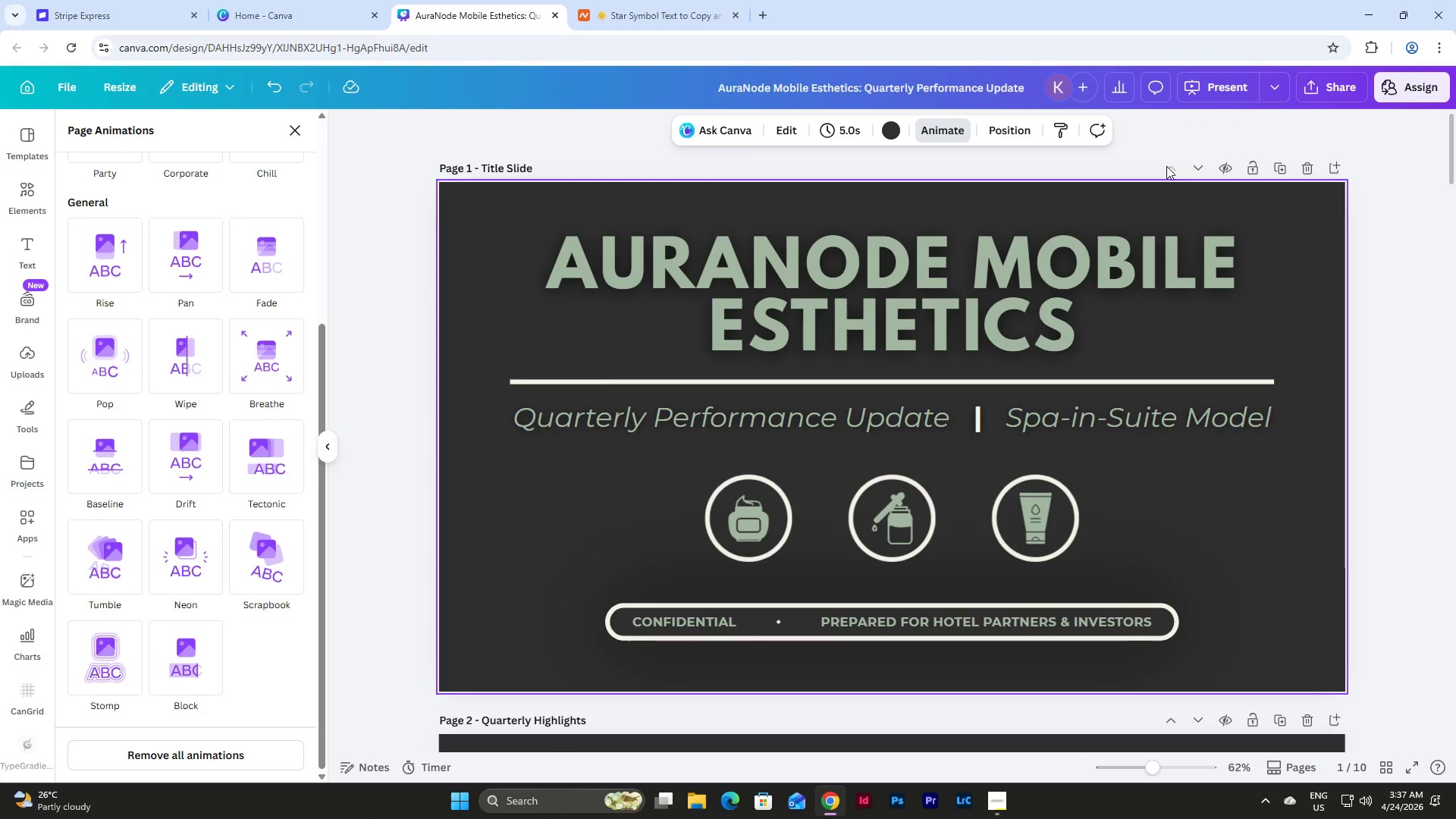 
left_click([1003, 263])
 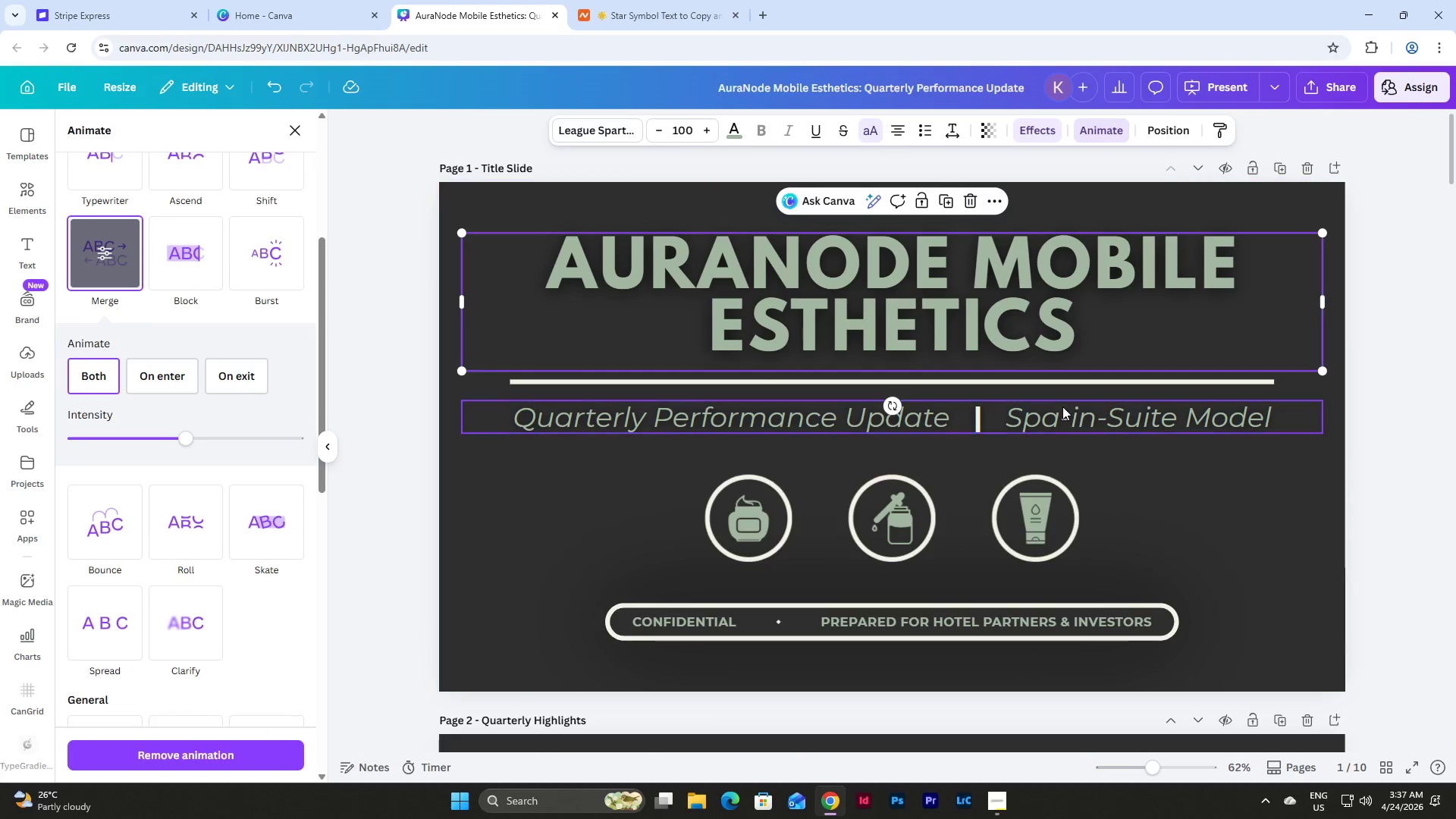 
left_click([1062, 406])
 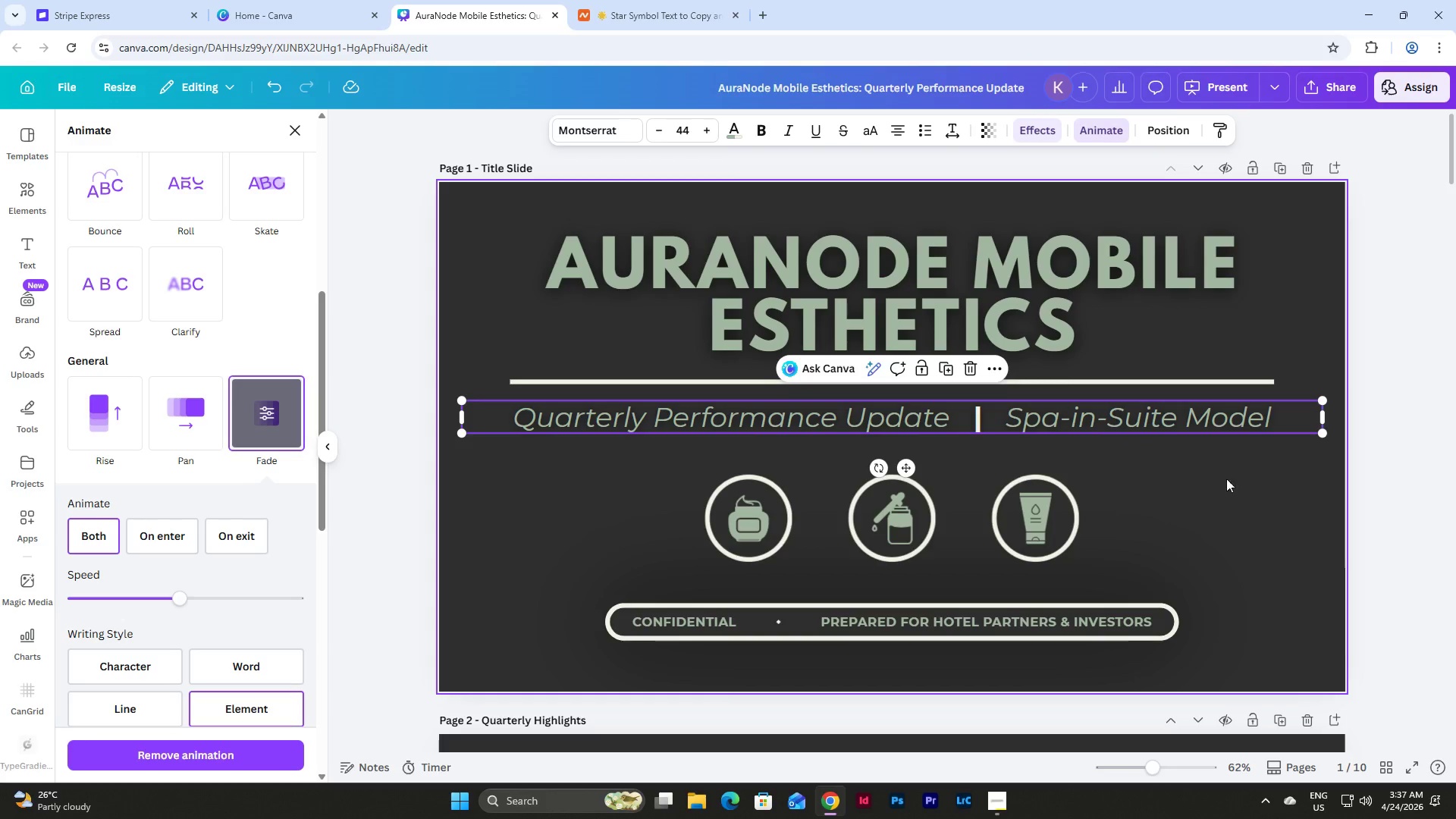 
left_click([1239, 500])
 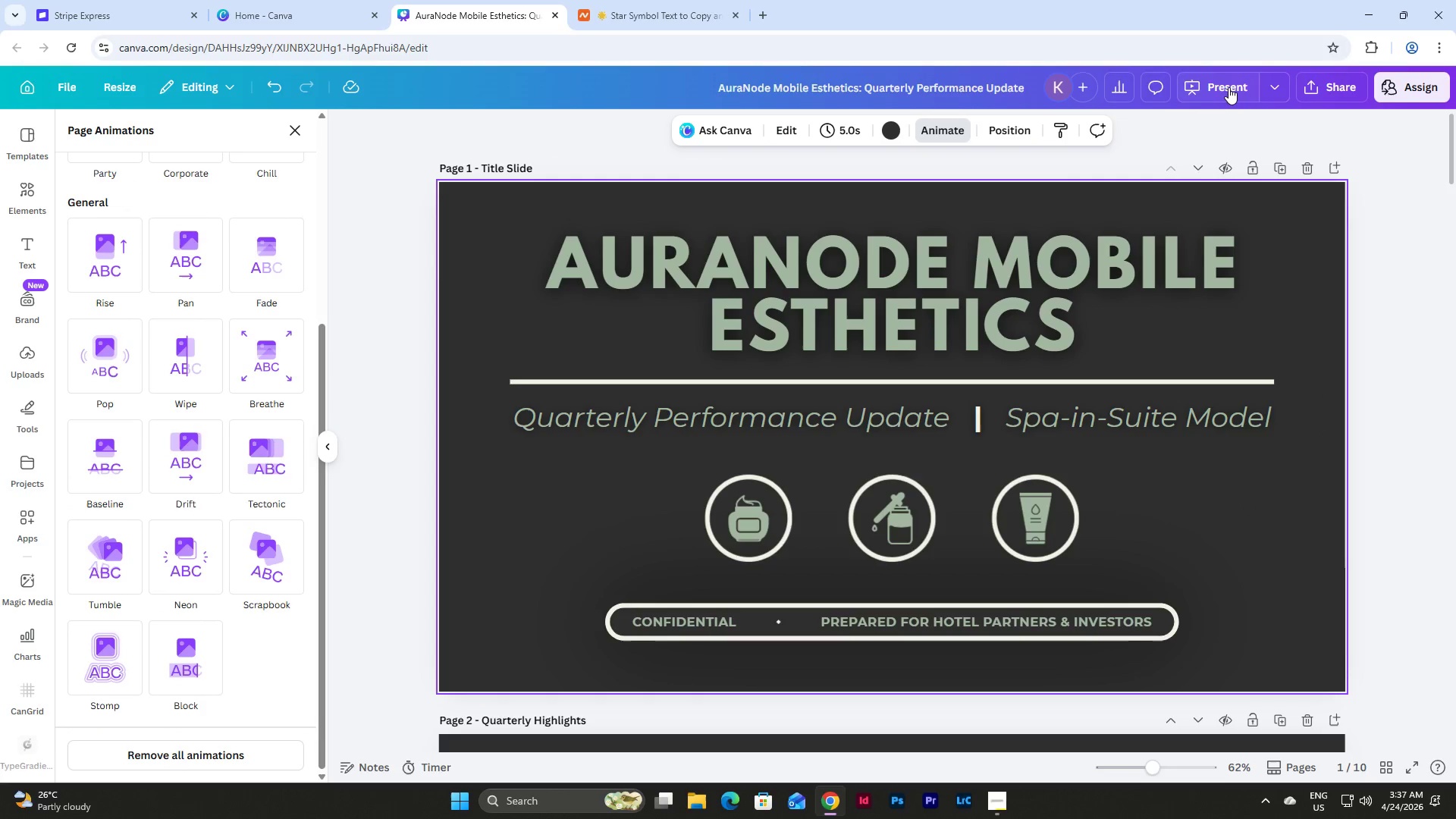 
left_click([1227, 86])
 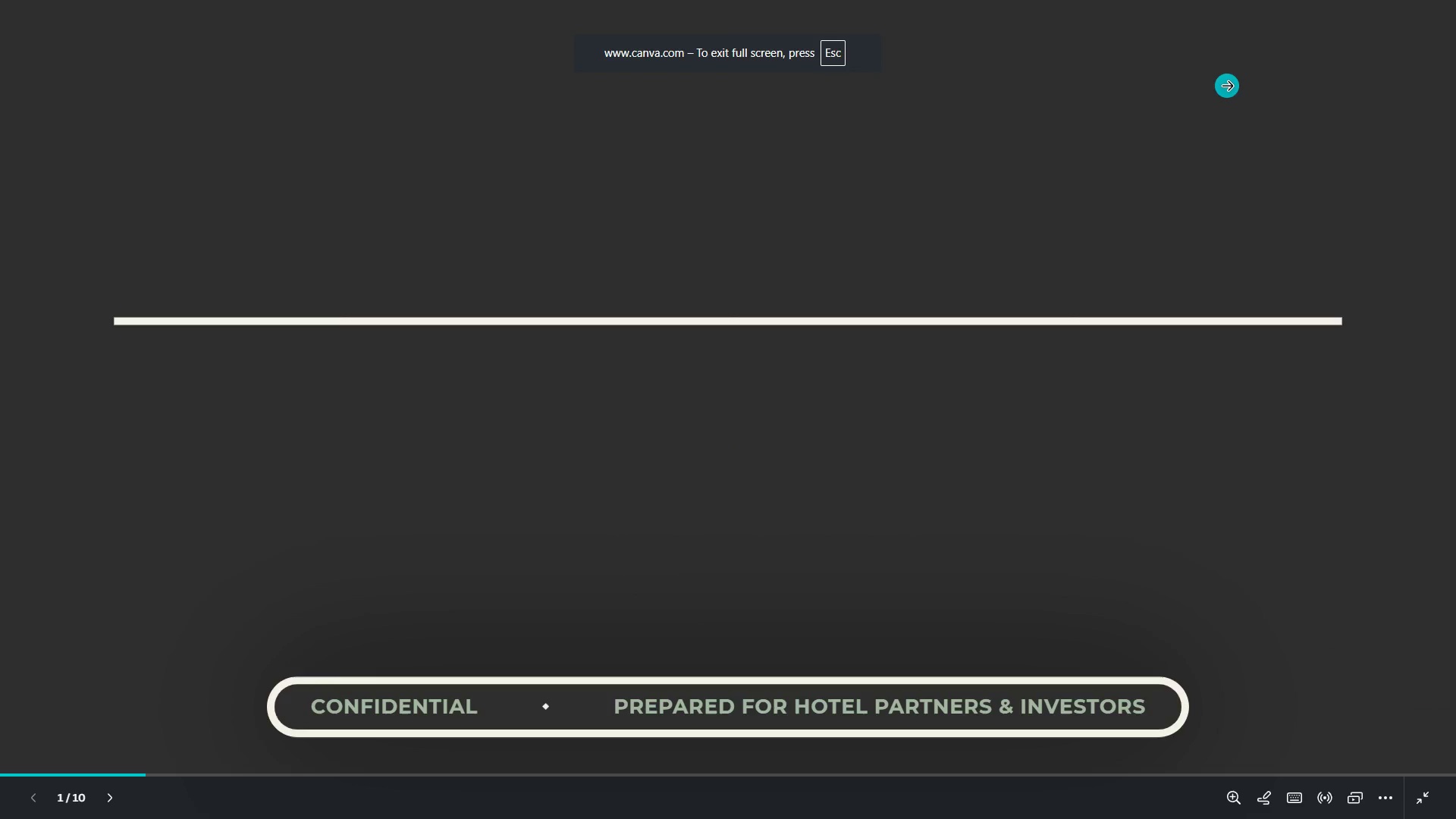 
key(ArrowRight)
 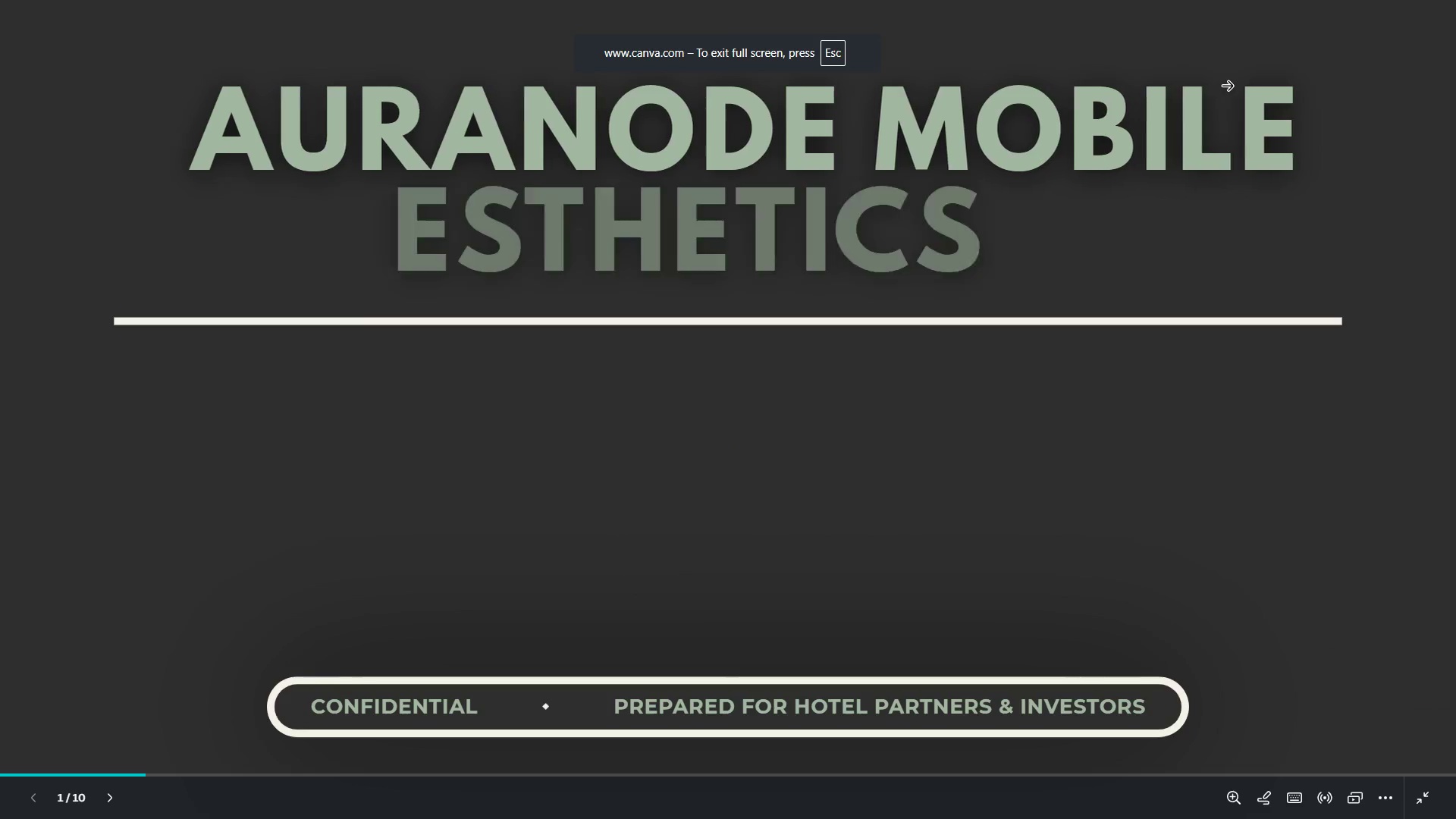 
key(ArrowRight)
 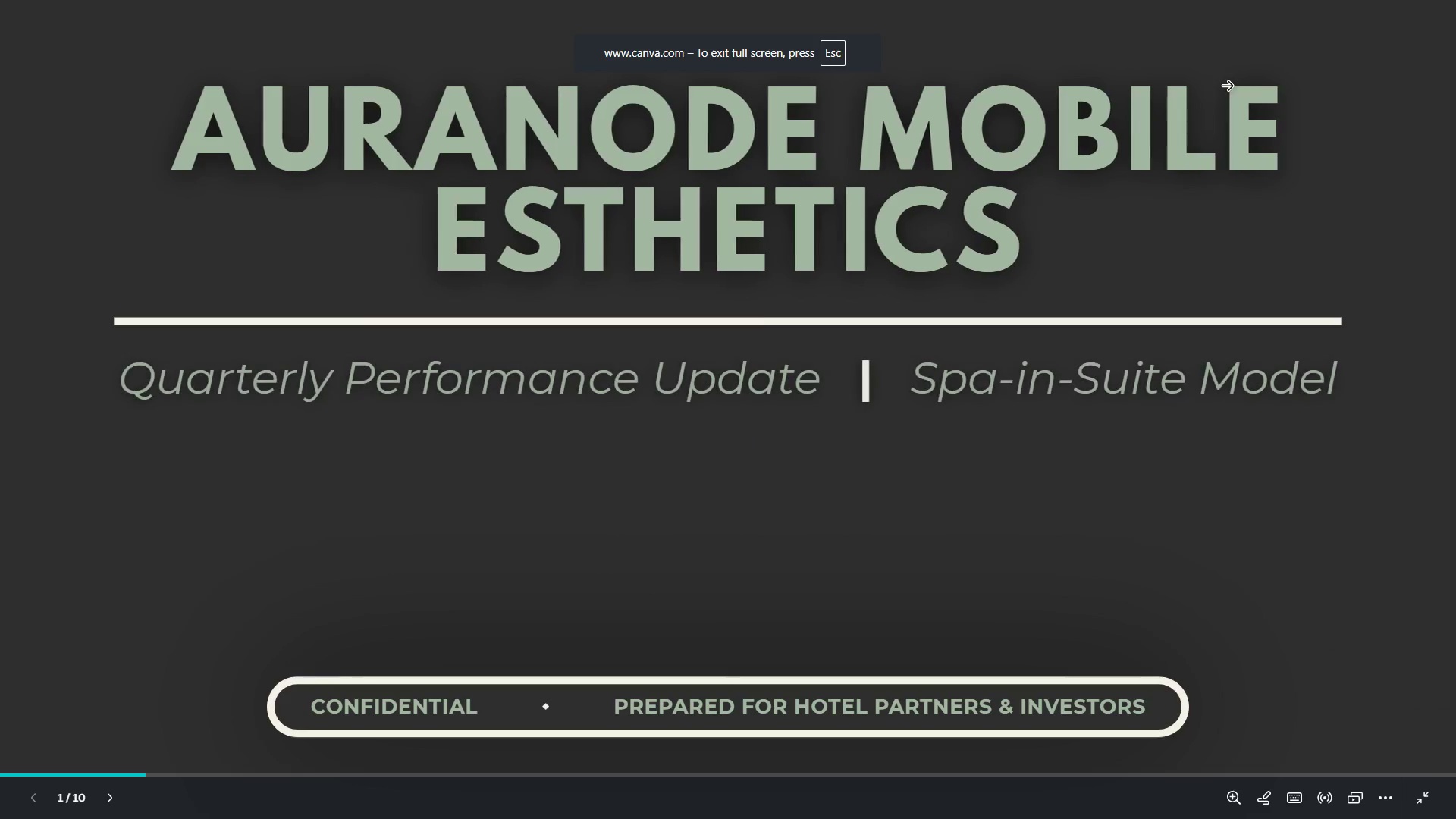 
key(ArrowRight)
 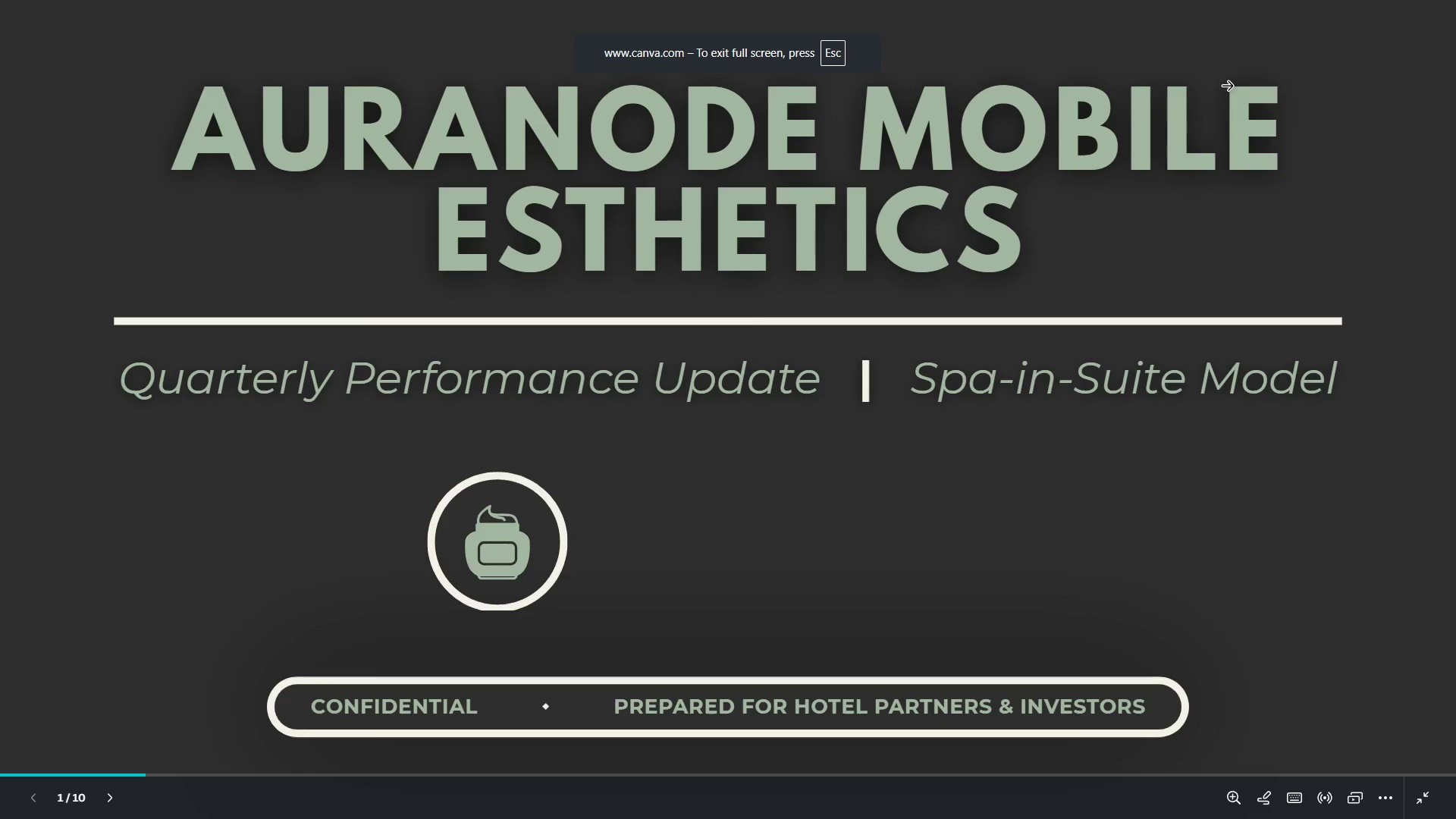 
key(ArrowRight)
 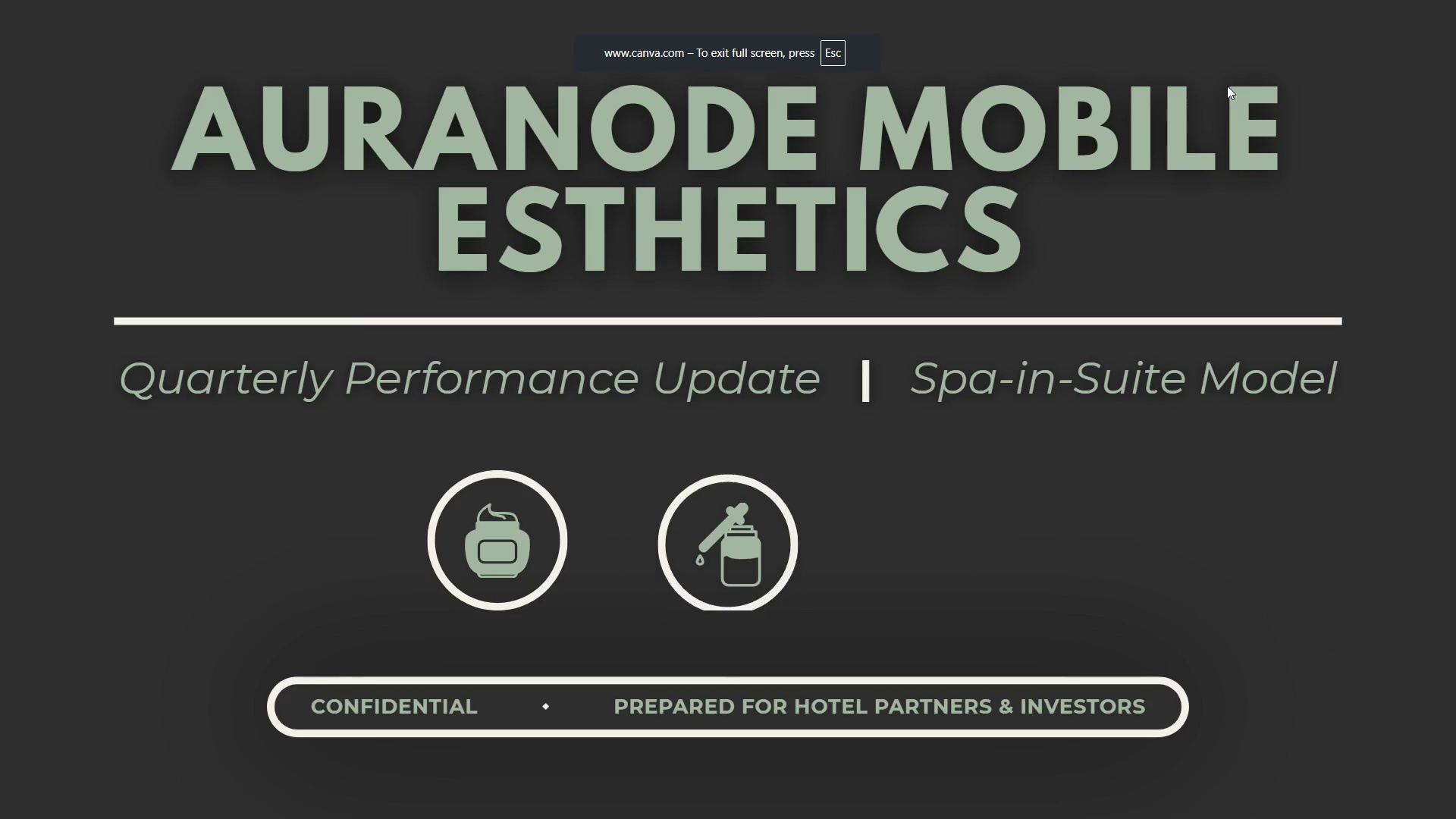 
key(ArrowRight)
 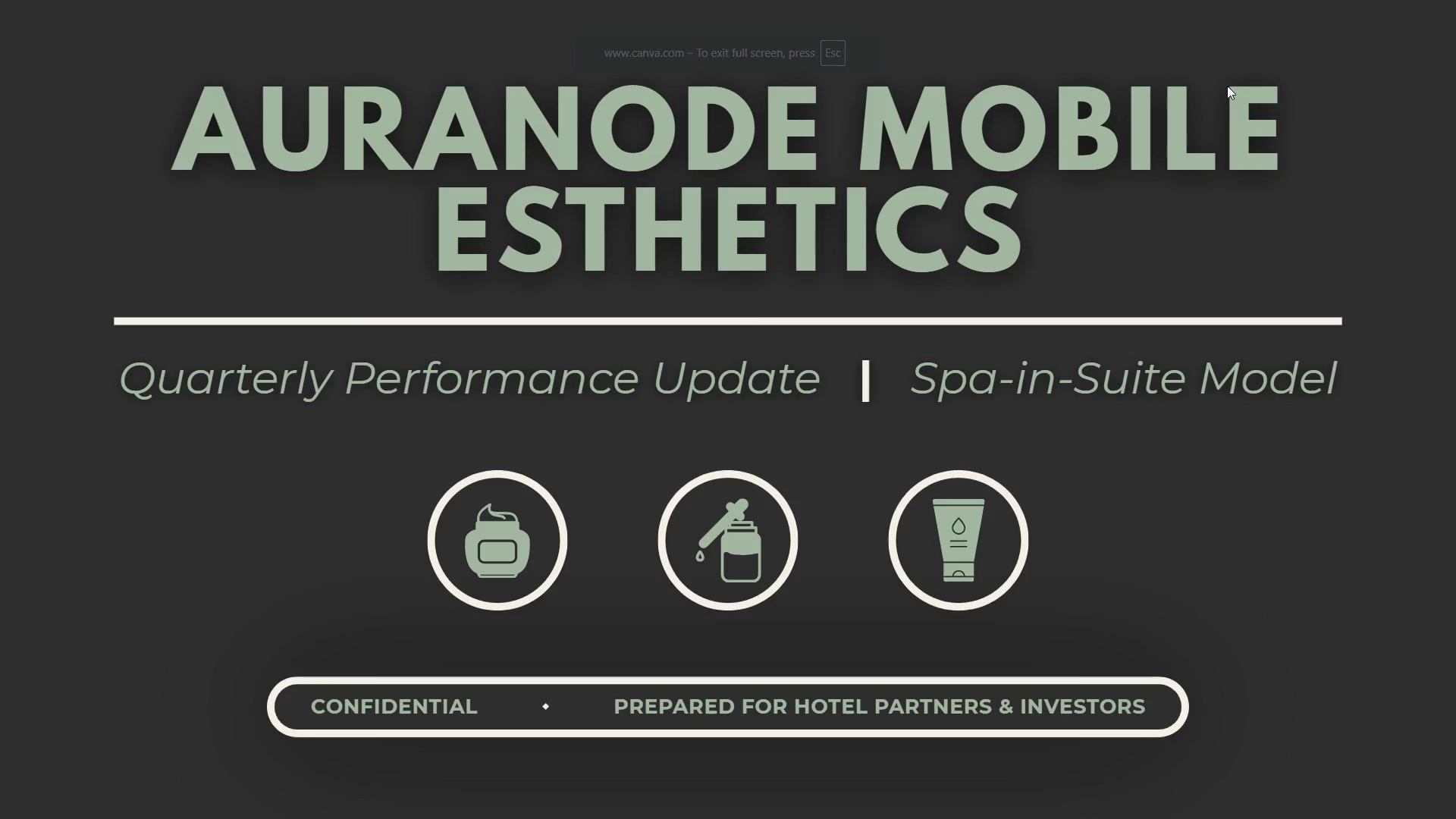 
key(ArrowRight)
 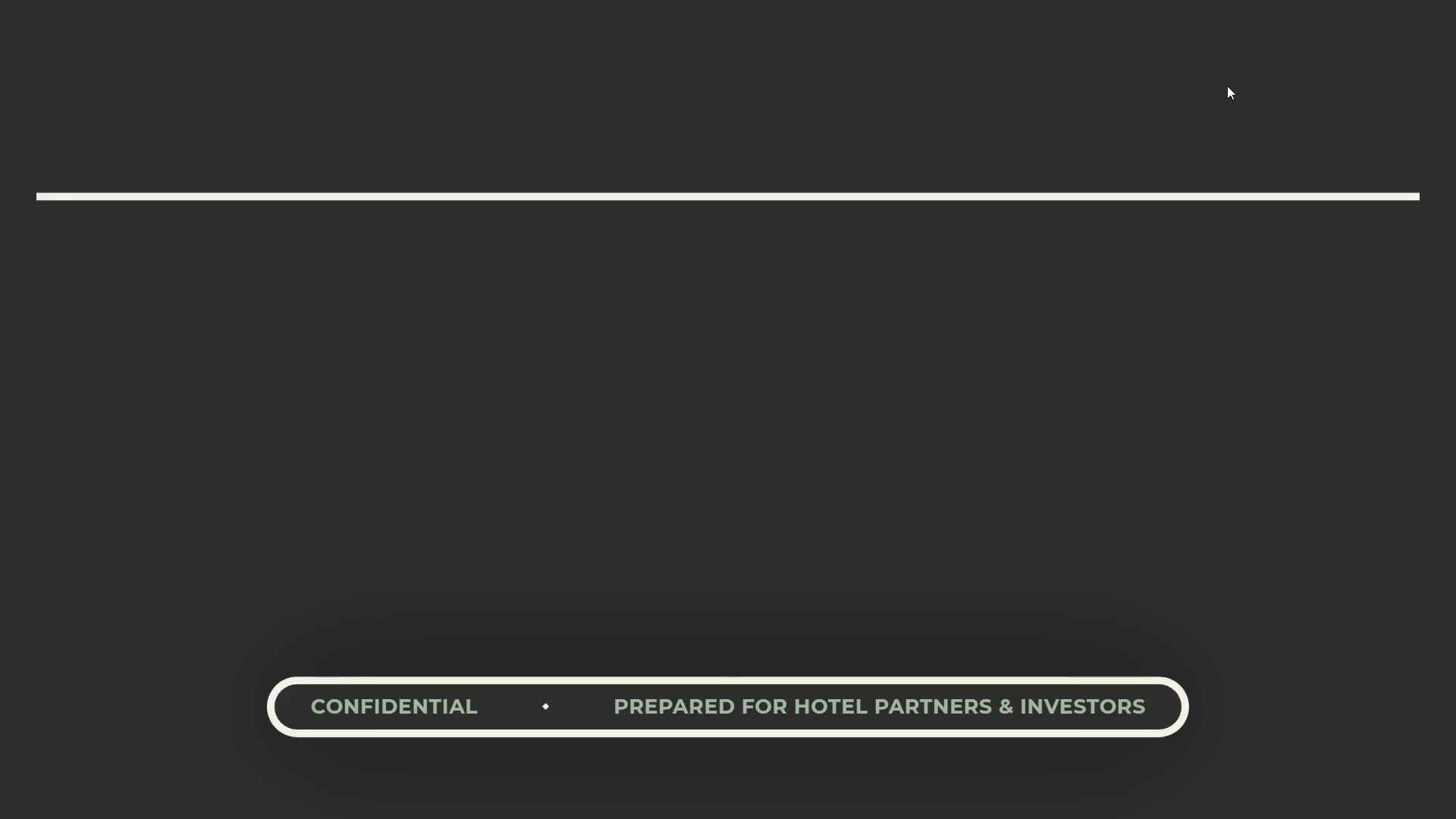 
key(ArrowRight)
 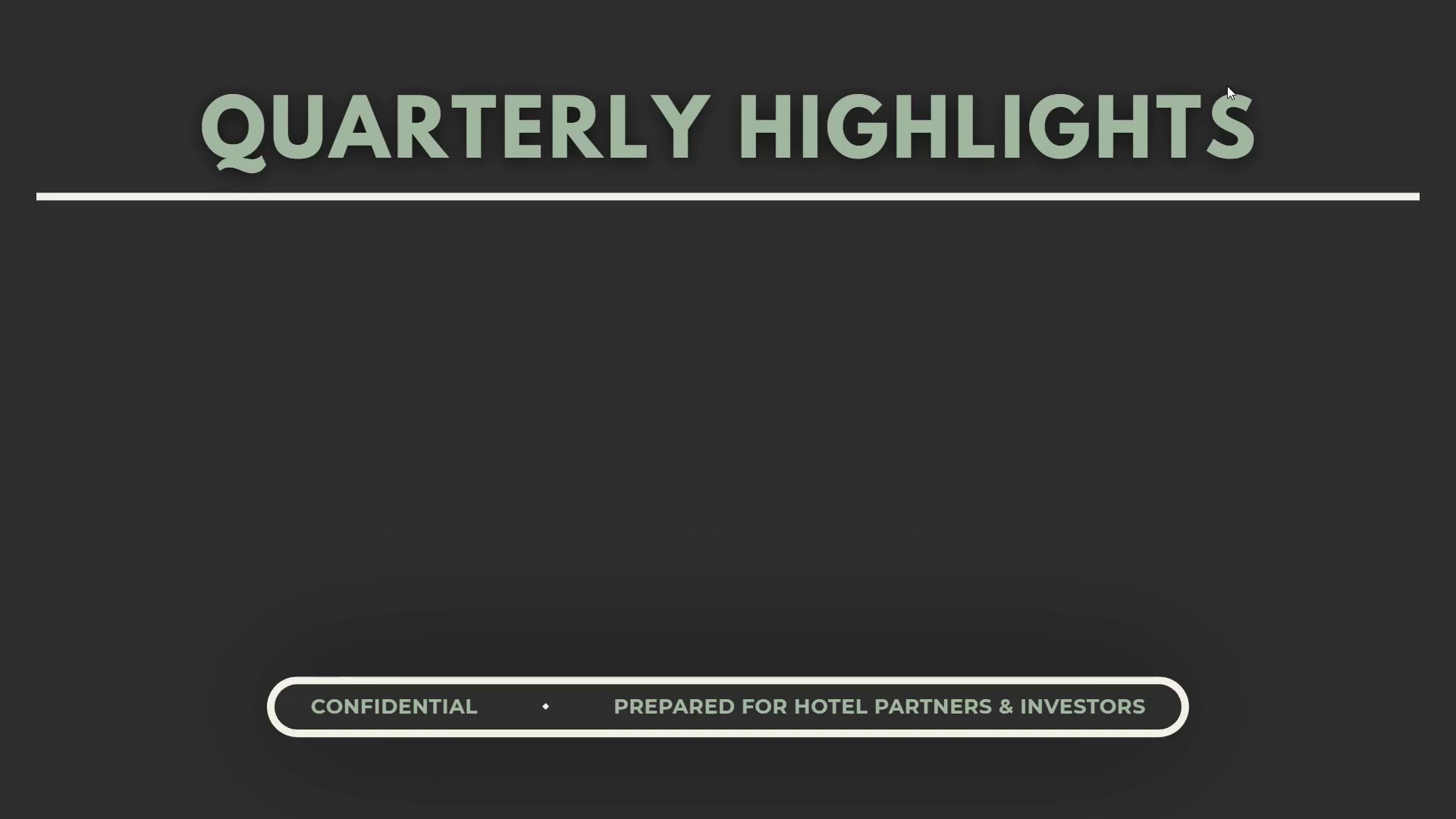 
key(ArrowRight)
 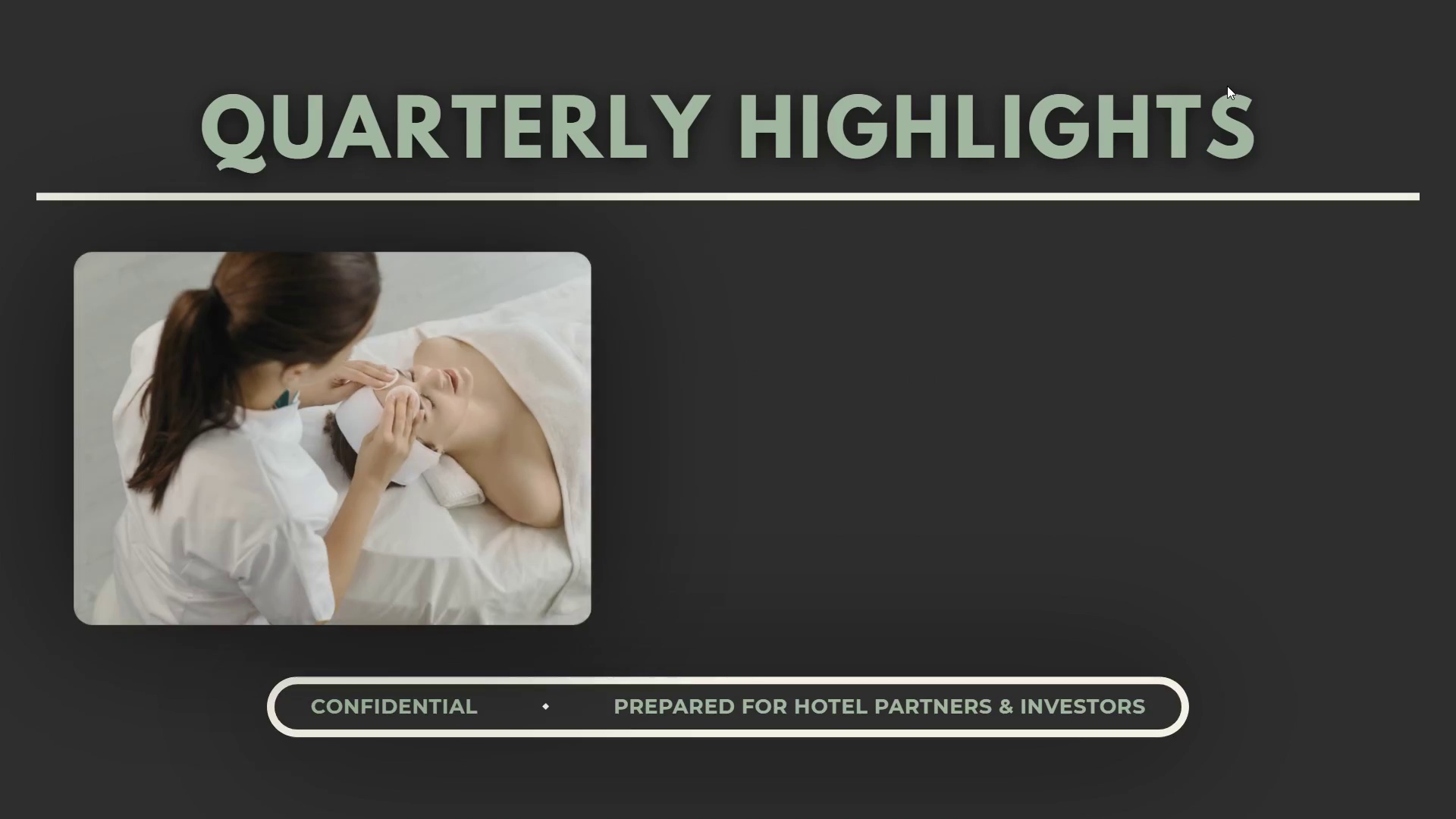 
key(ArrowRight)
 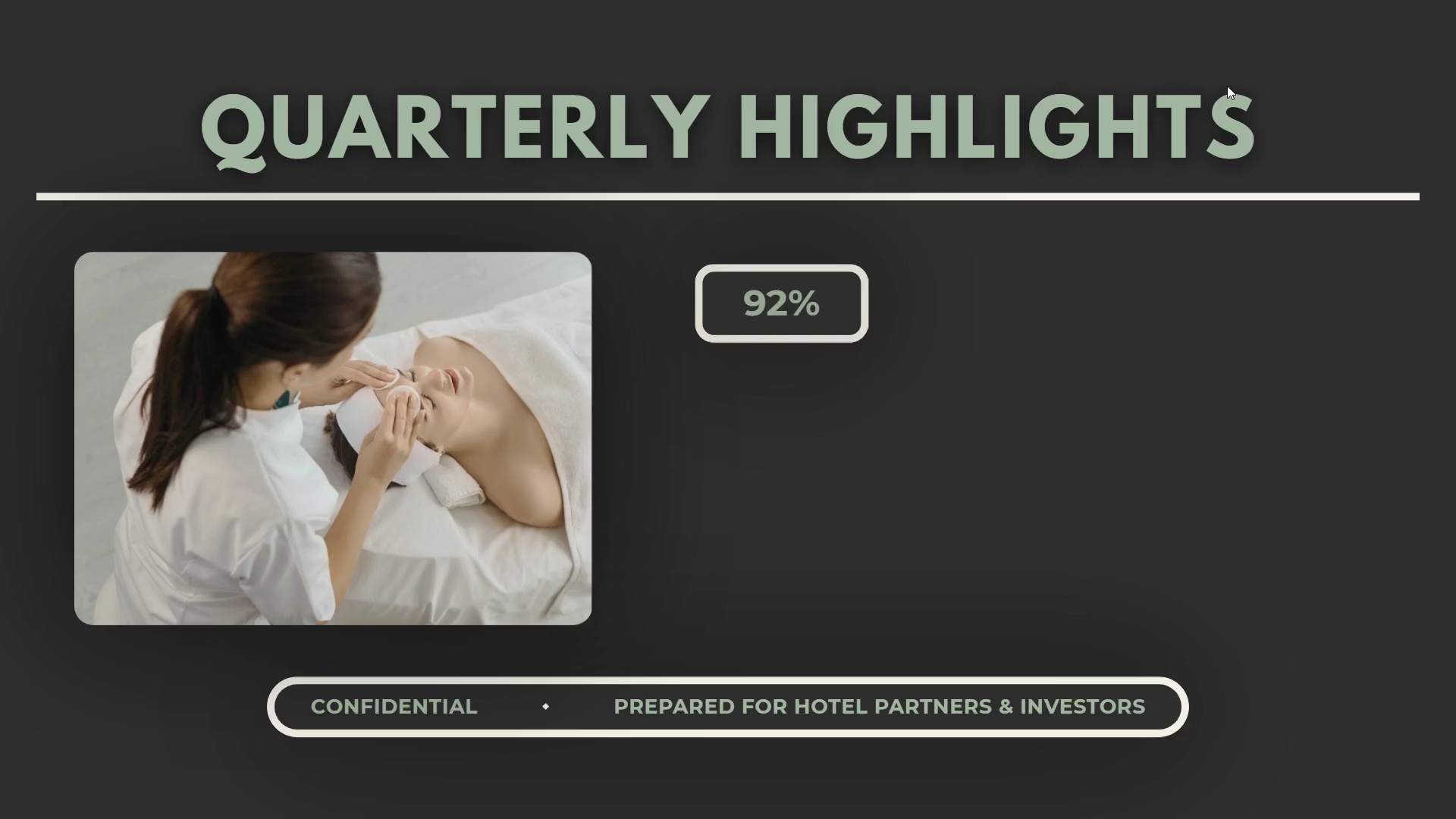 
key(ArrowRight)
 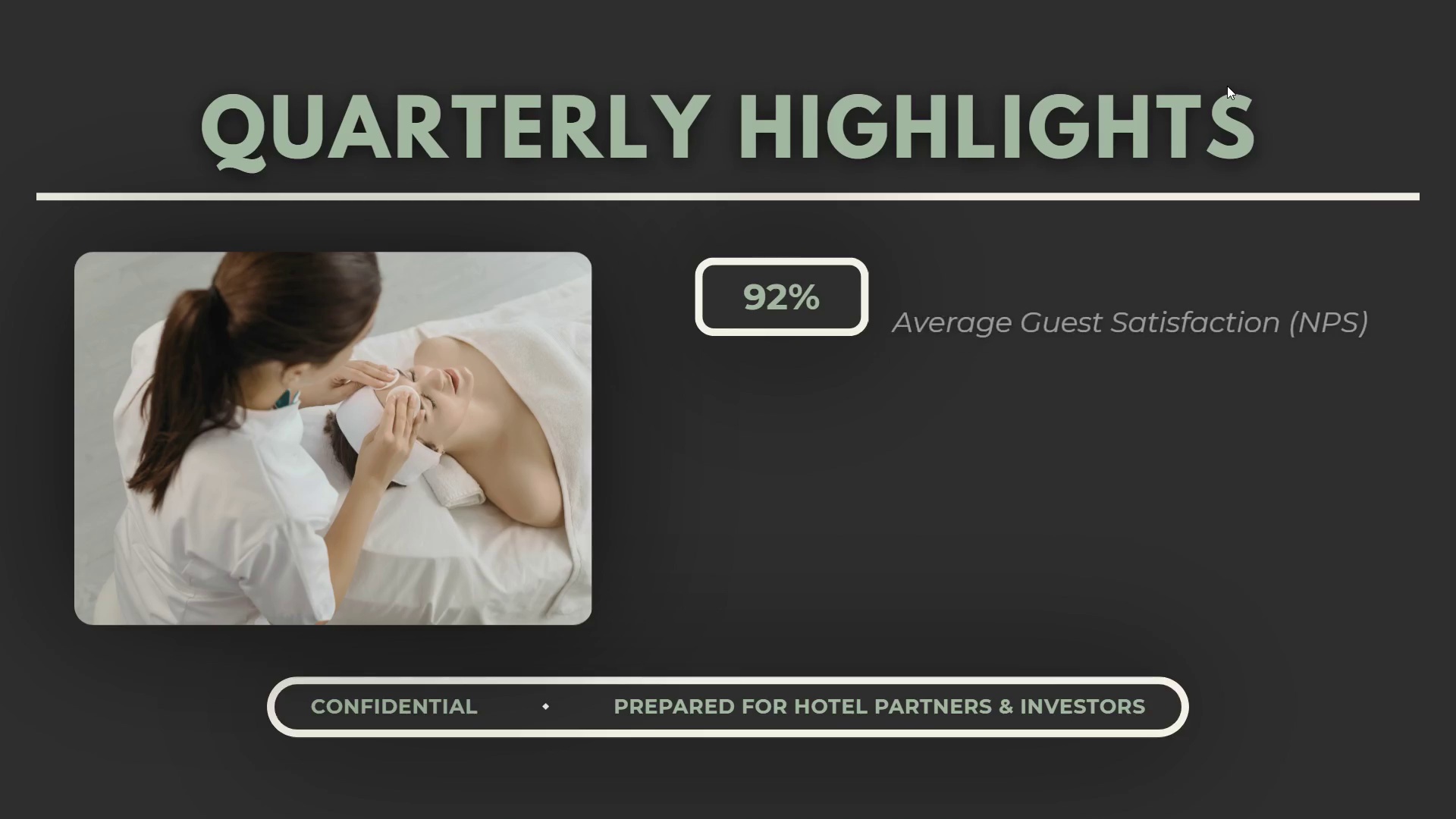 
key(ArrowRight)
 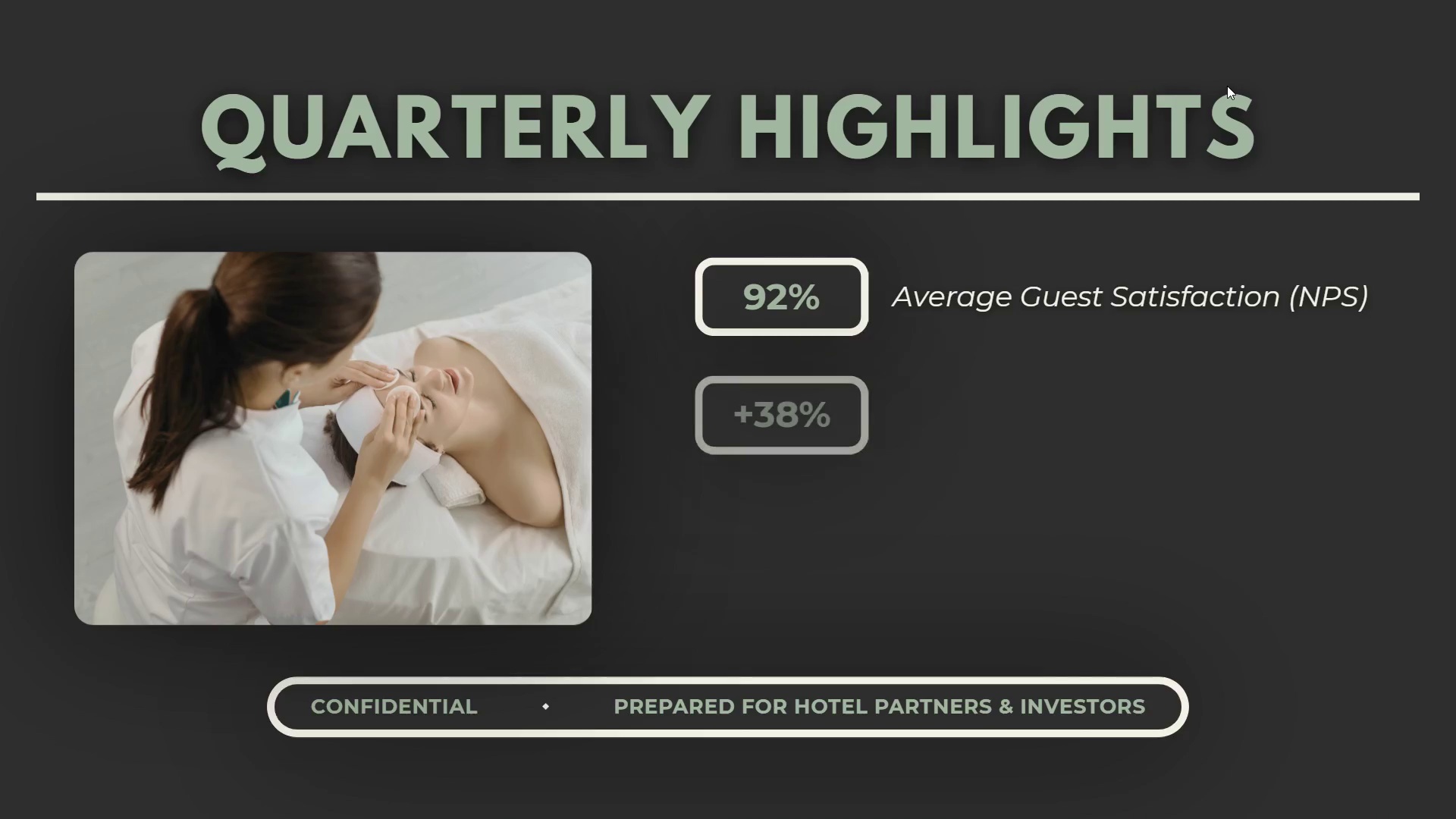 
key(ArrowRight)
 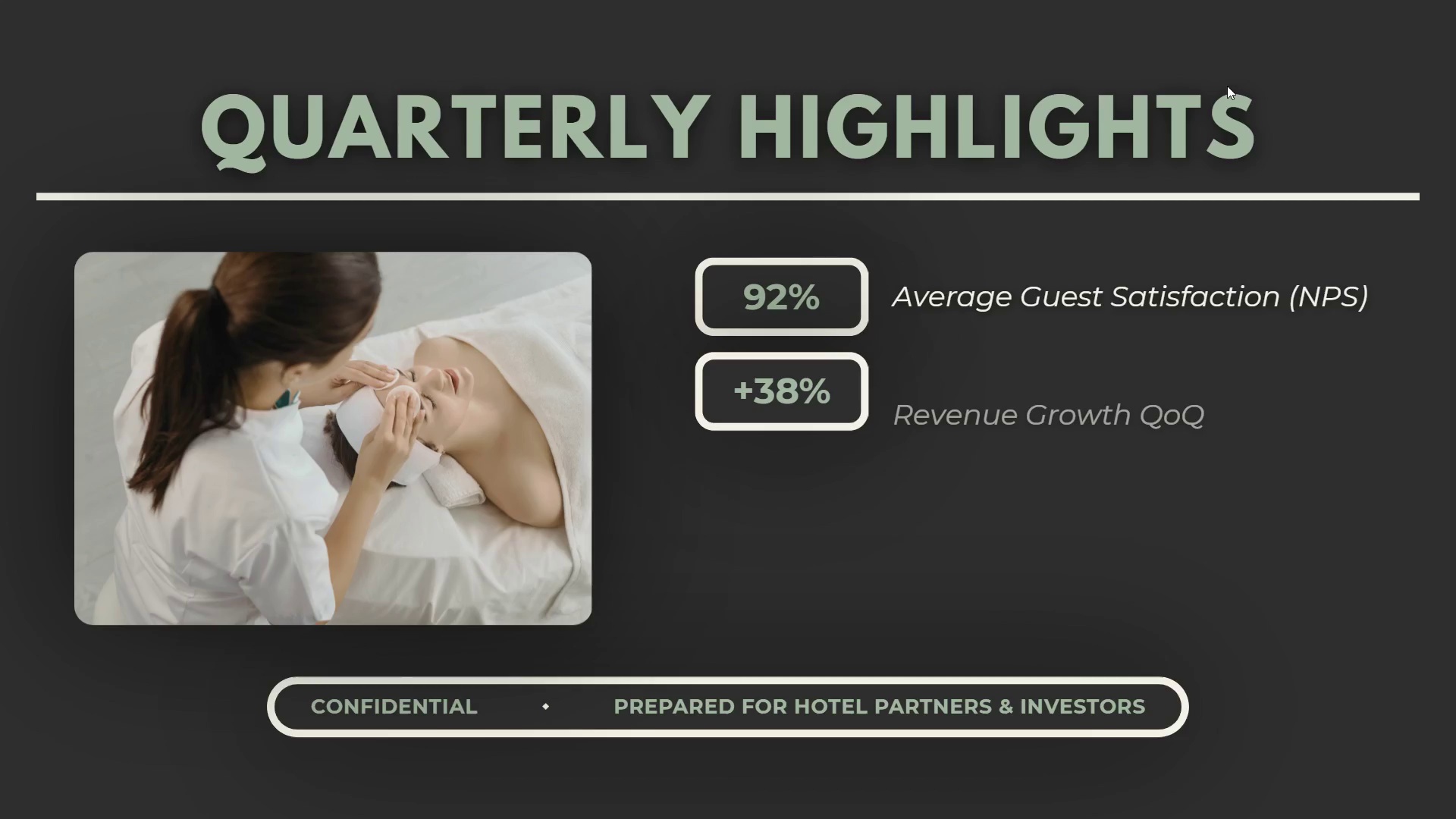 
key(ArrowRight)
 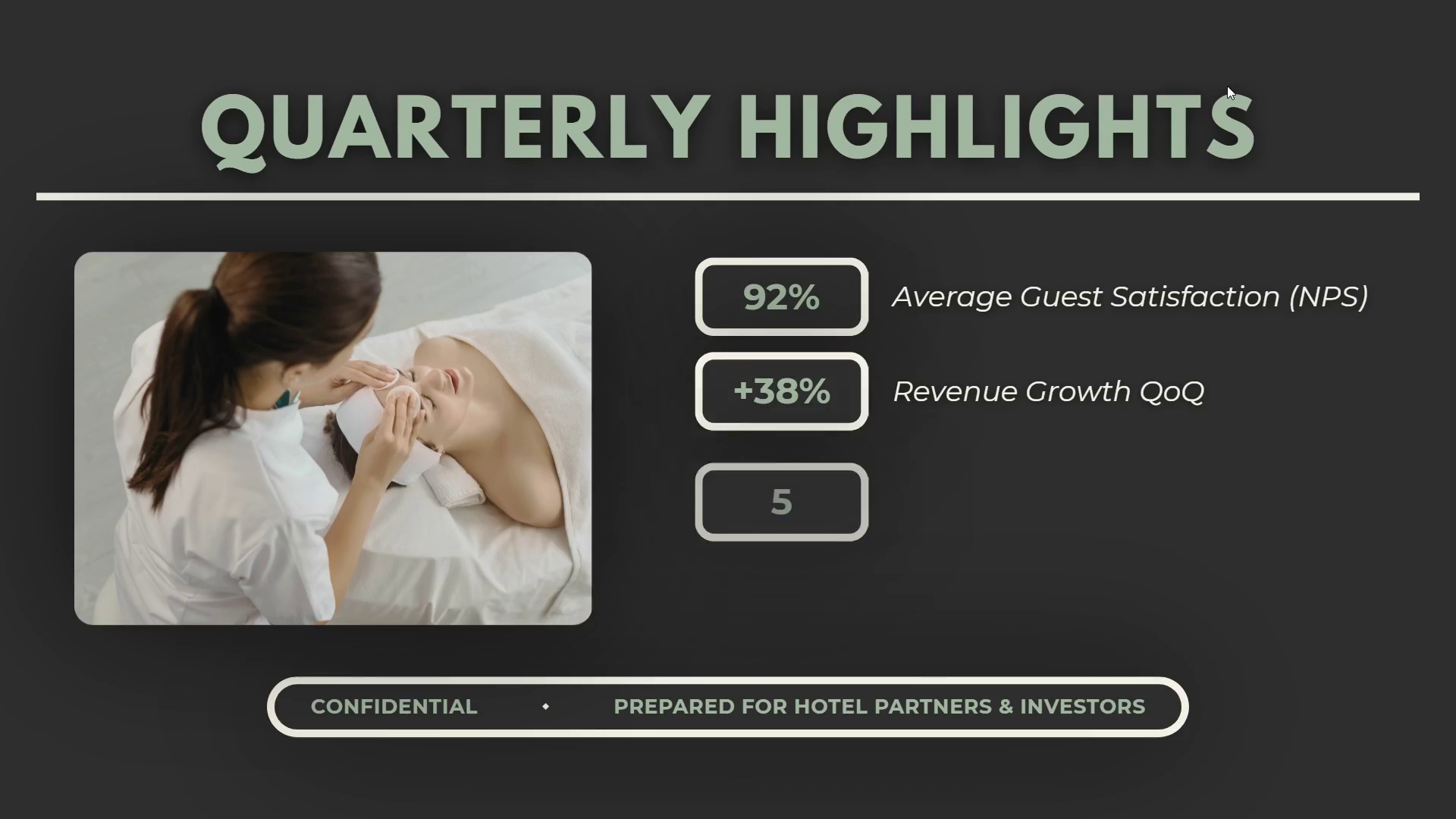 
key(ArrowRight)
 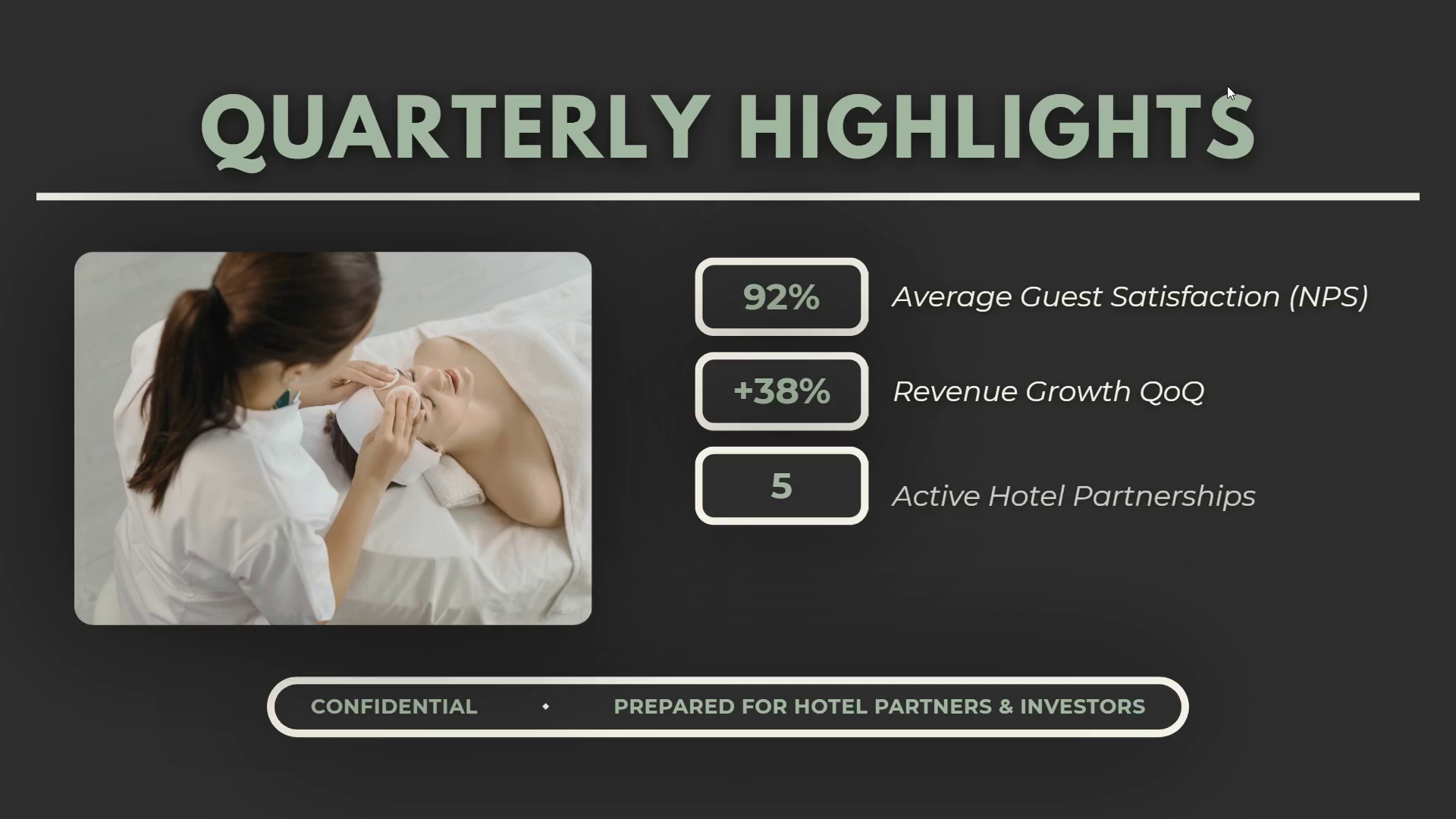 
key(ArrowRight)
 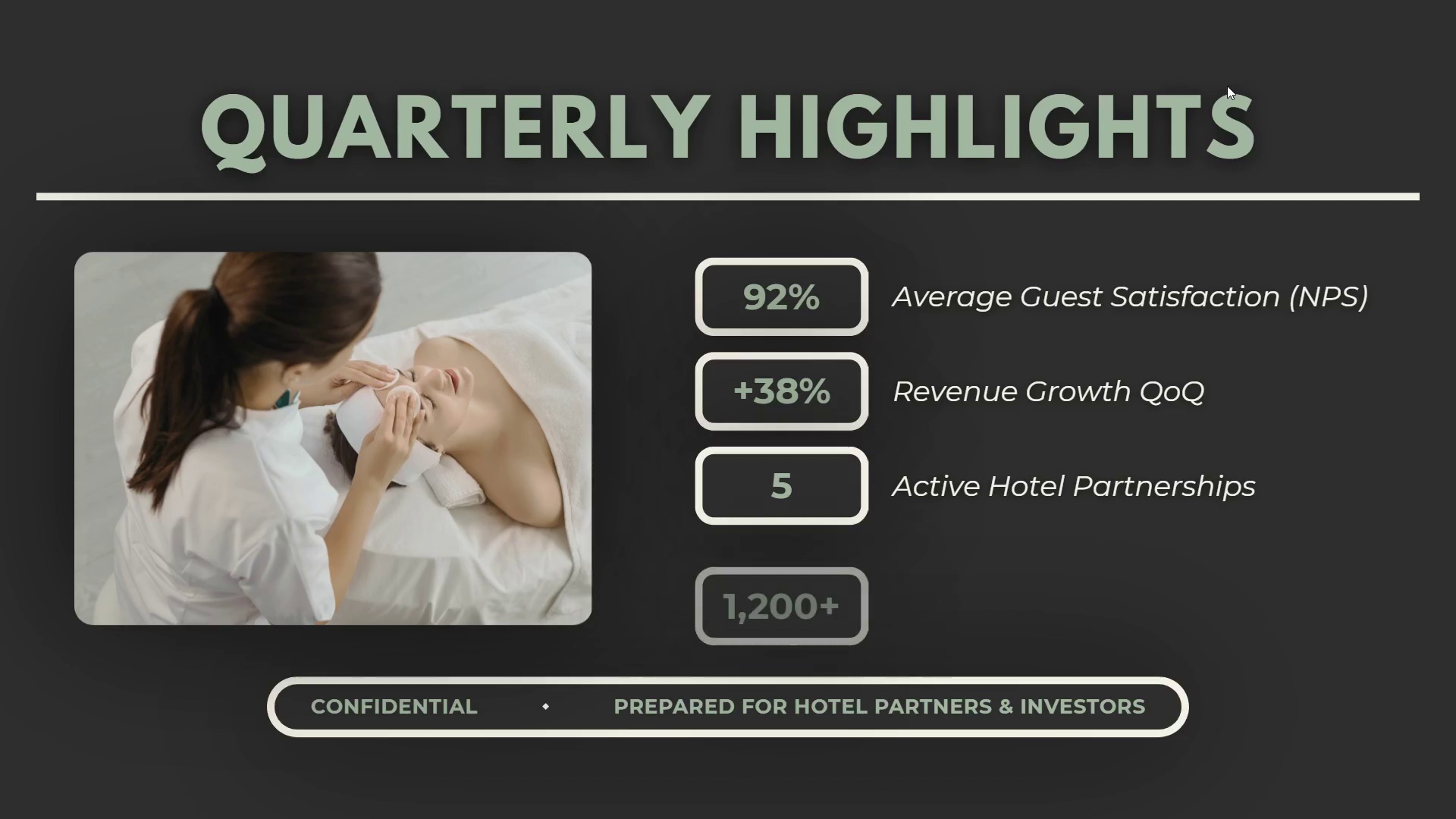 
key(ArrowRight)
 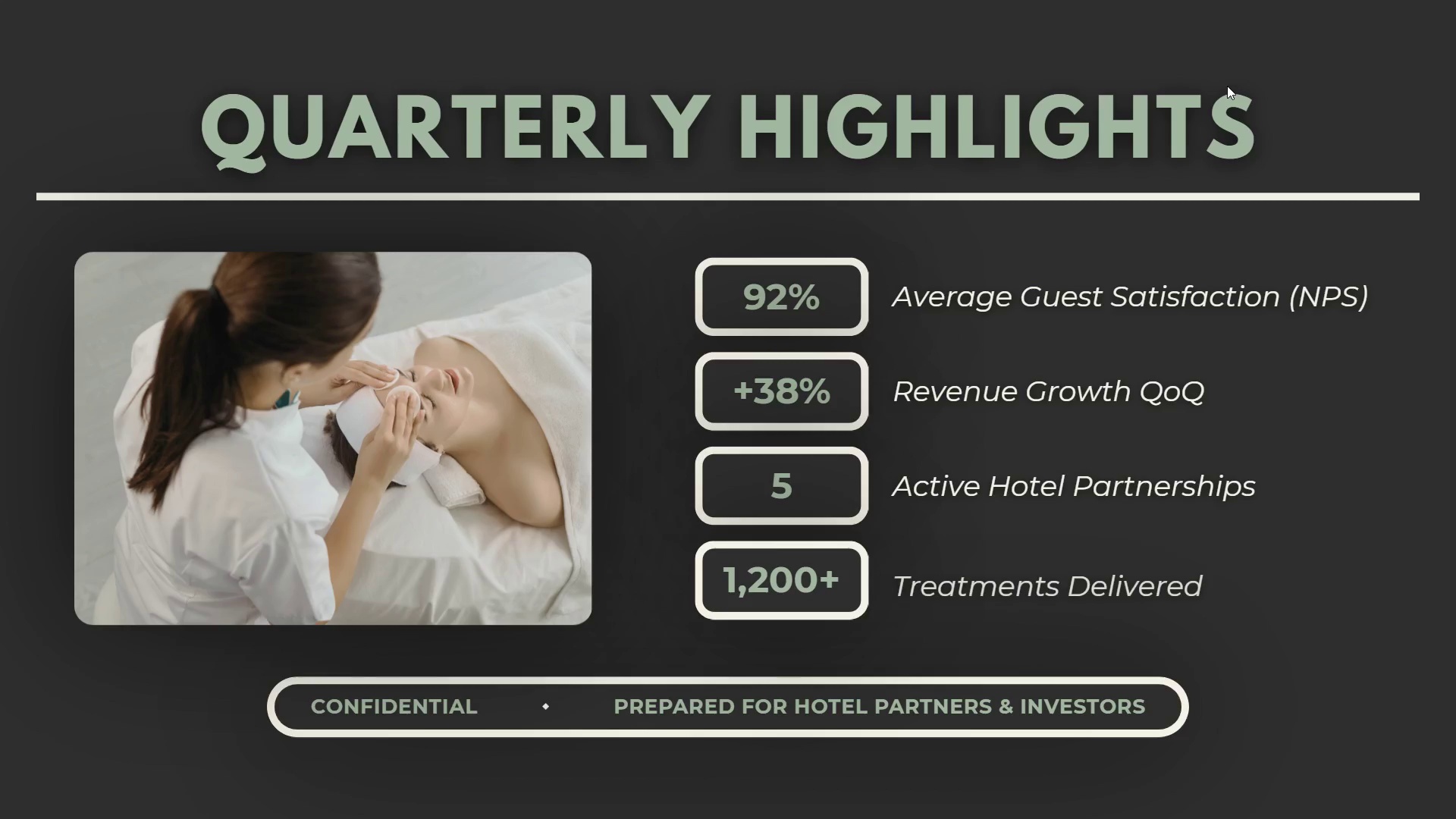 
key(ArrowRight)
 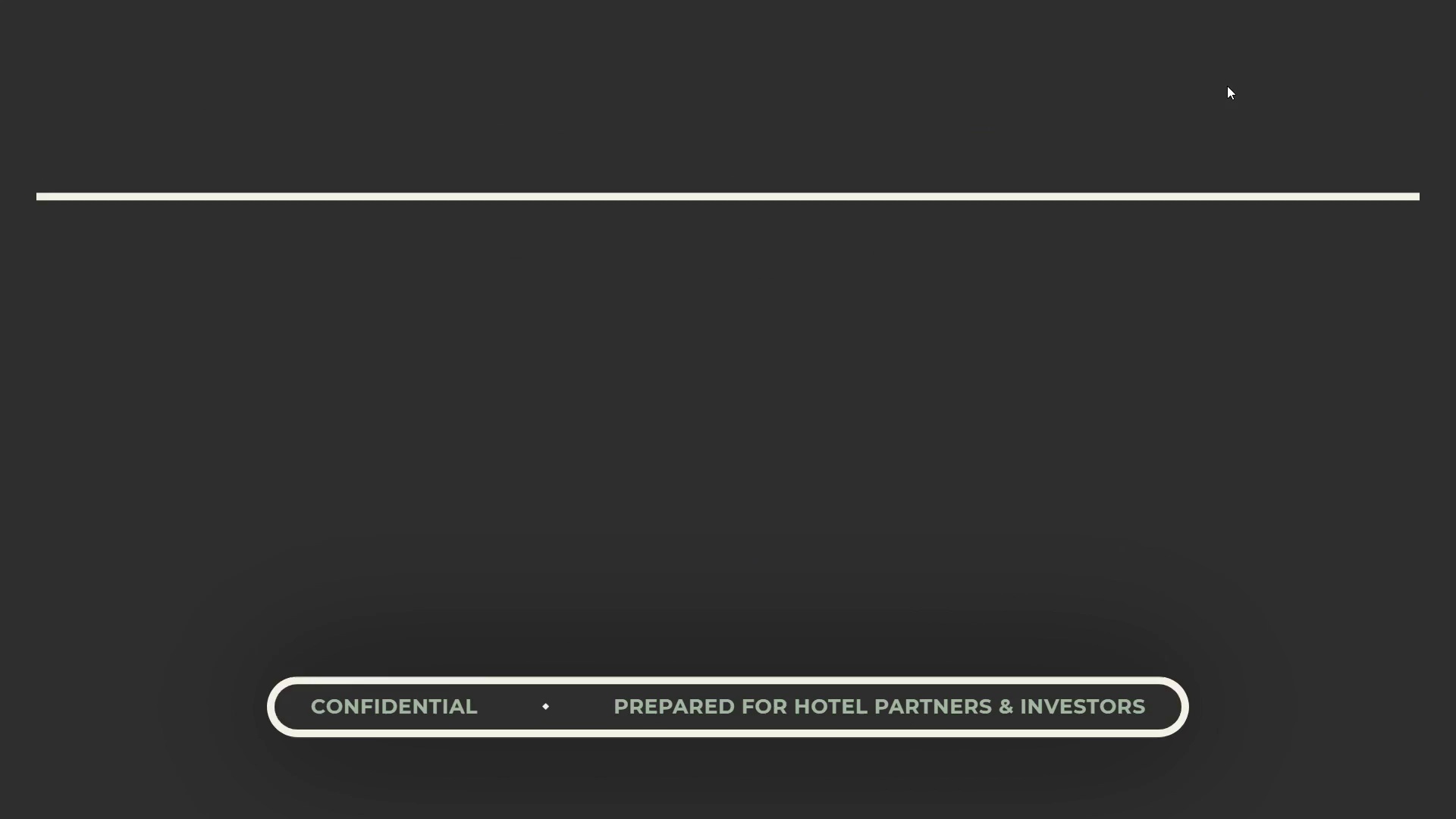 
key(ArrowRight)
 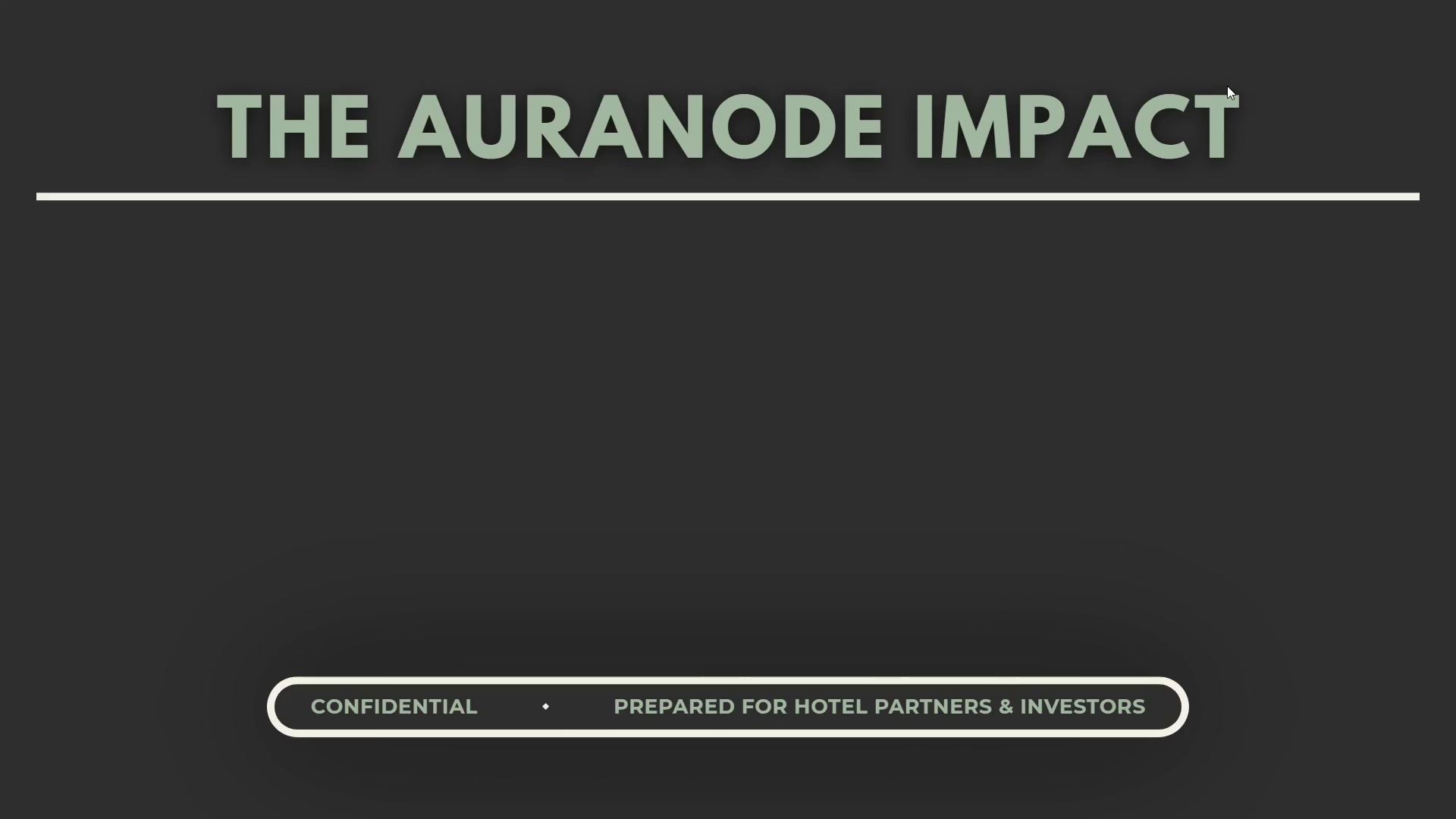 
key(ArrowRight)
 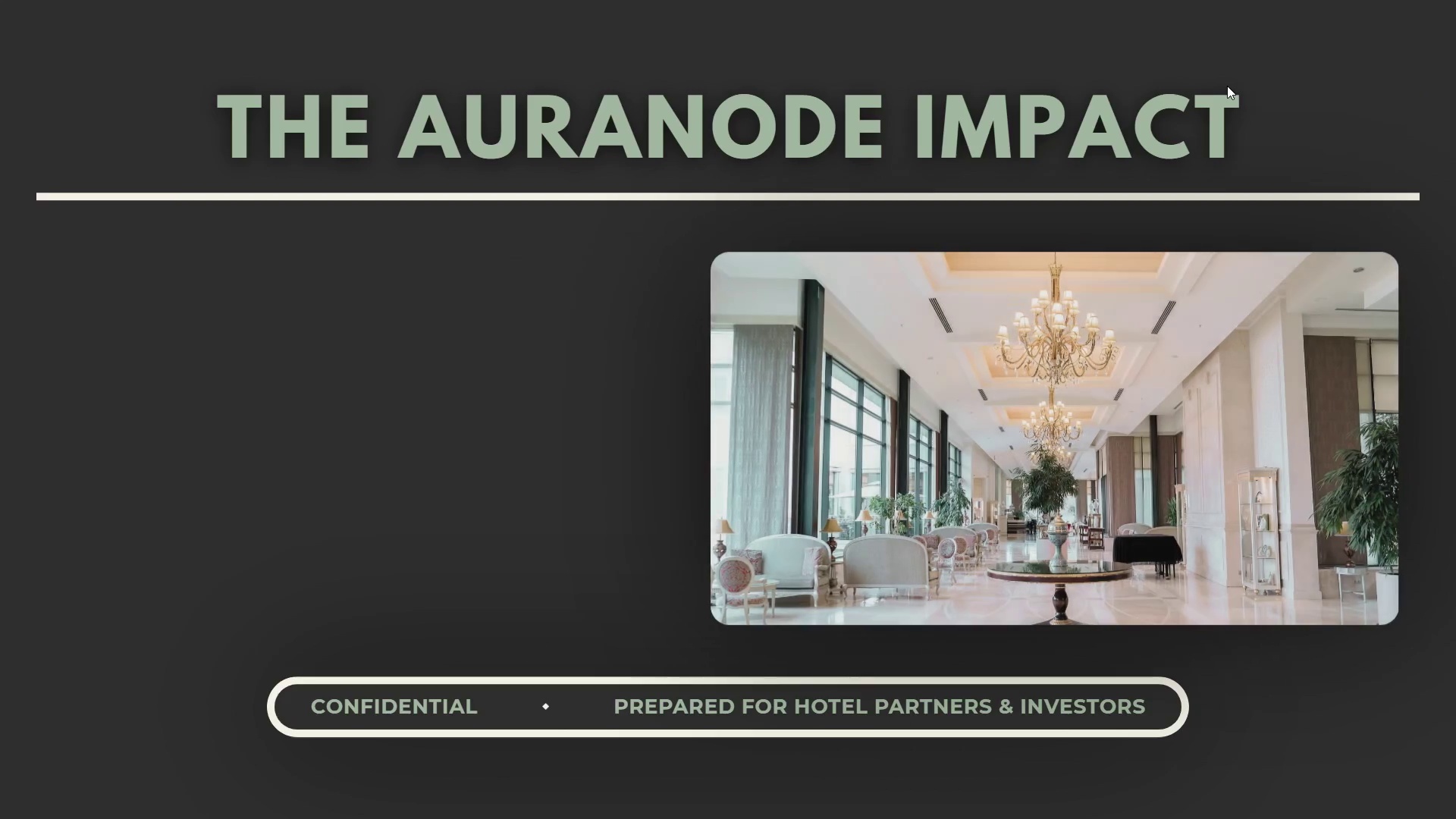 
key(ArrowRight)
 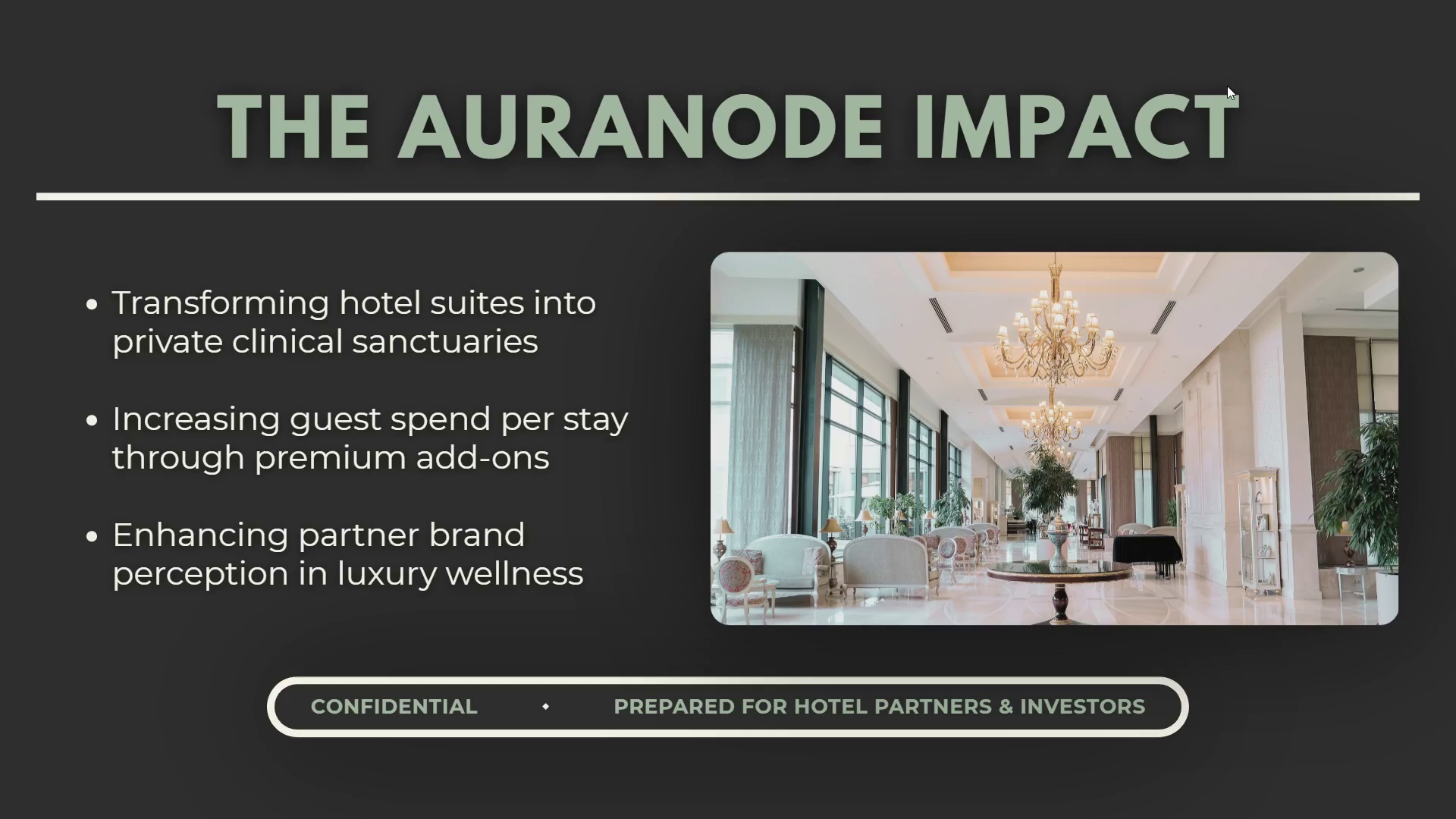 
key(ArrowRight)
 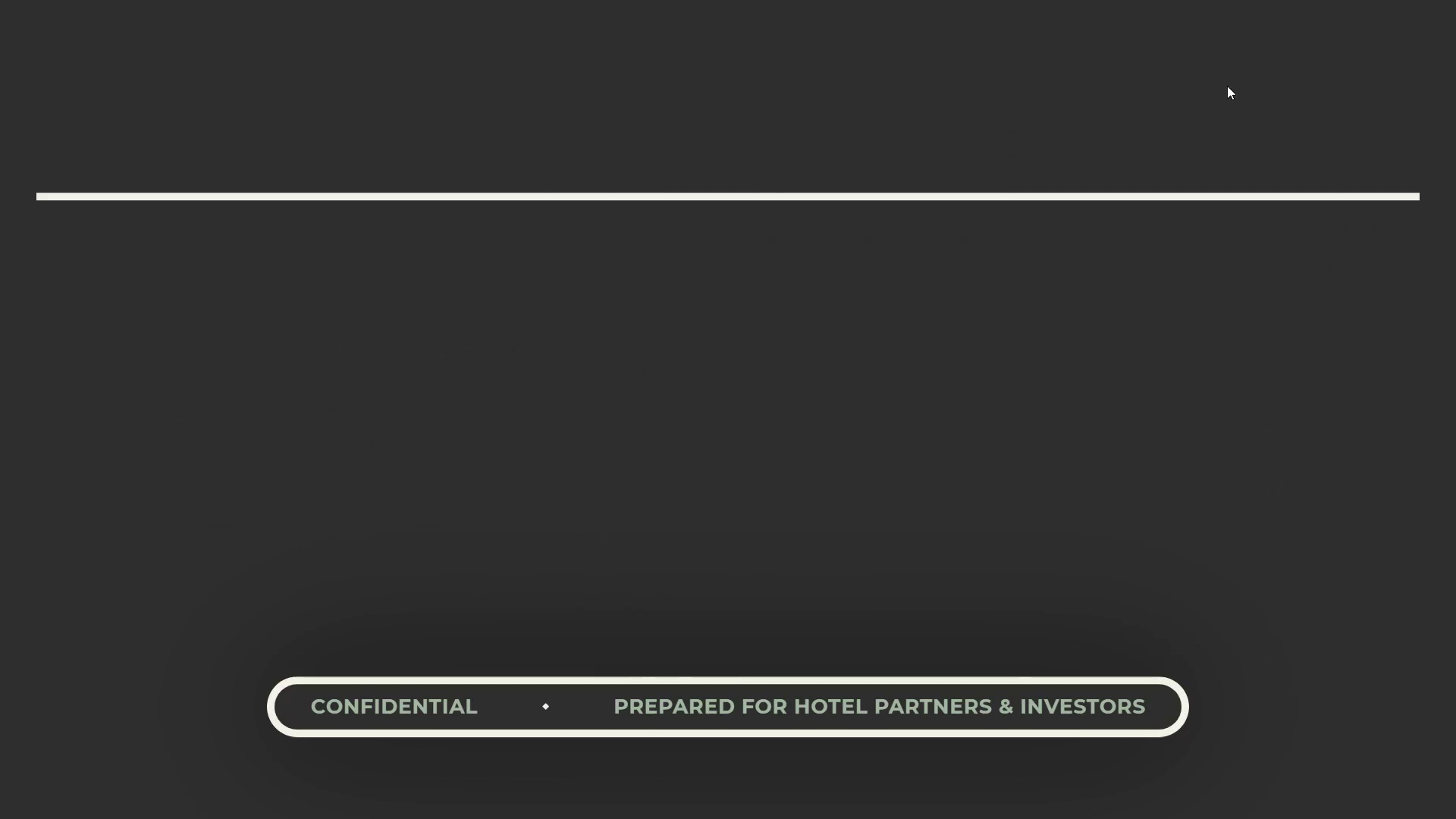 
key(ArrowRight)
 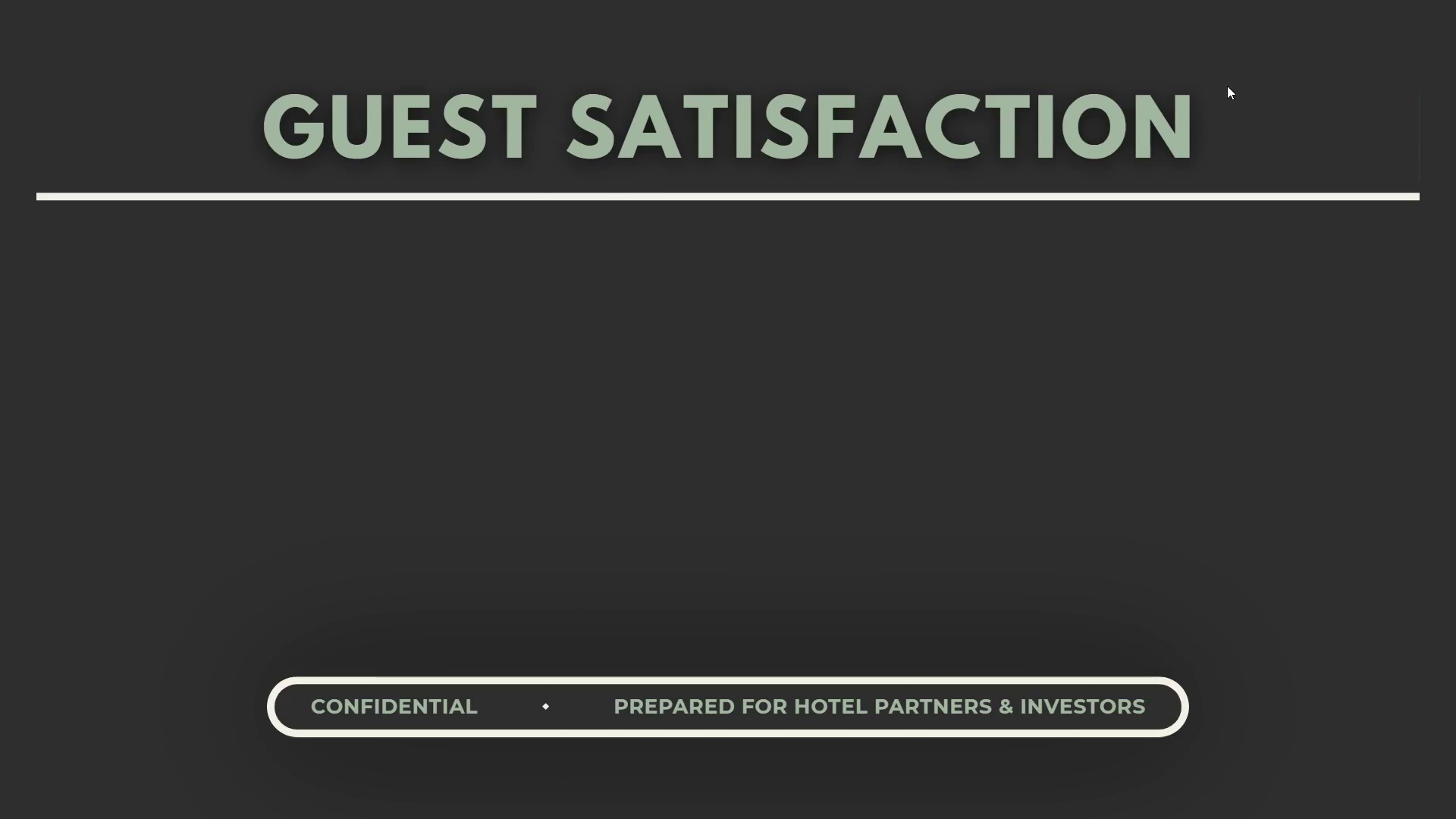 
key(ArrowRight)
 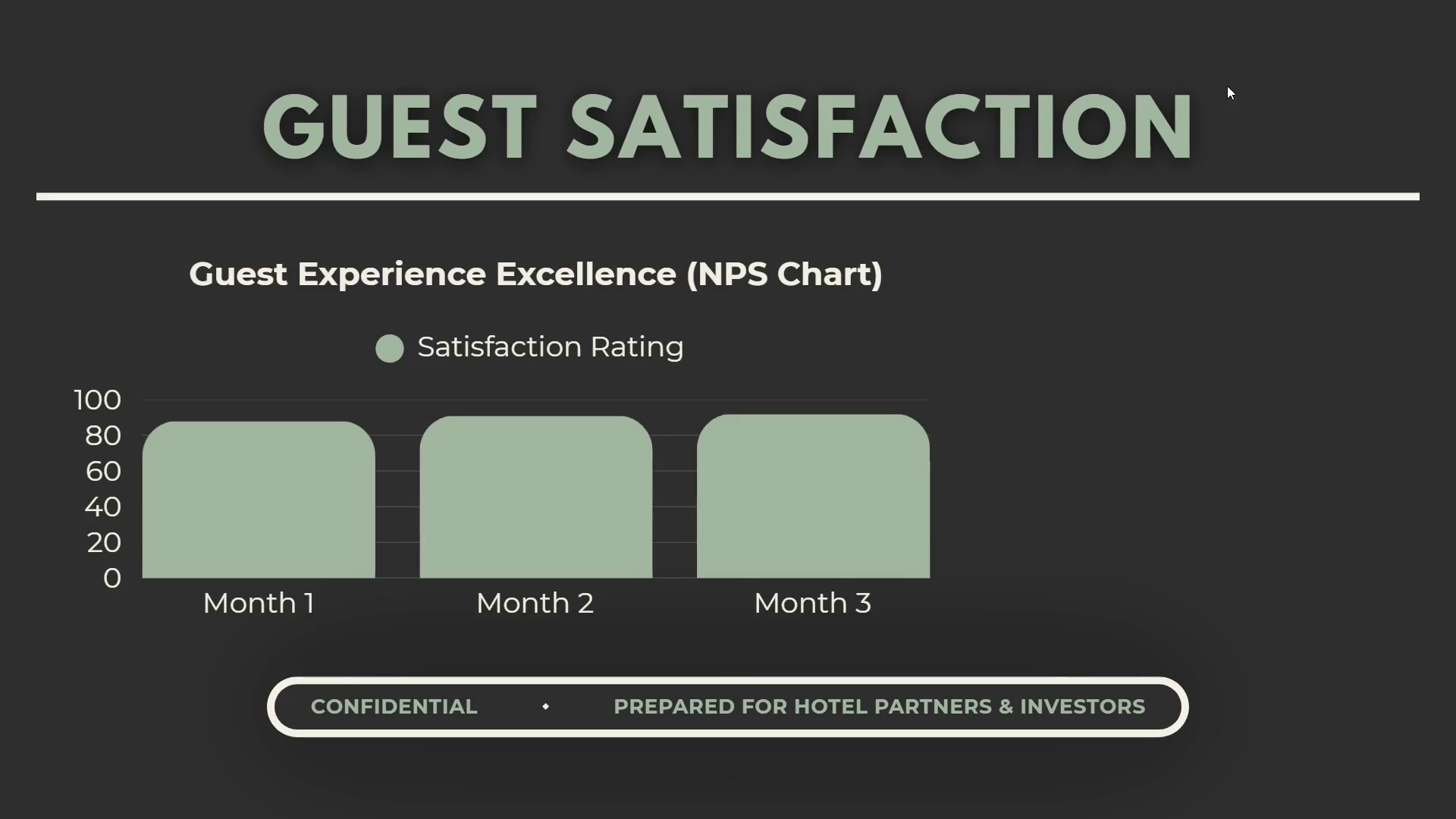 
key(ArrowRight)
 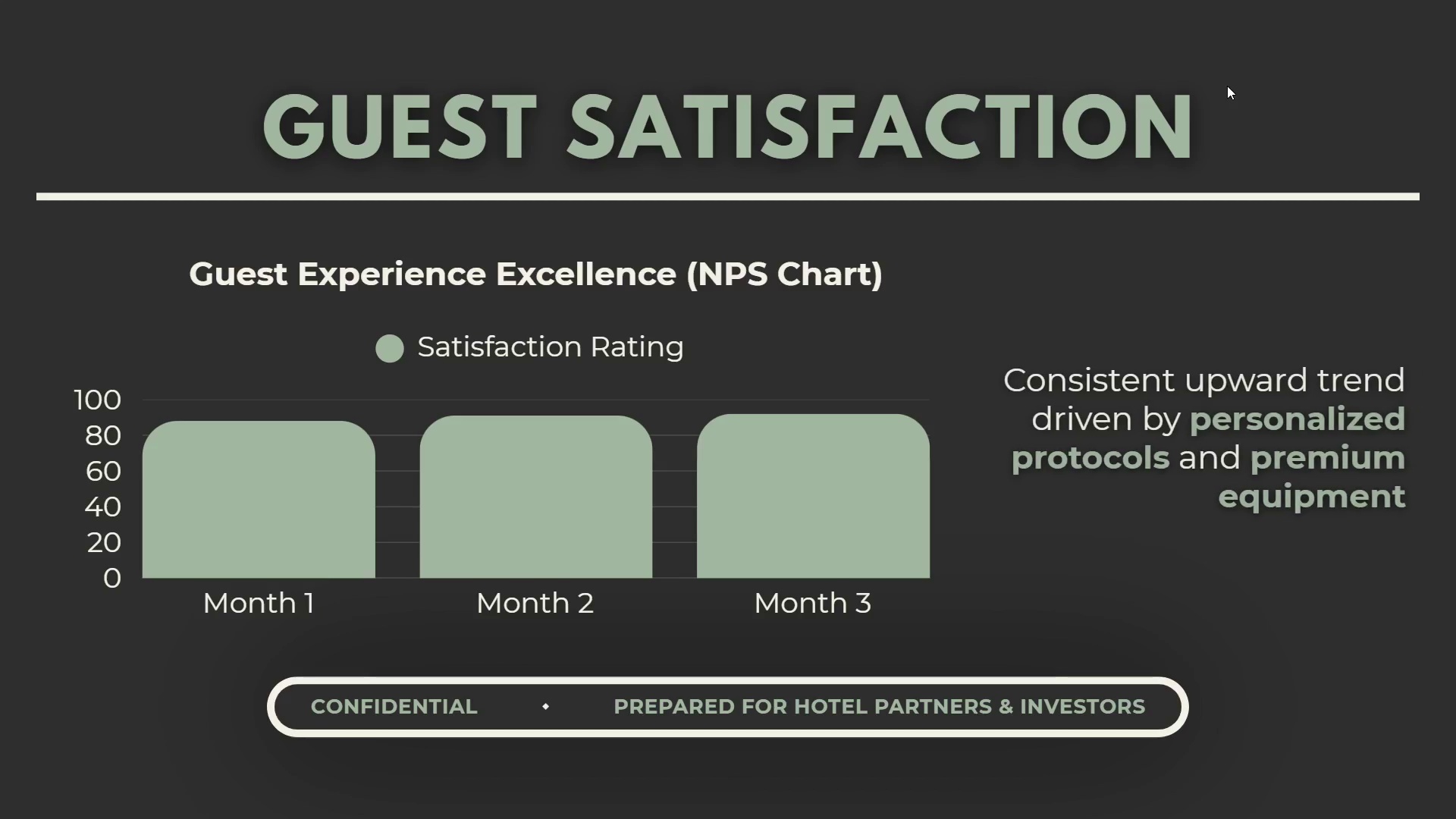 
key(ArrowRight)
 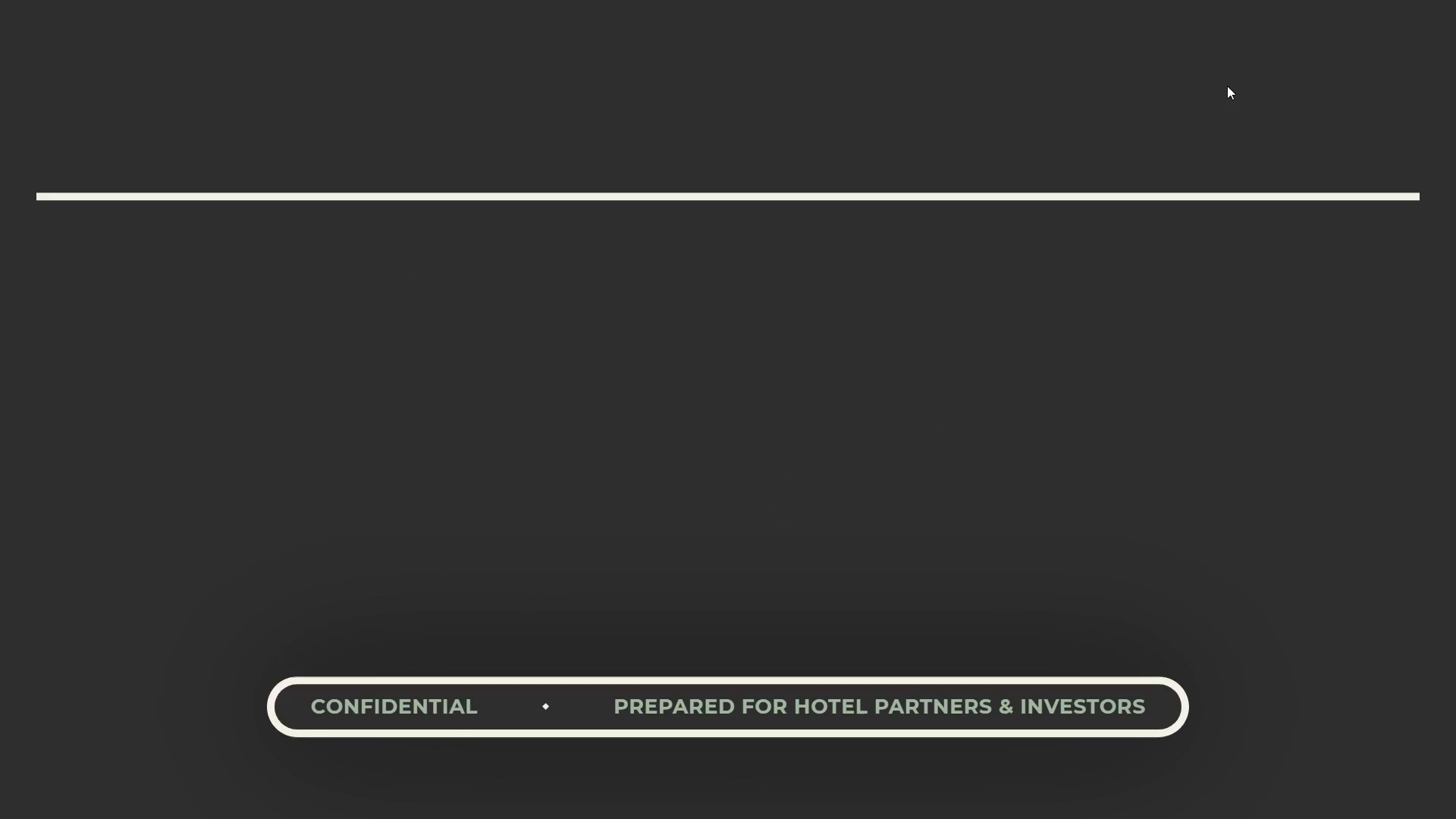 
key(ArrowRight)
 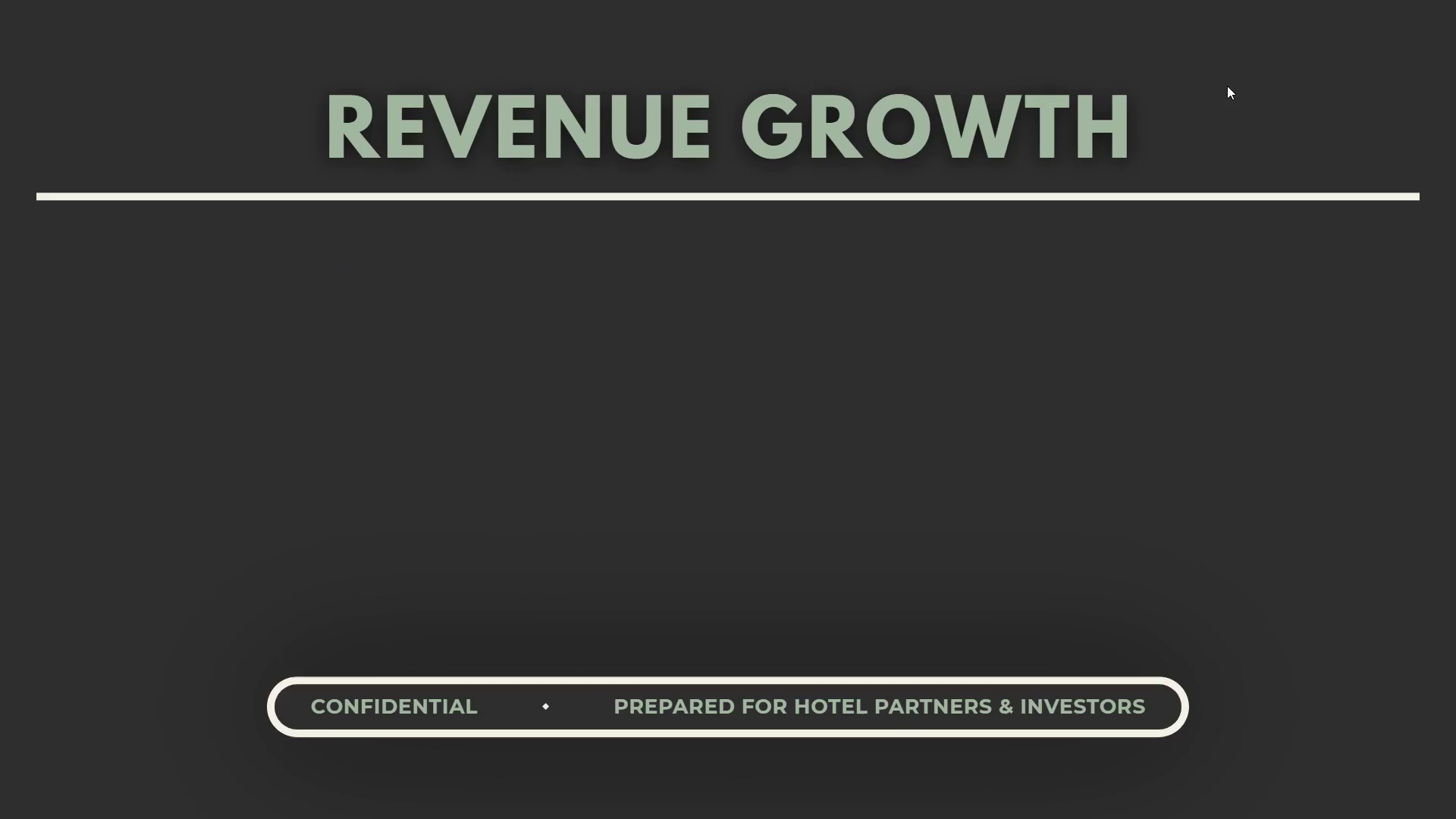 
key(ArrowRight)
 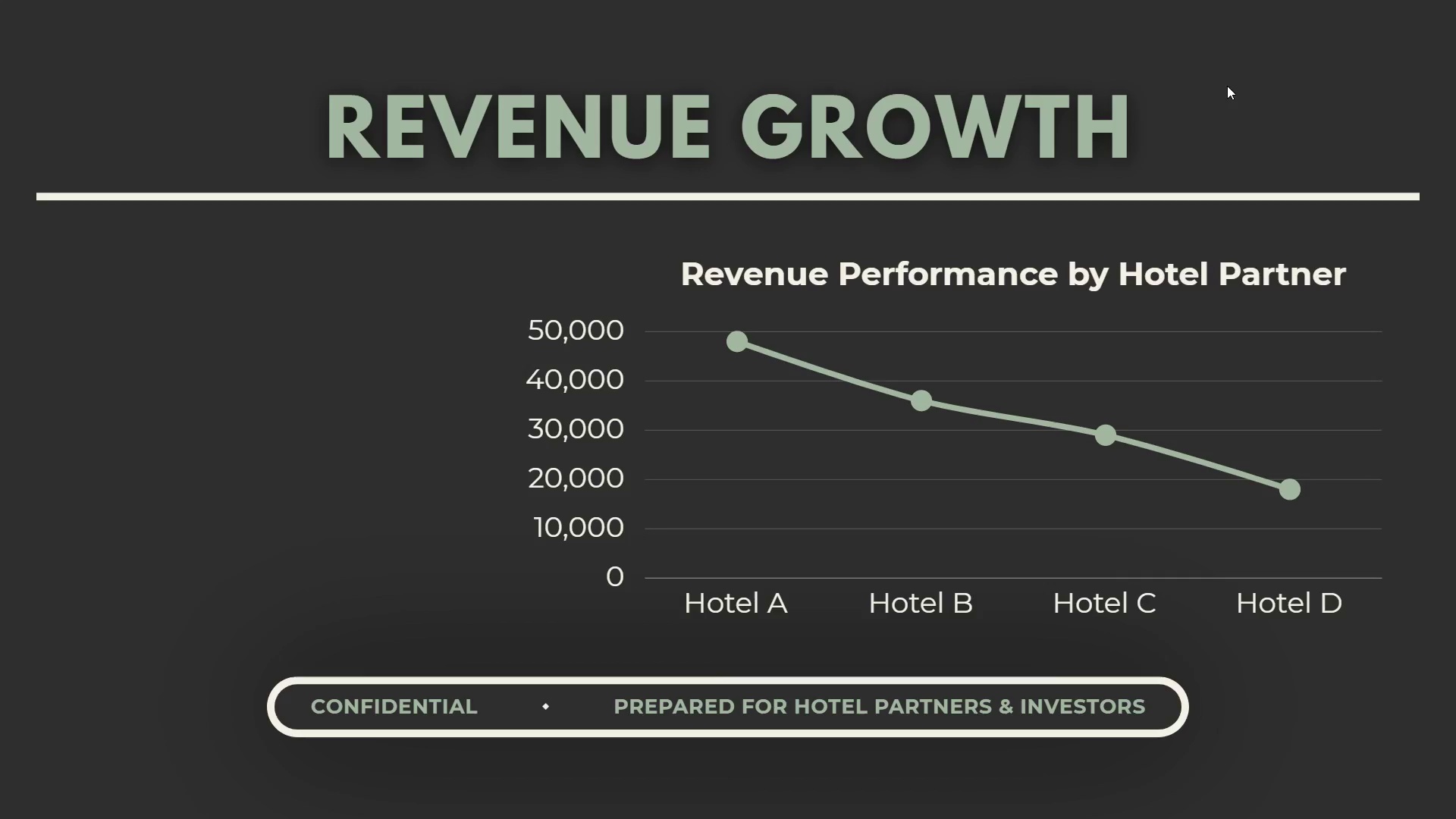 
key(ArrowRight)
 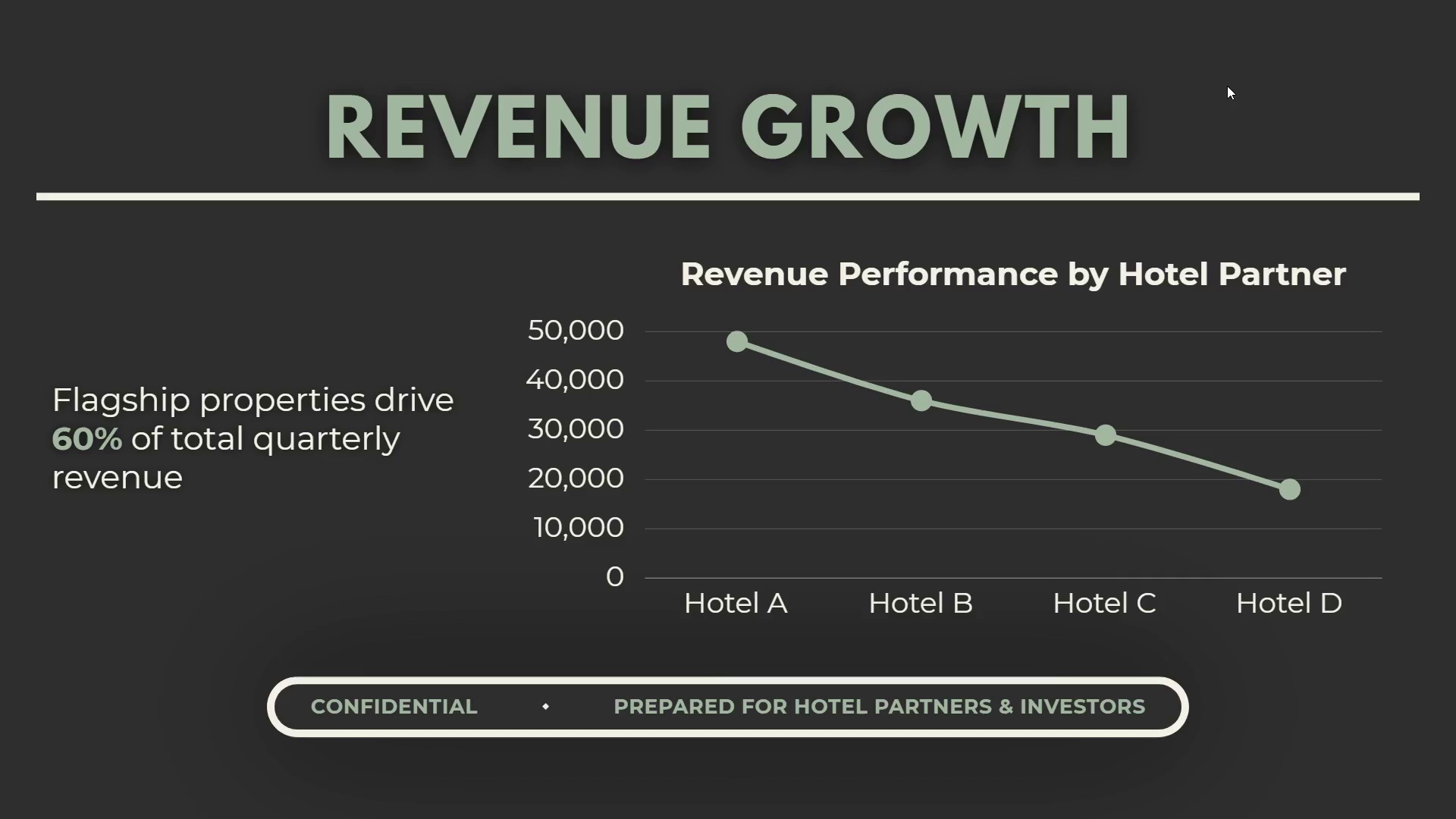 
key(ArrowRight)
 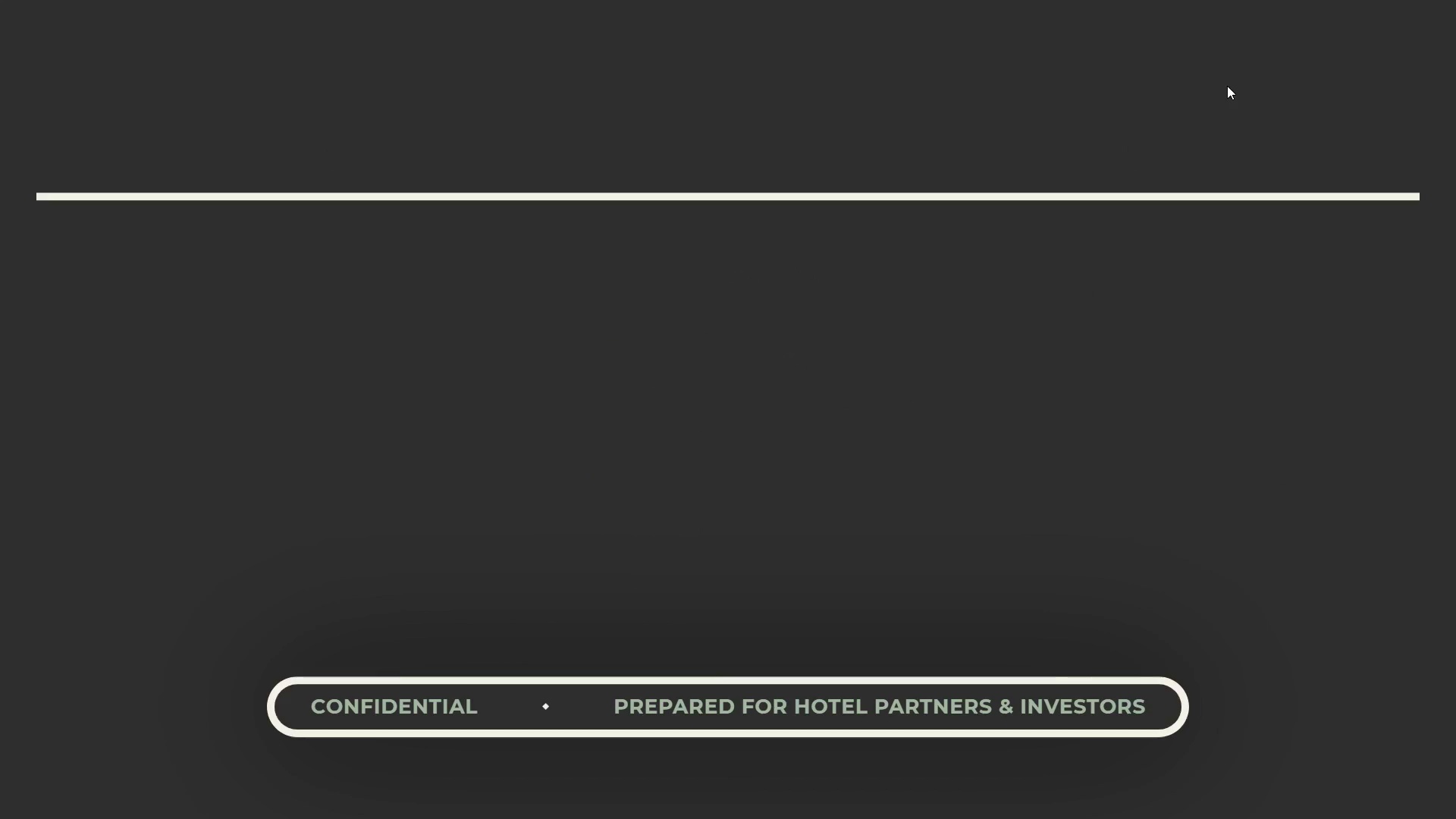 
key(ArrowLeft)
 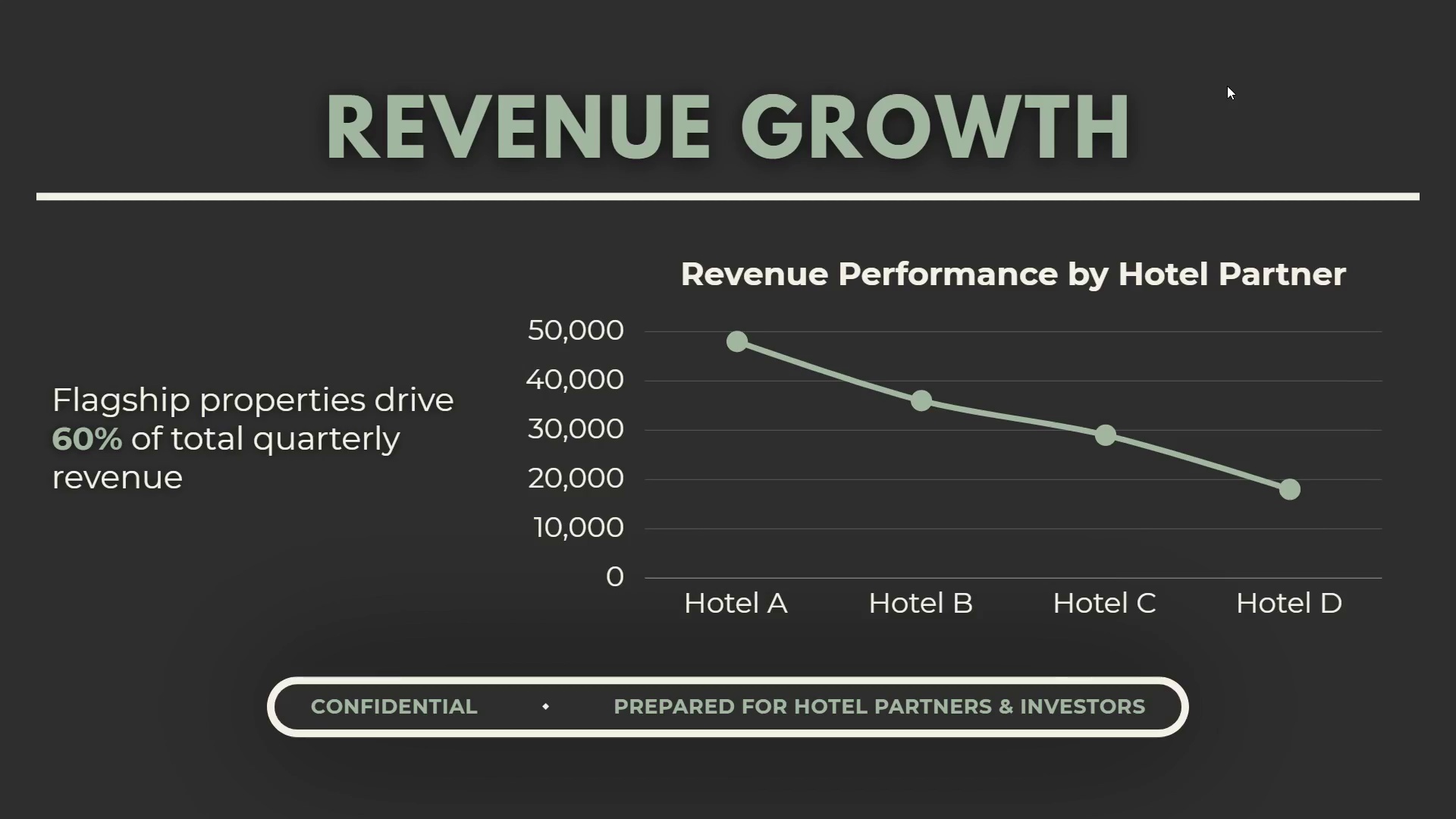 
key(ArrowRight)
 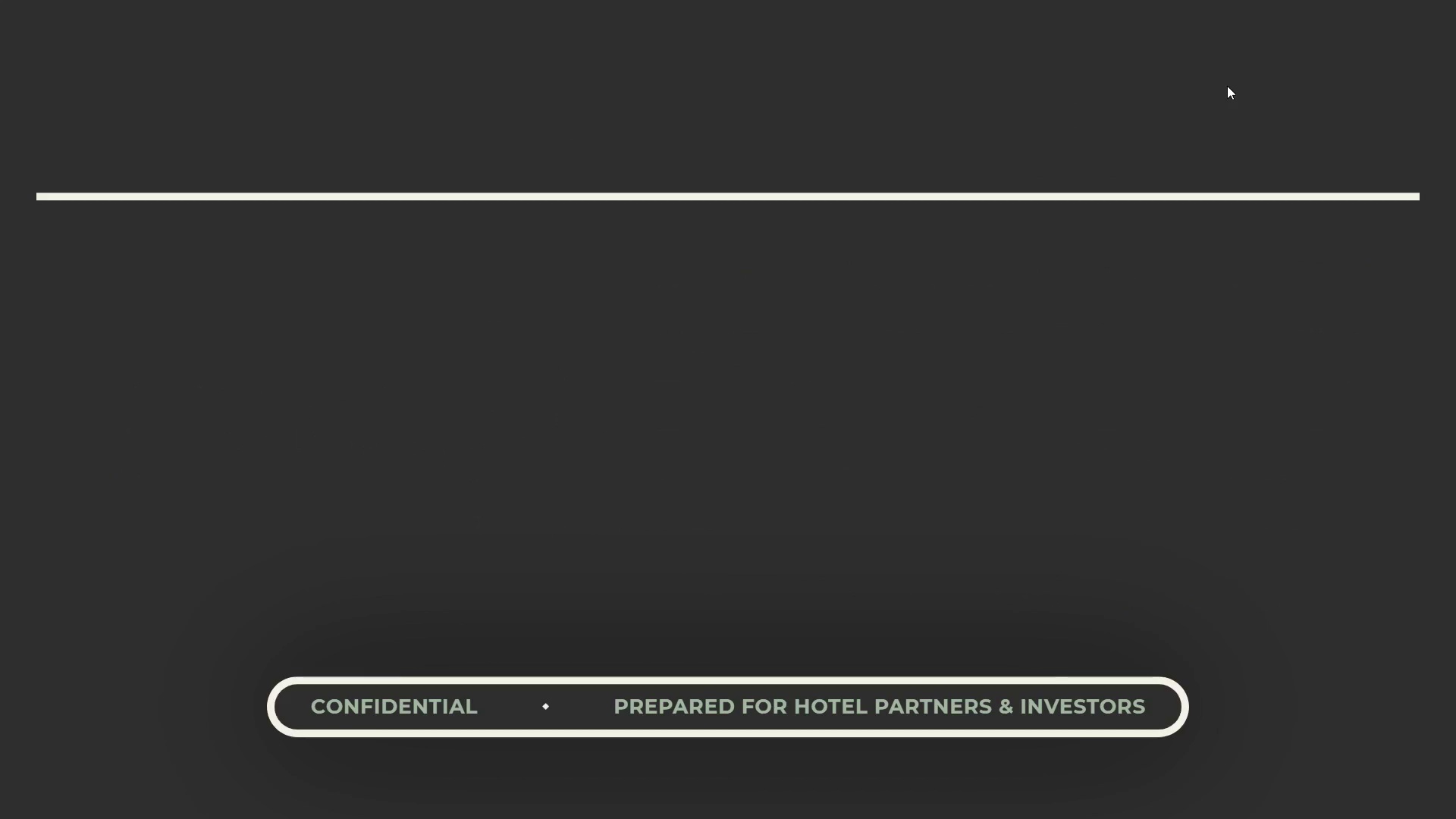 
key(ArrowLeft)
 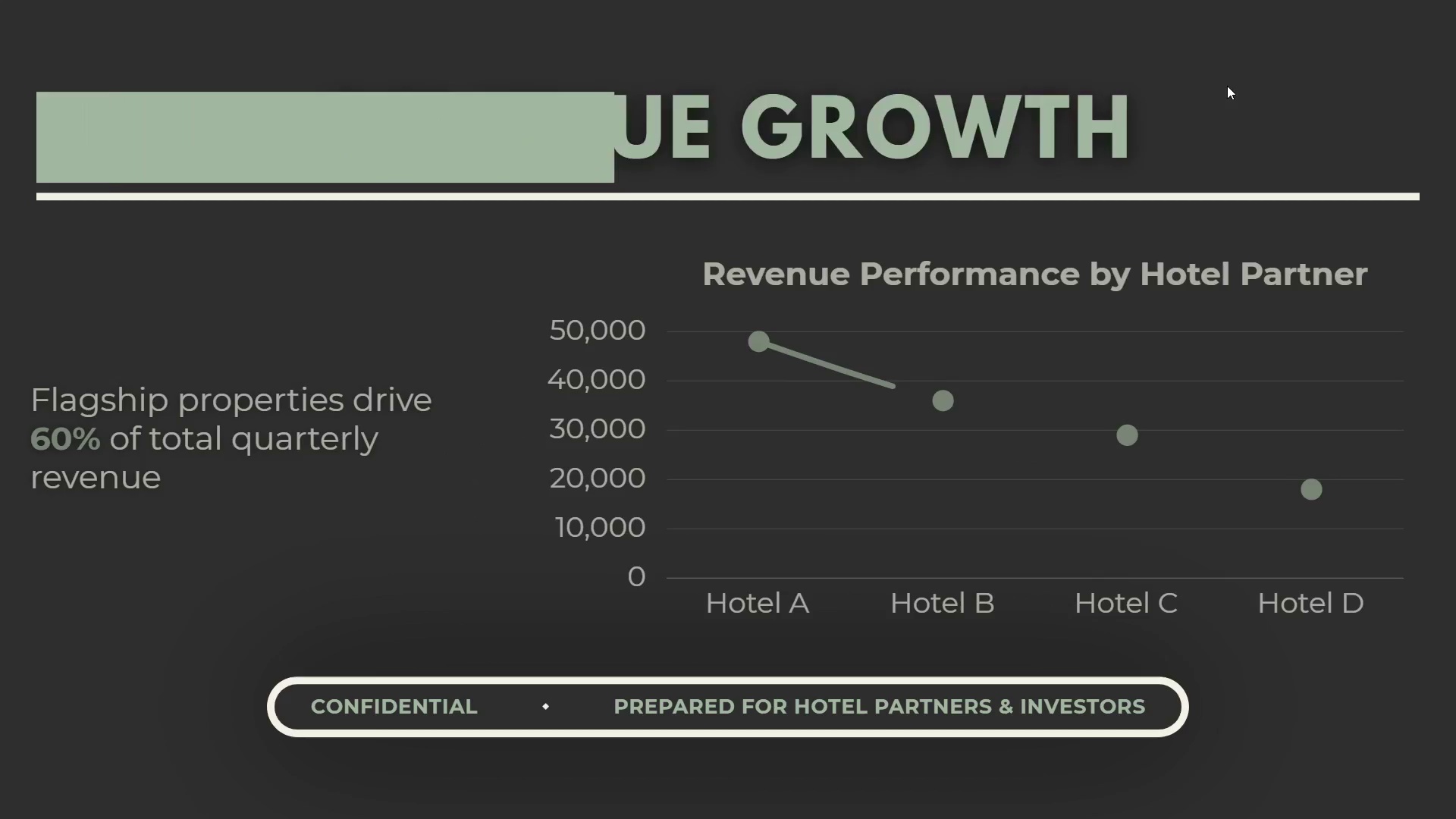 
key(ArrowLeft)
 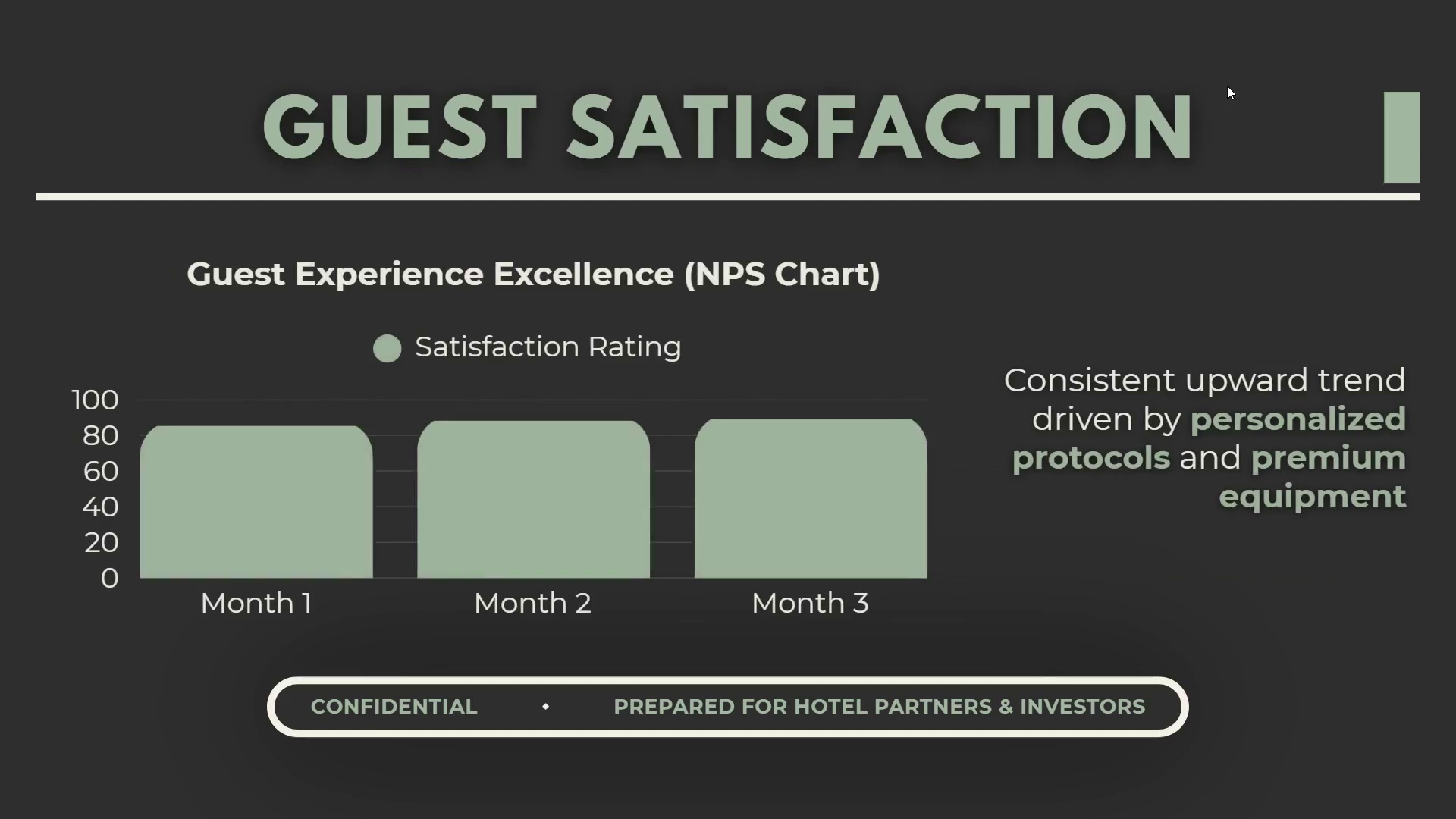 
key(ArrowRight)
 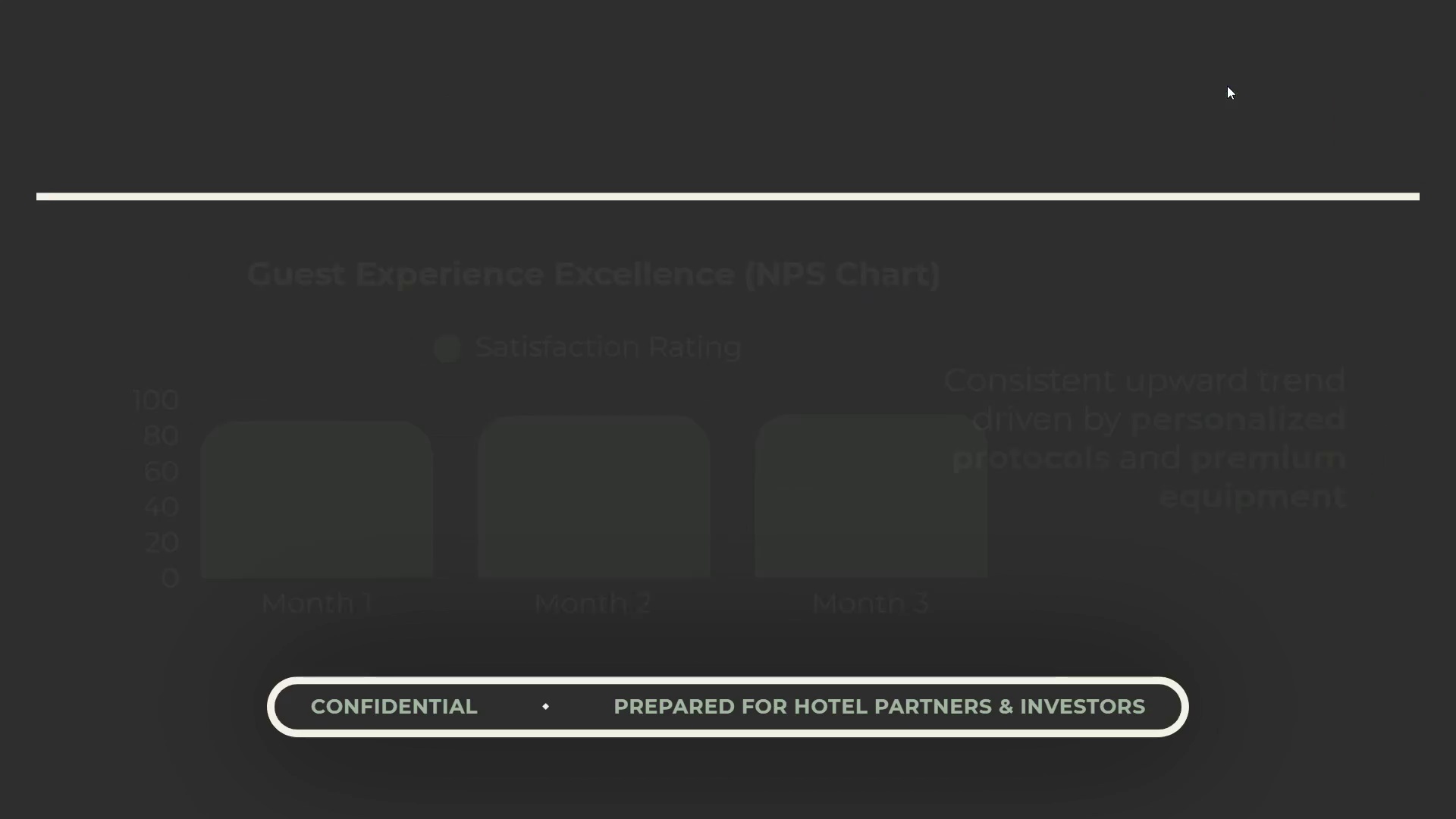 
key(ArrowRight)
 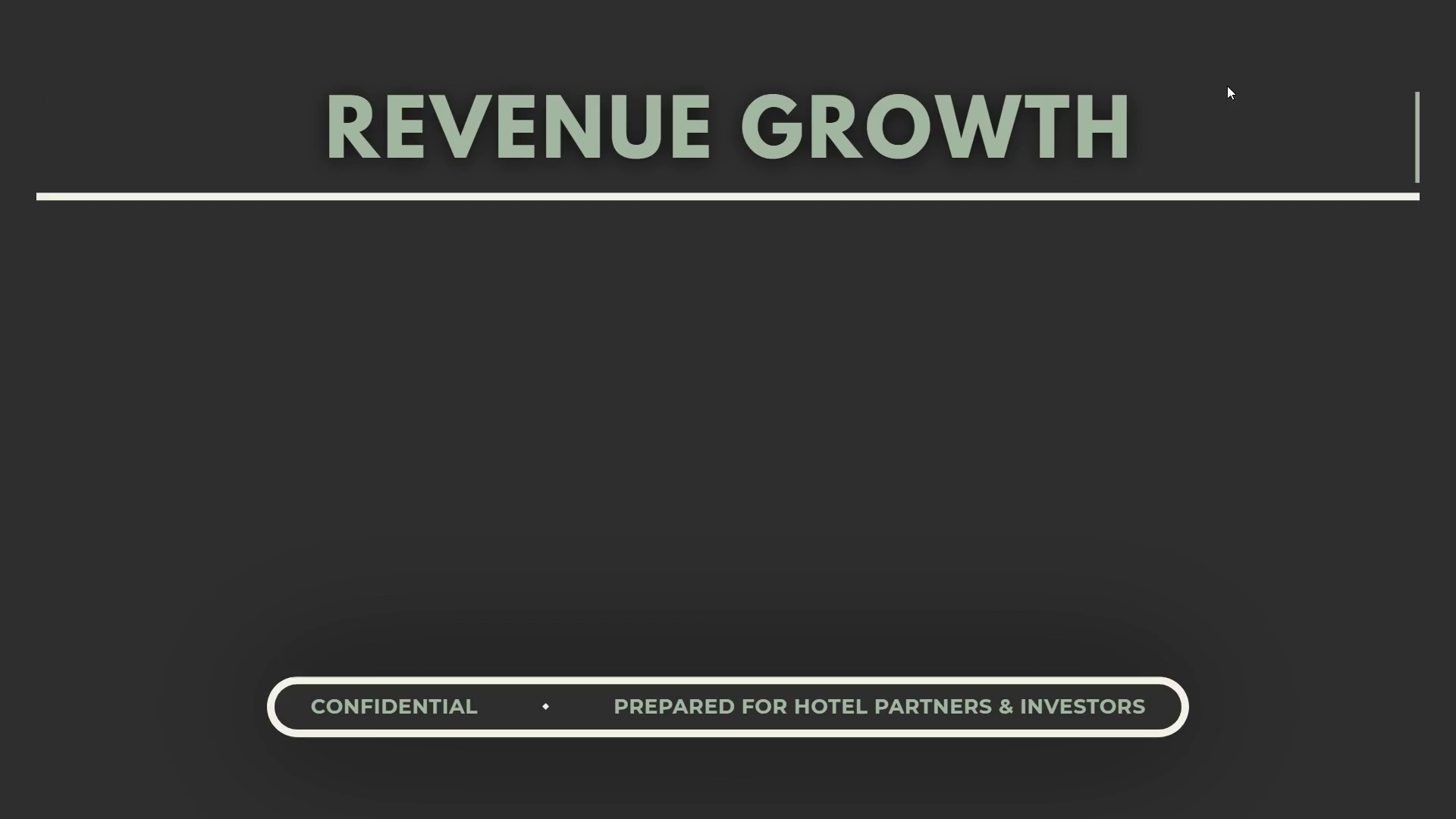 
key(ArrowRight)
 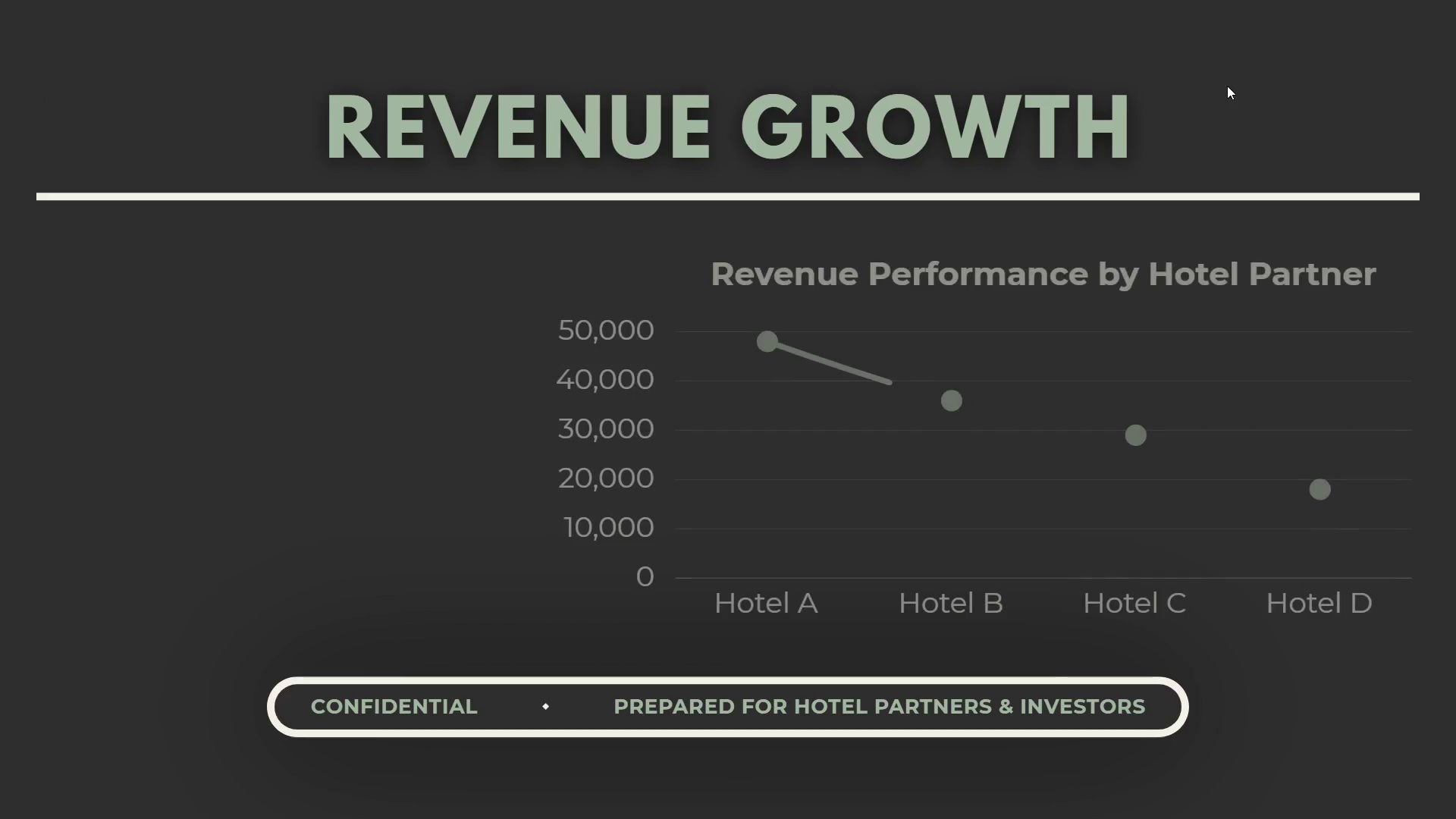 
key(ArrowRight)
 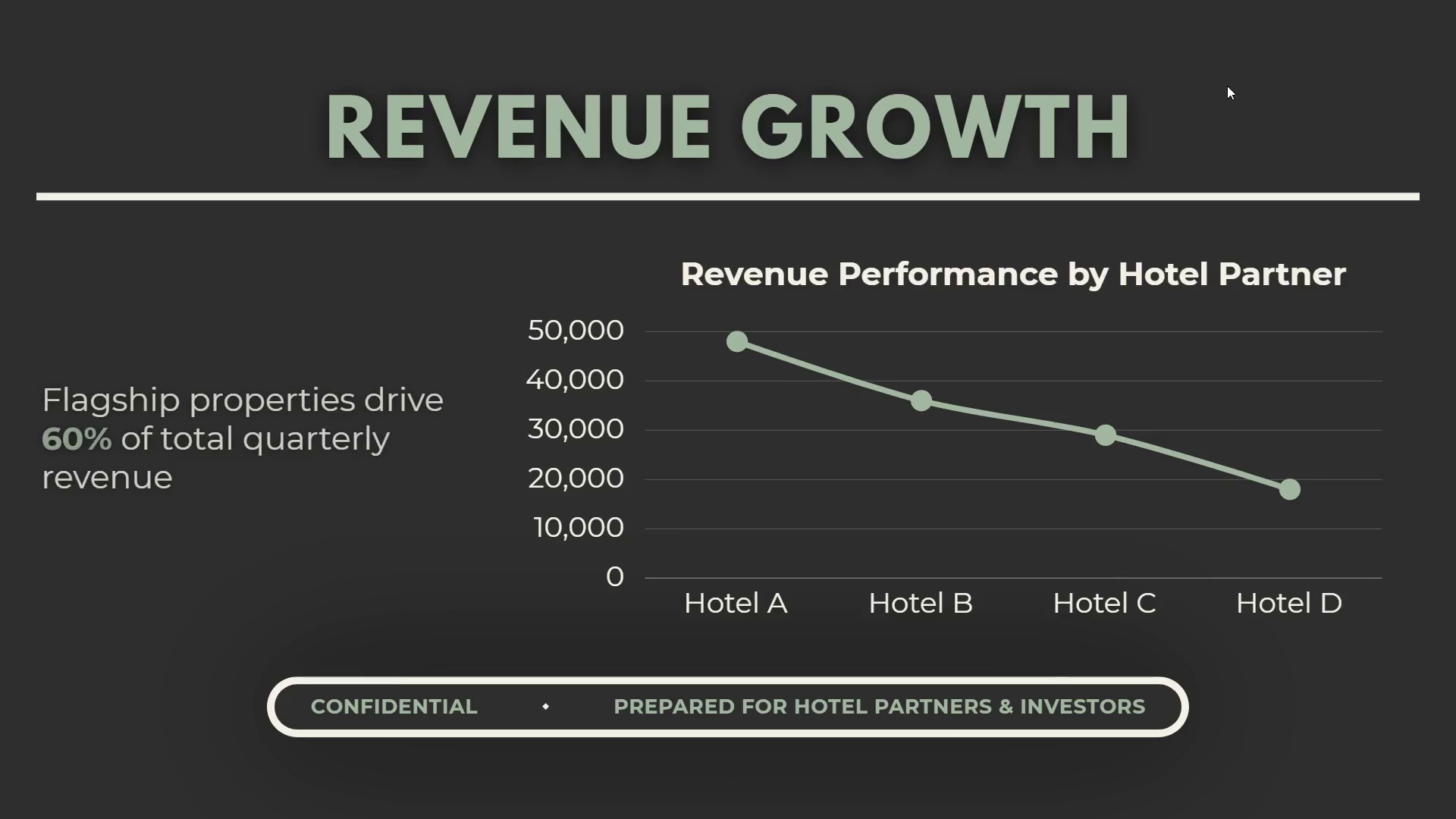 
key(ArrowRight)
 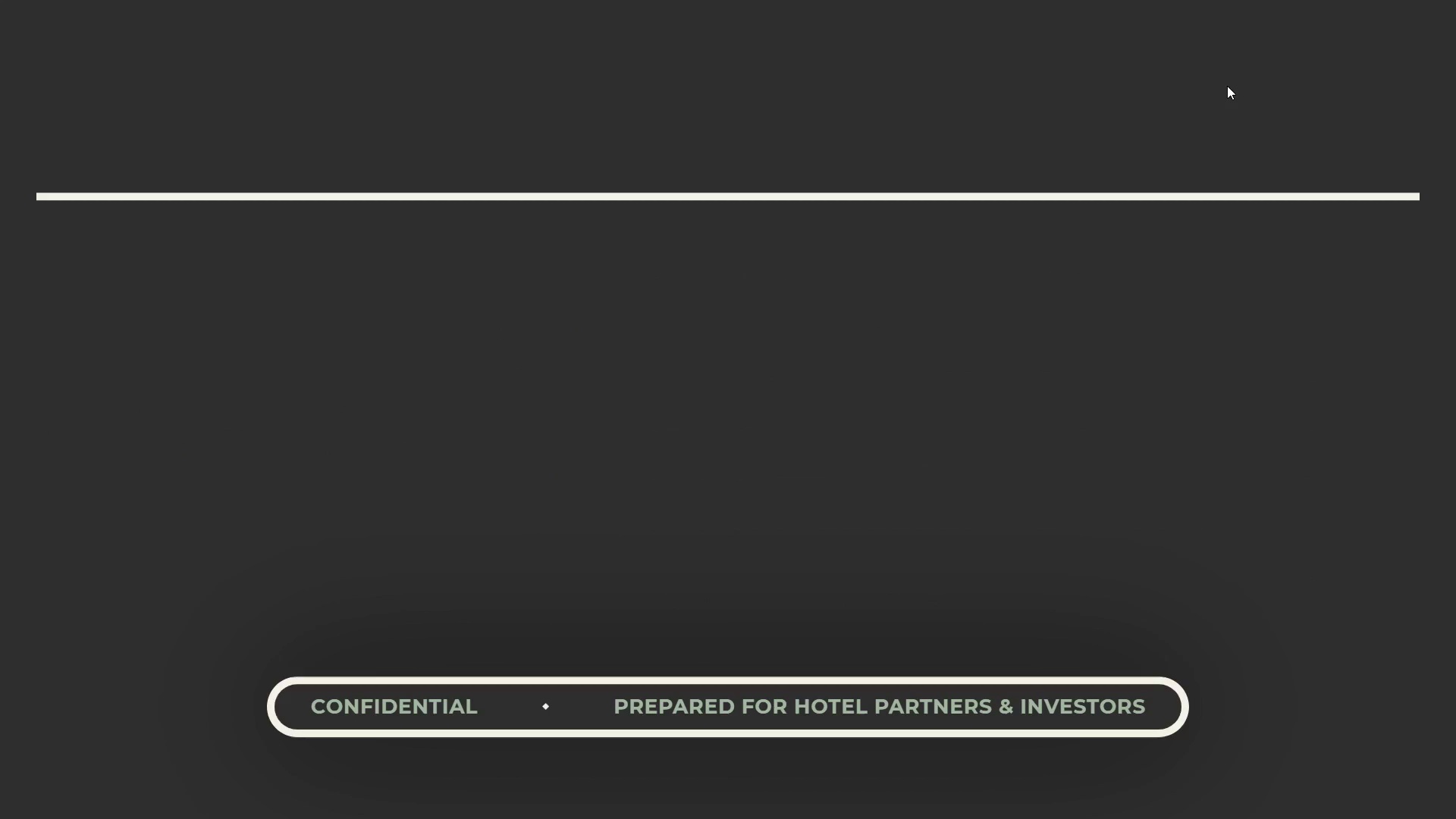 
key(ArrowRight)
 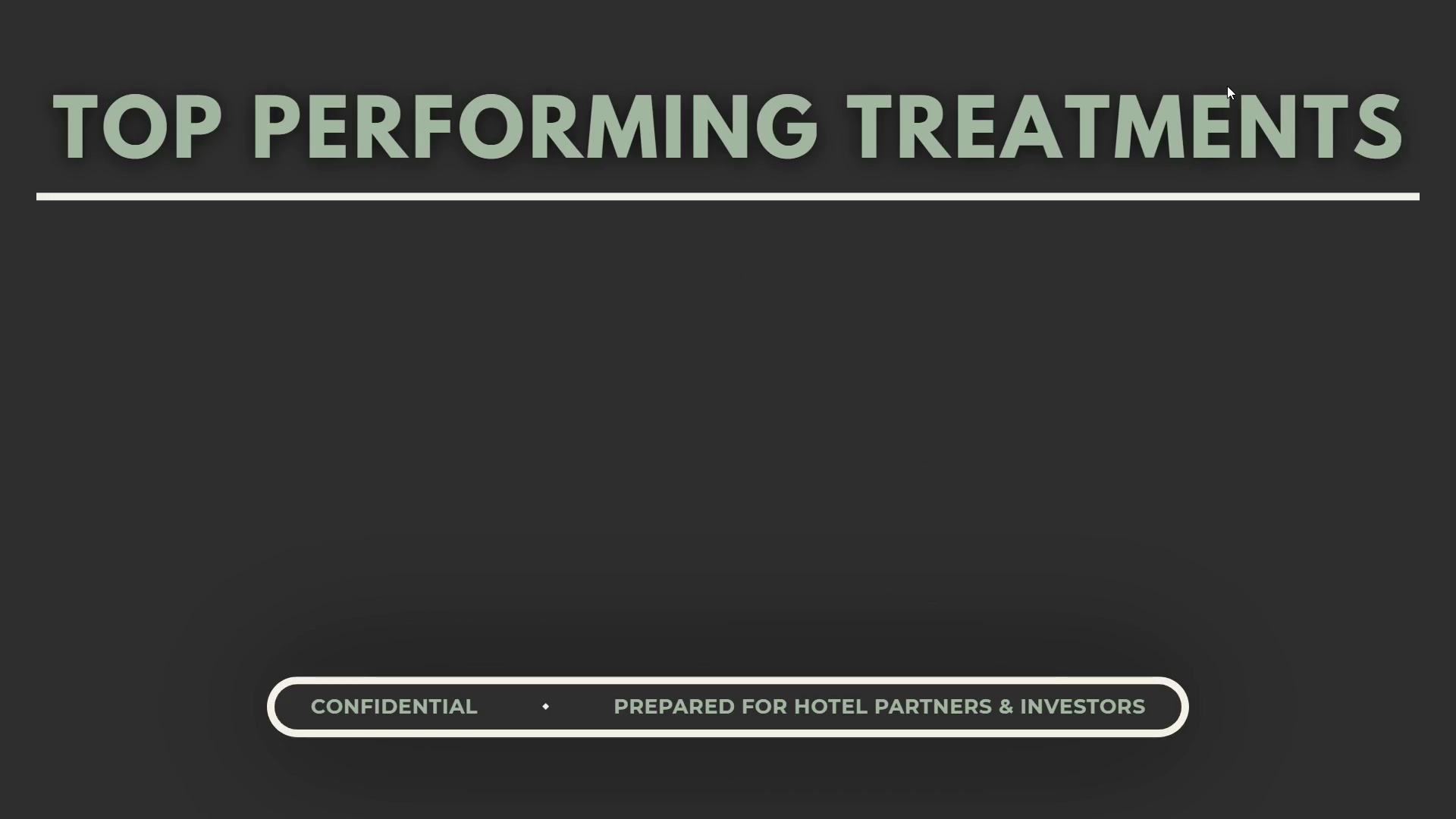 
key(ArrowRight)
 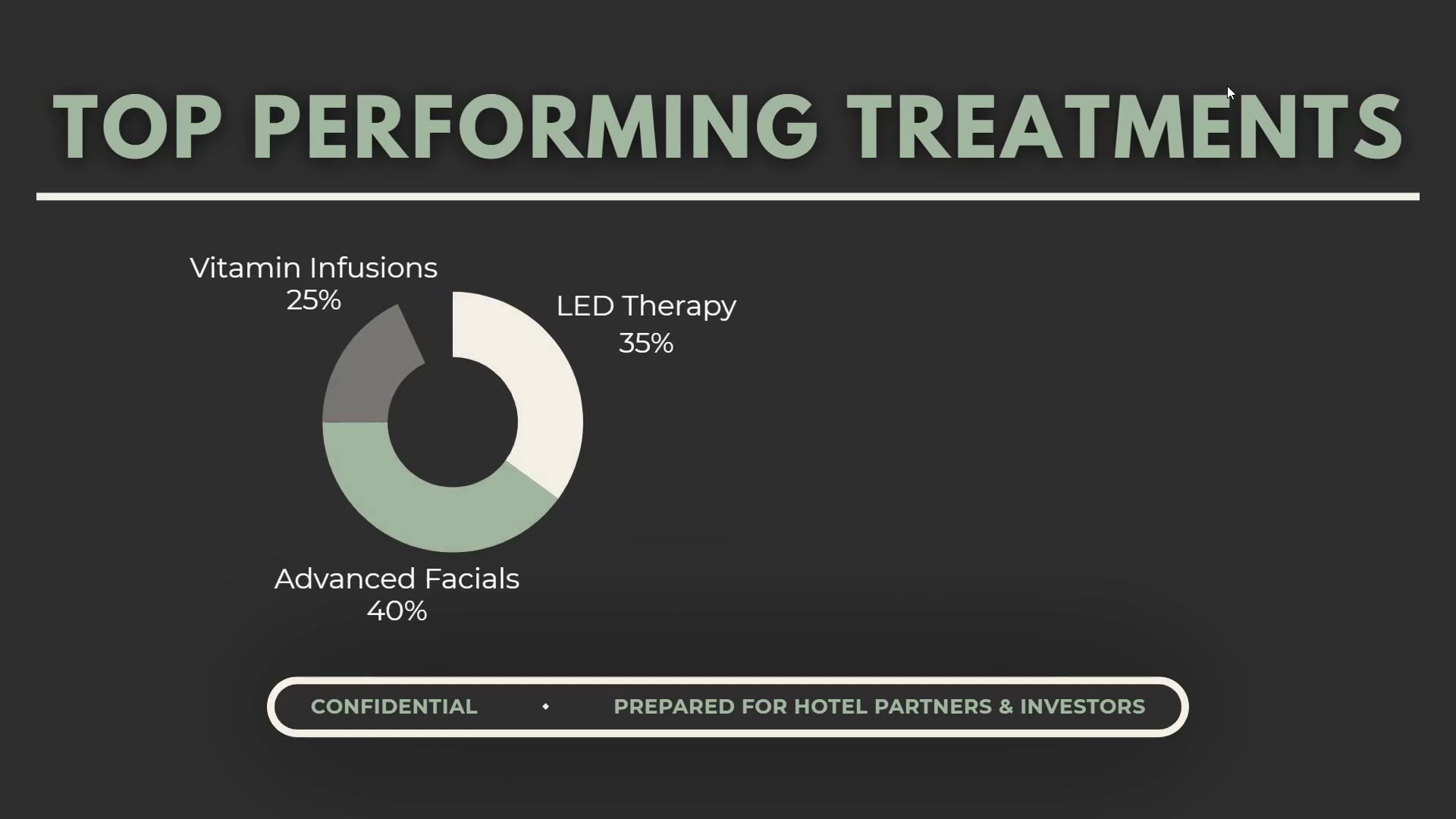 
key(ArrowRight)
 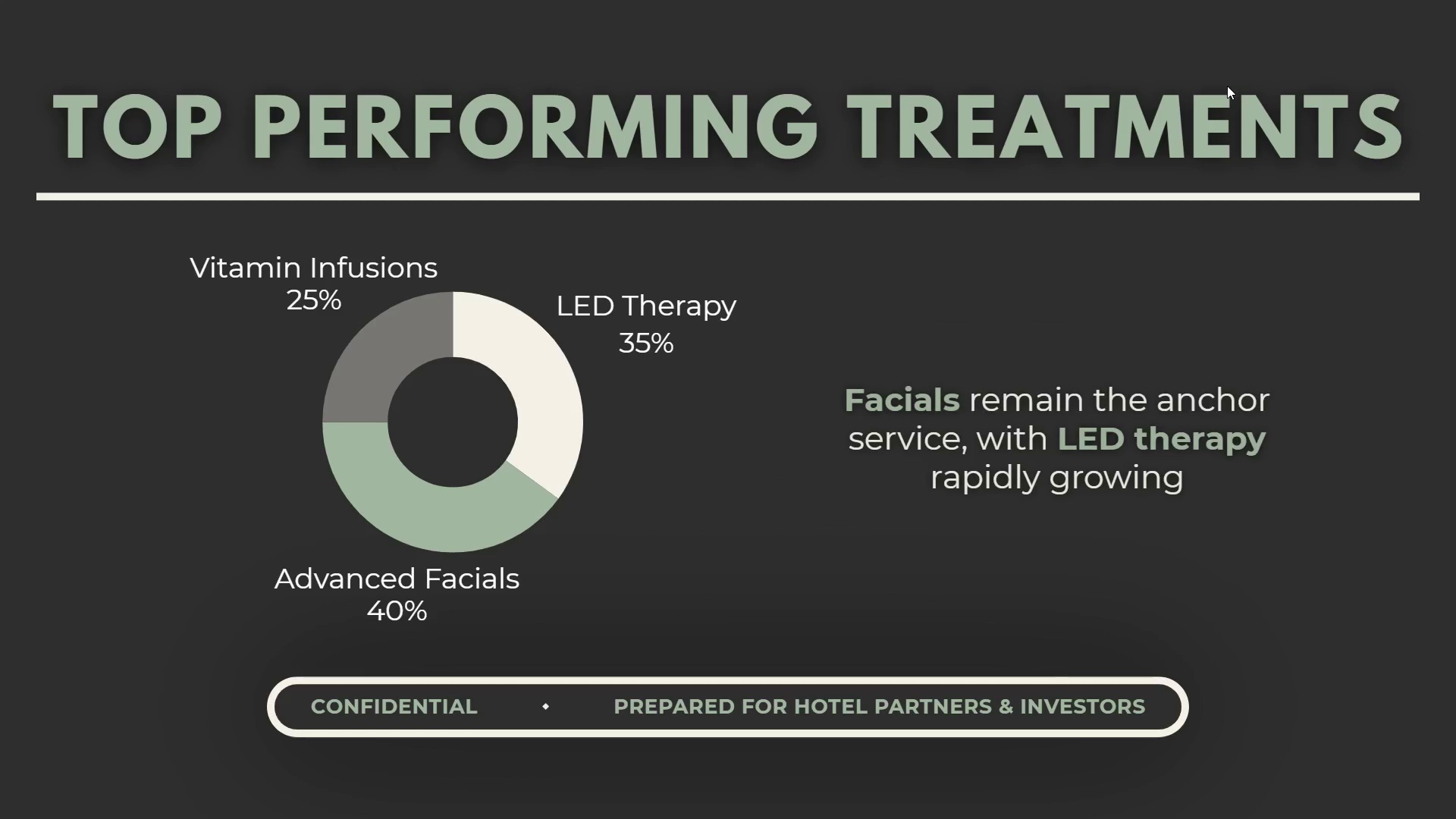 
key(ArrowRight)
 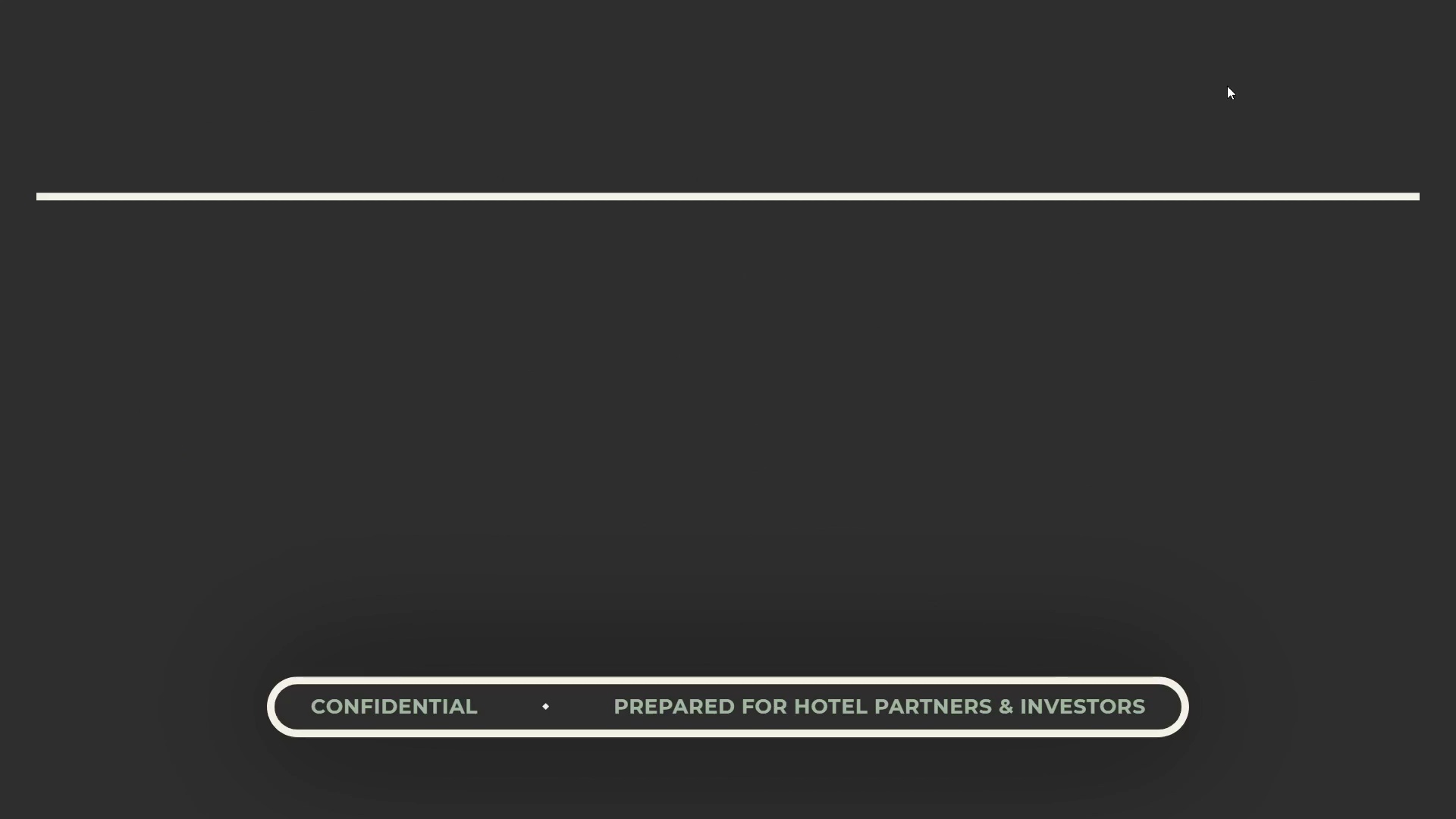 
key(ArrowRight)
 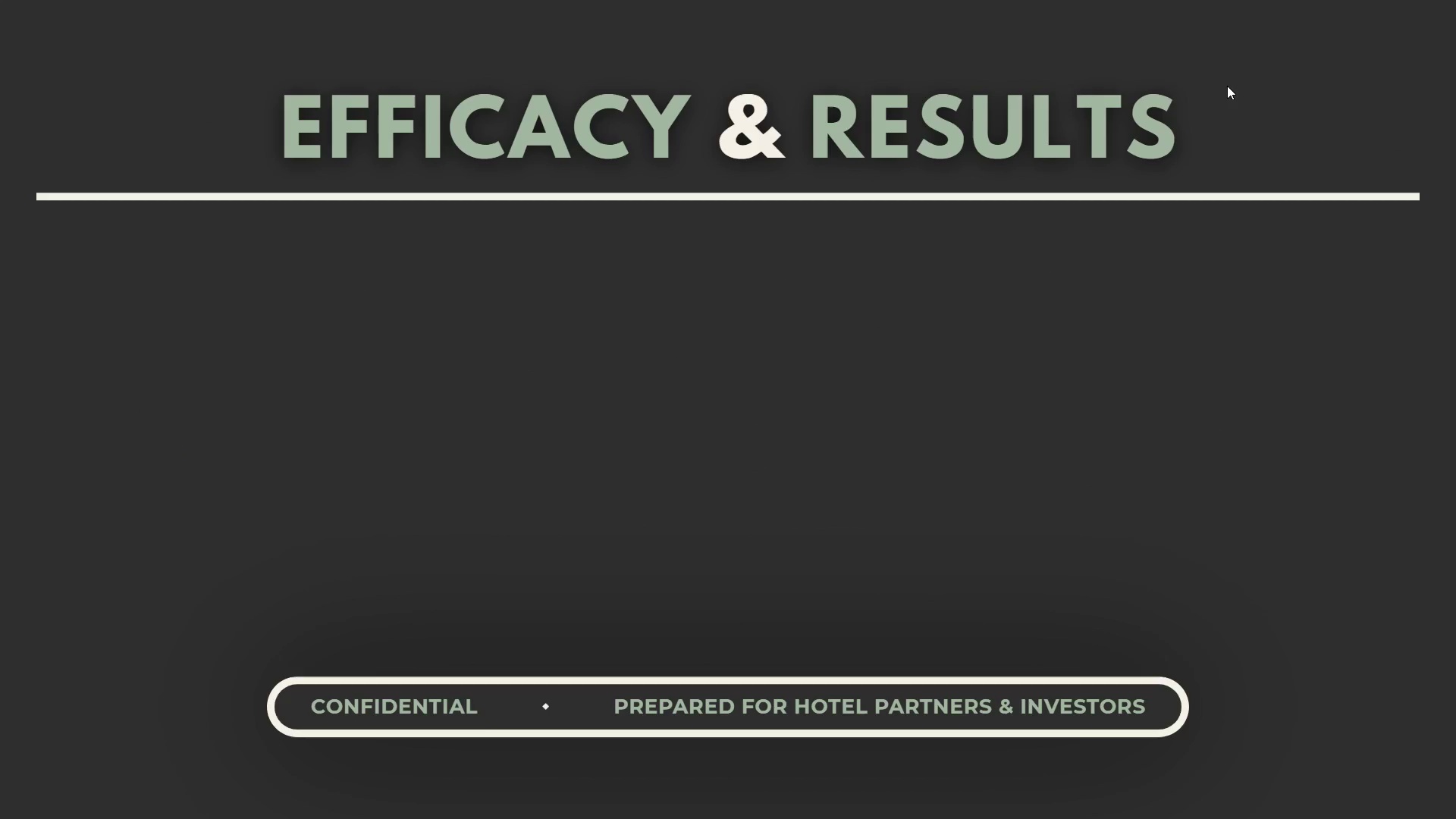 
key(ArrowRight)
 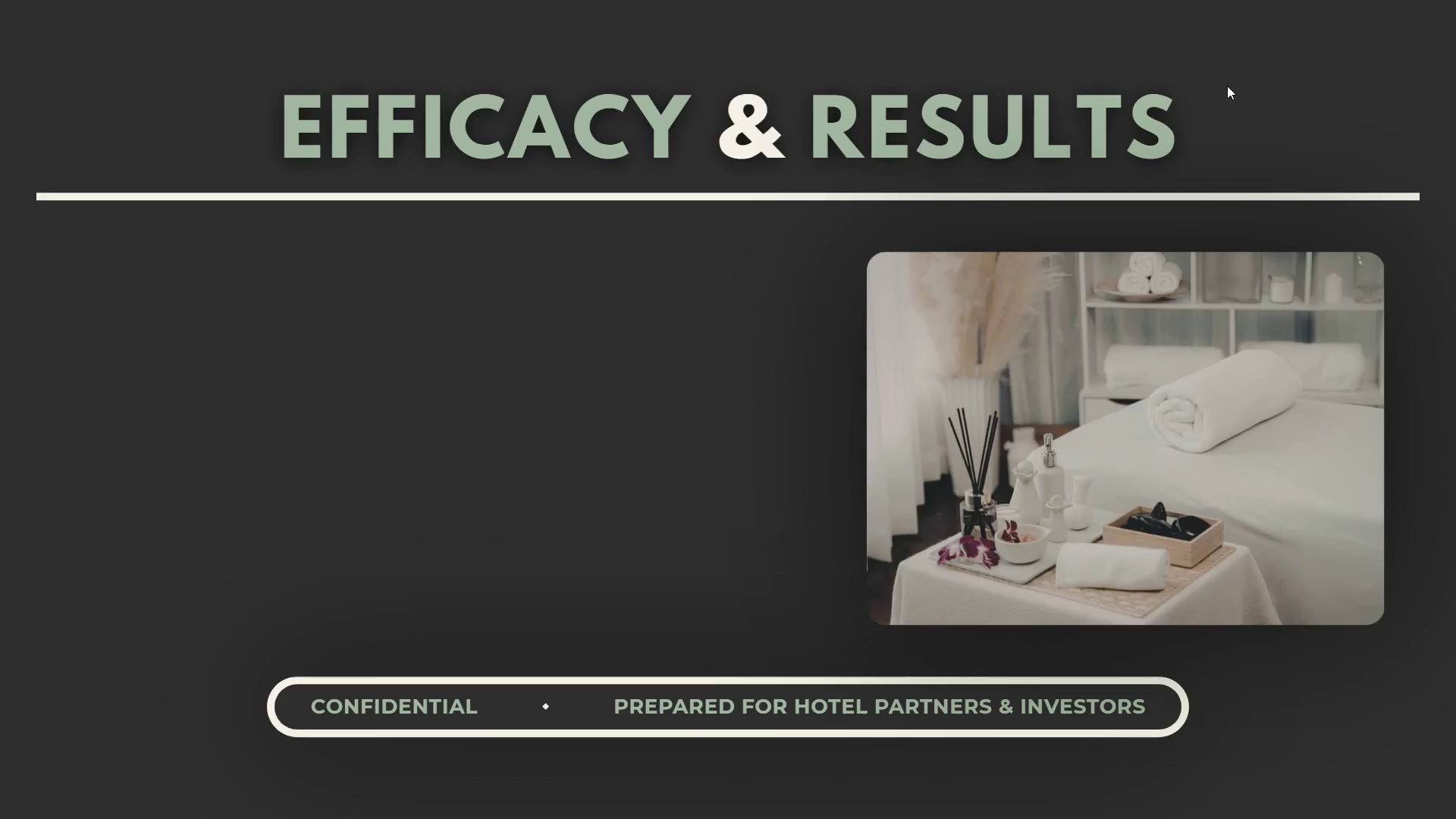 
key(ArrowRight)
 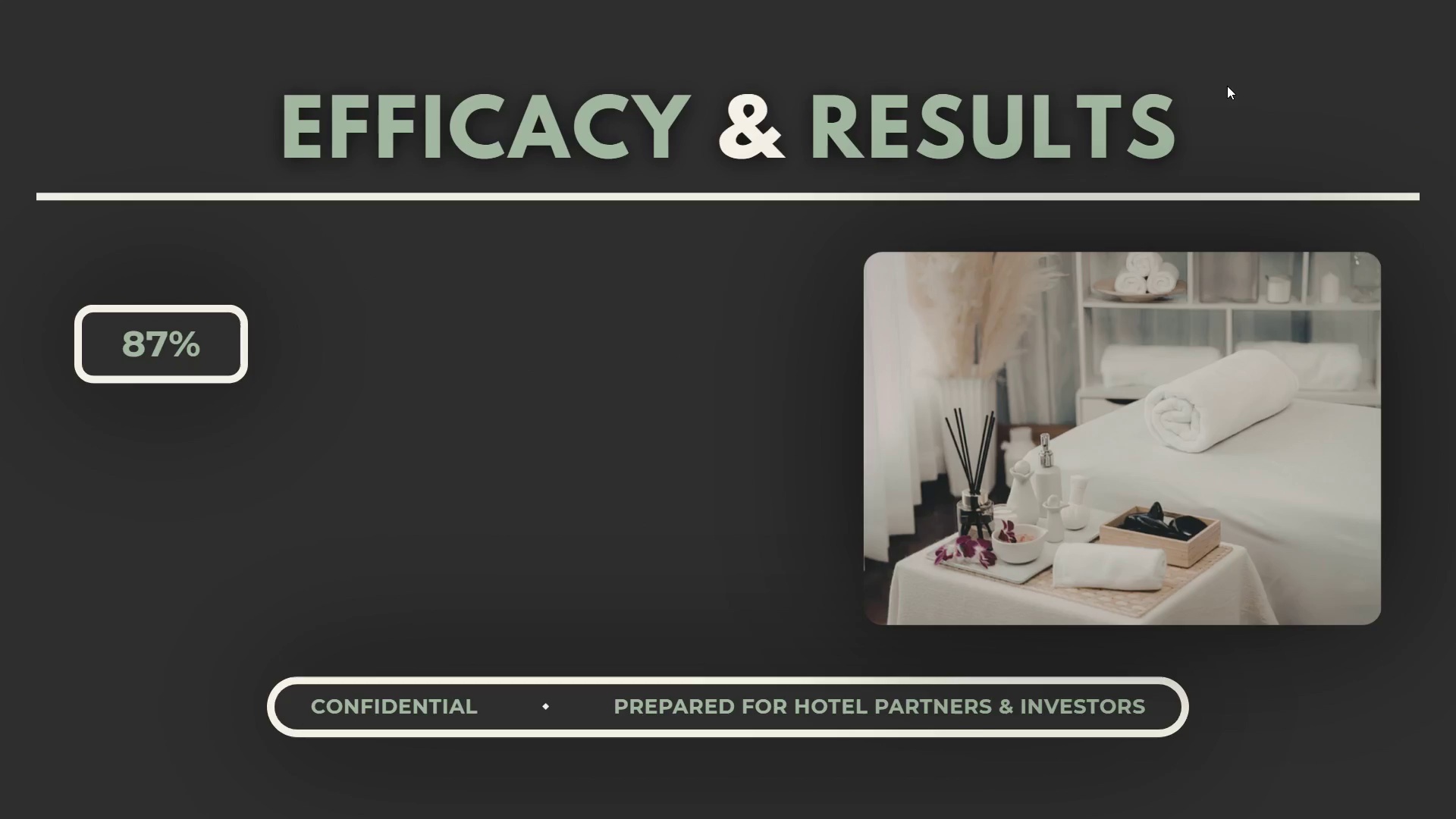 
key(ArrowRight)
 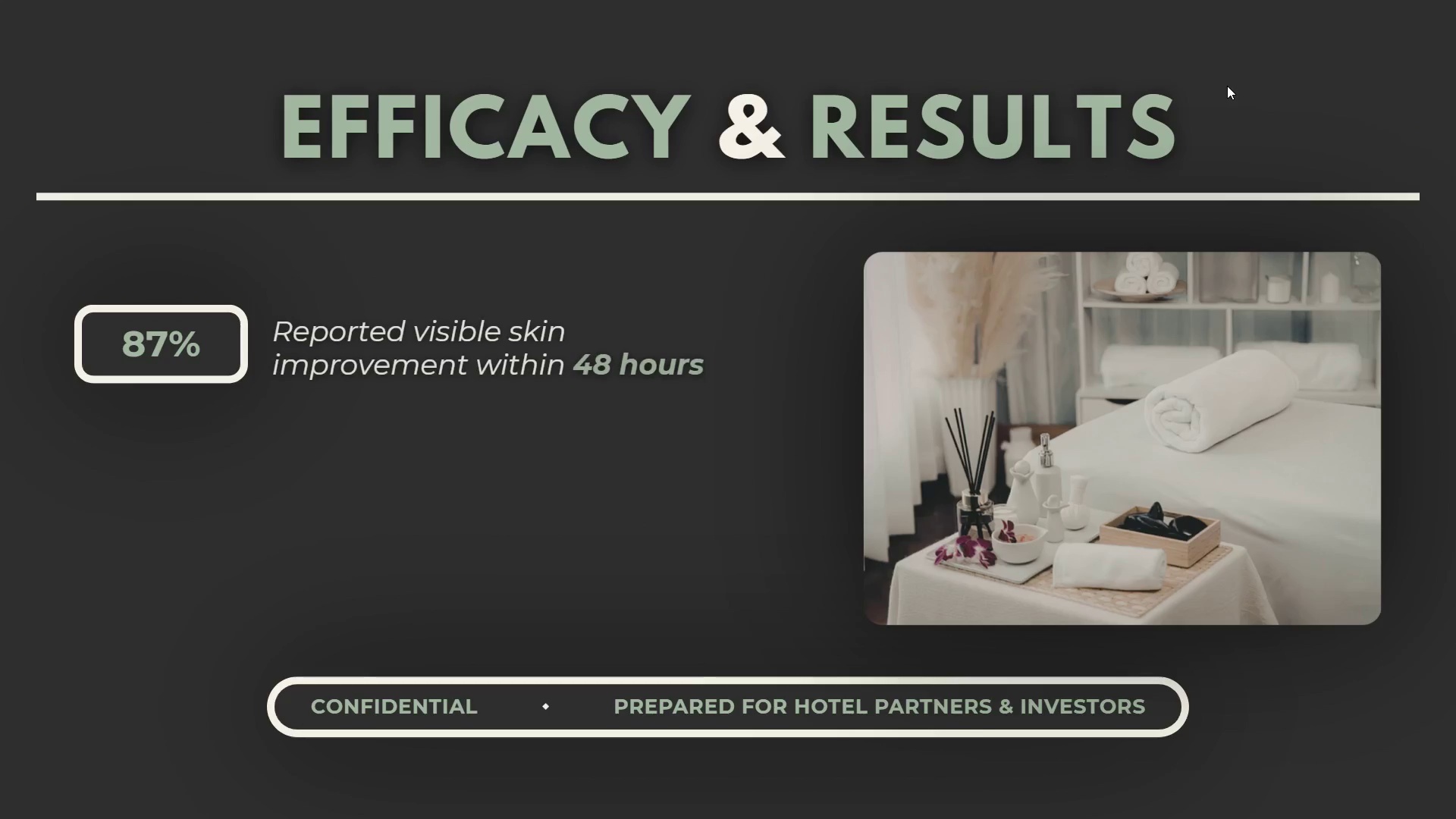 
key(ArrowRight)
 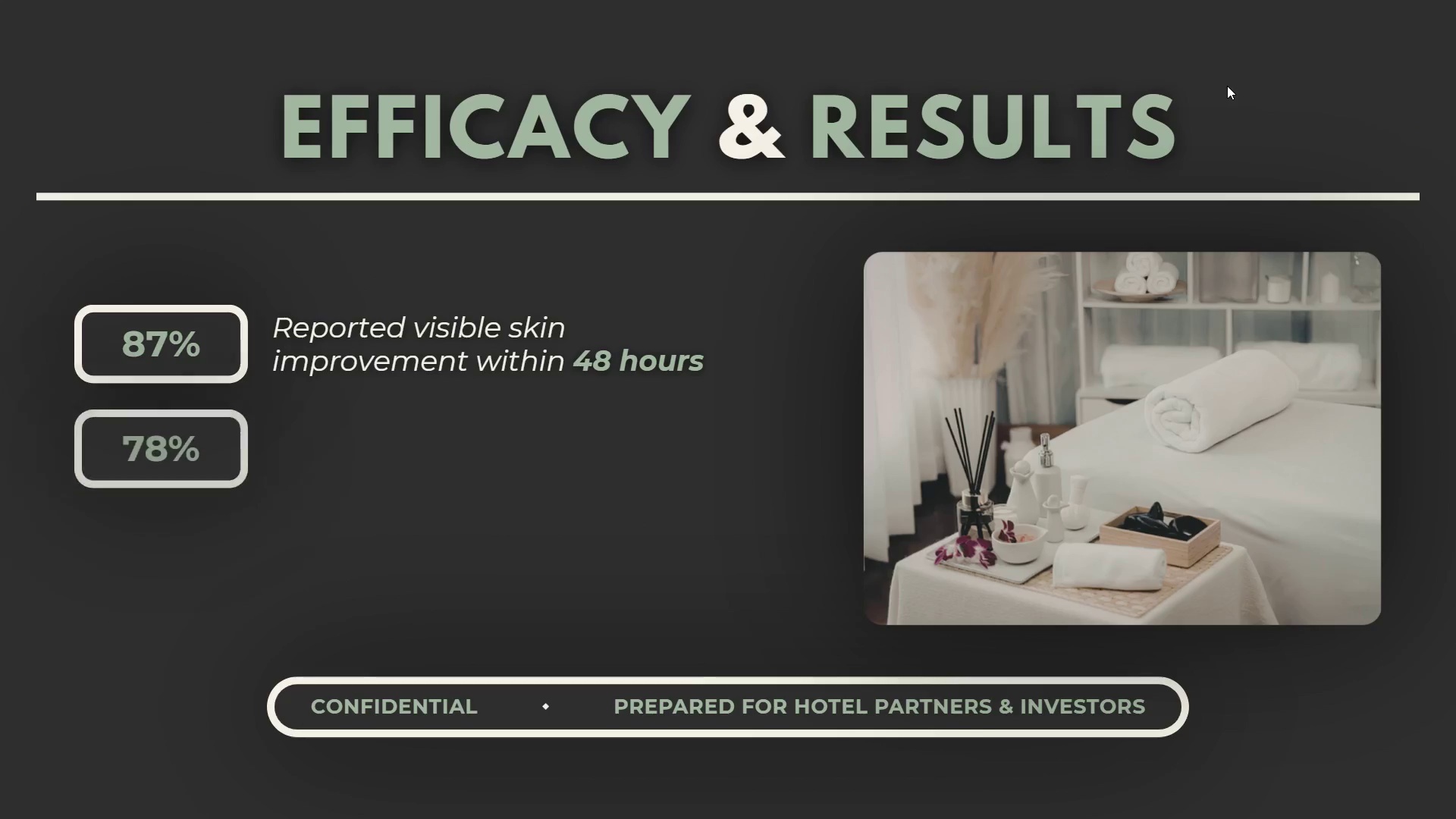 
key(ArrowRight)
 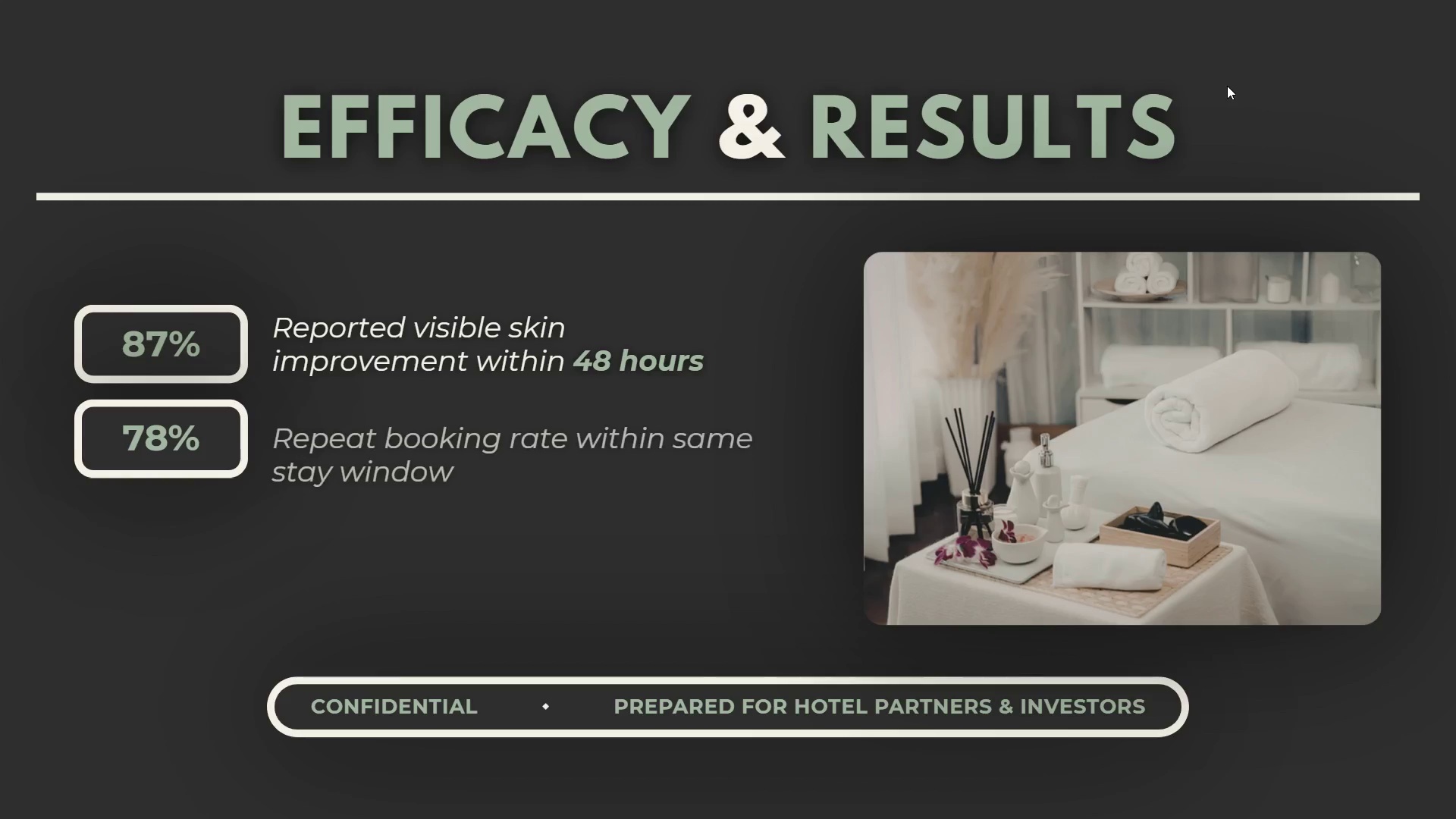 
key(ArrowRight)
 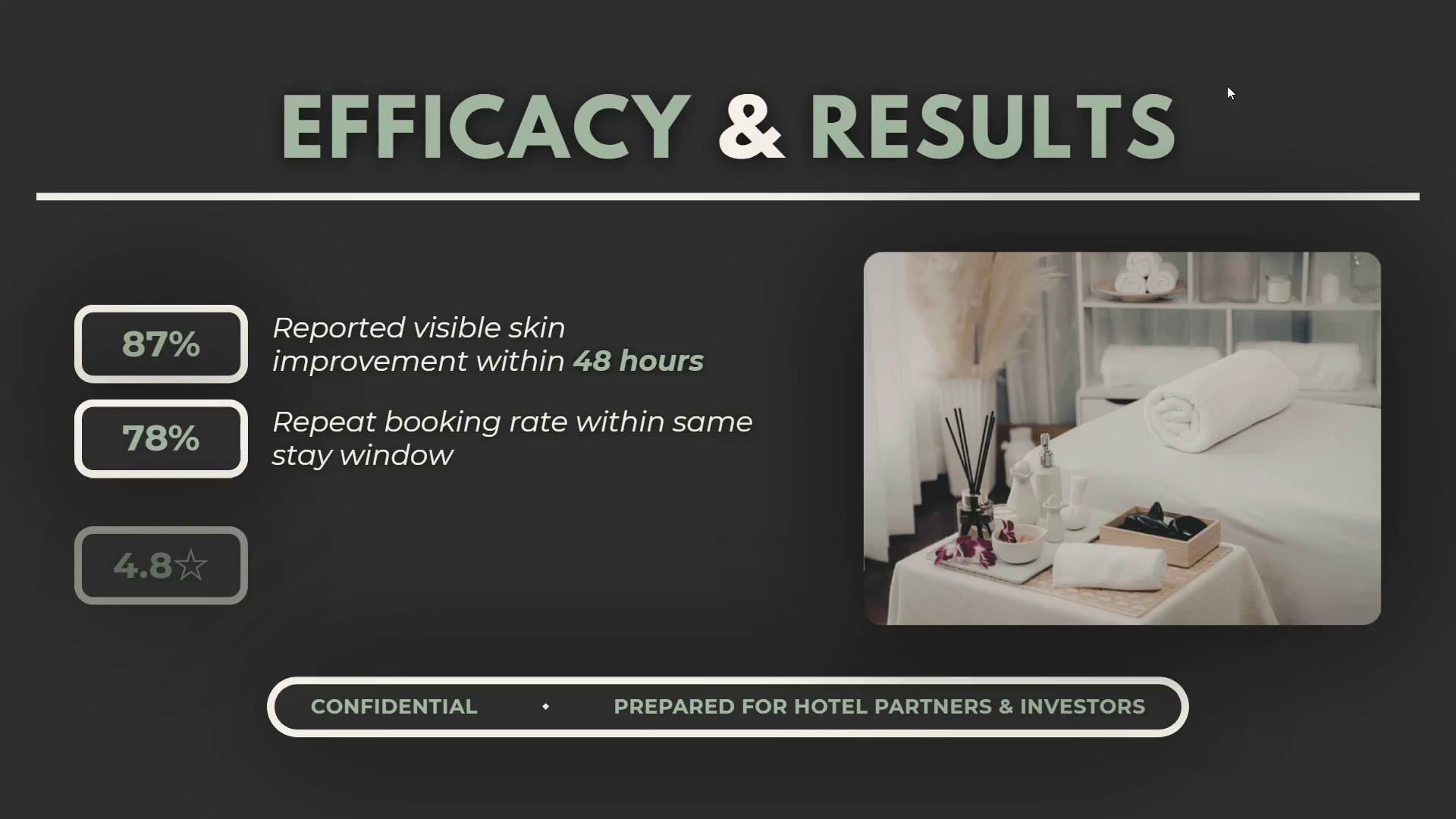 
key(ArrowRight)
 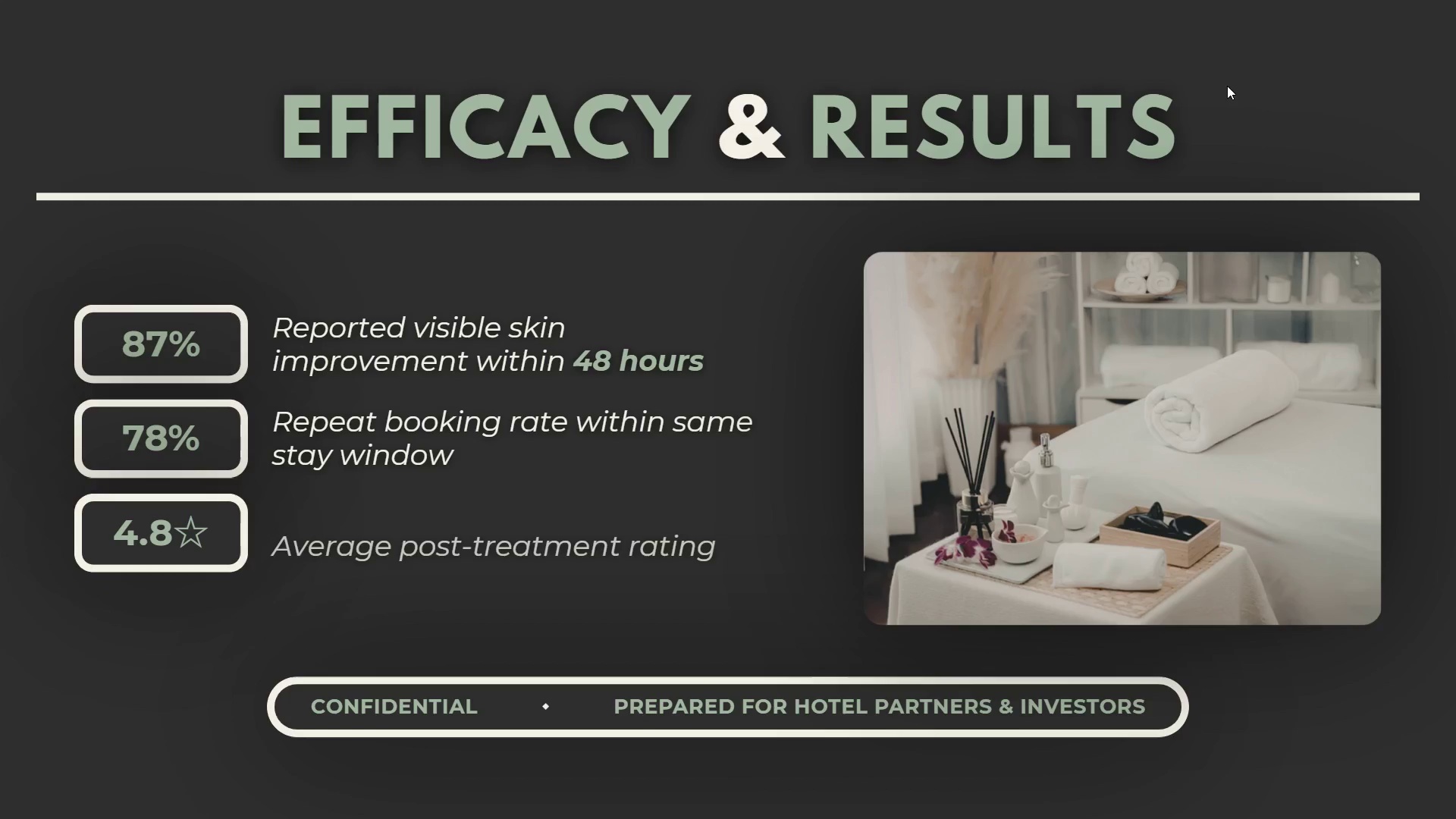 
key(ArrowRight)
 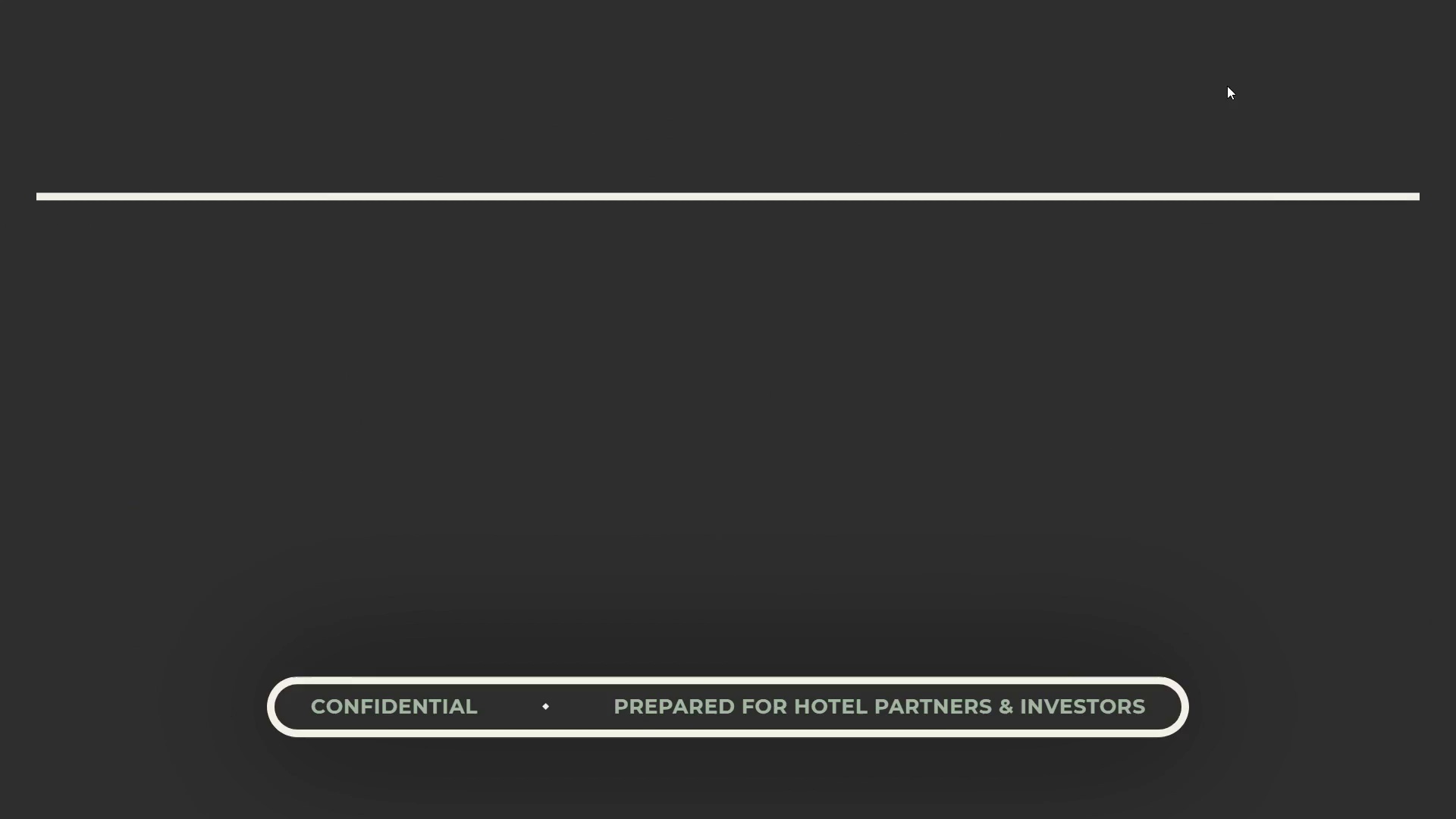 
key(ArrowRight)
 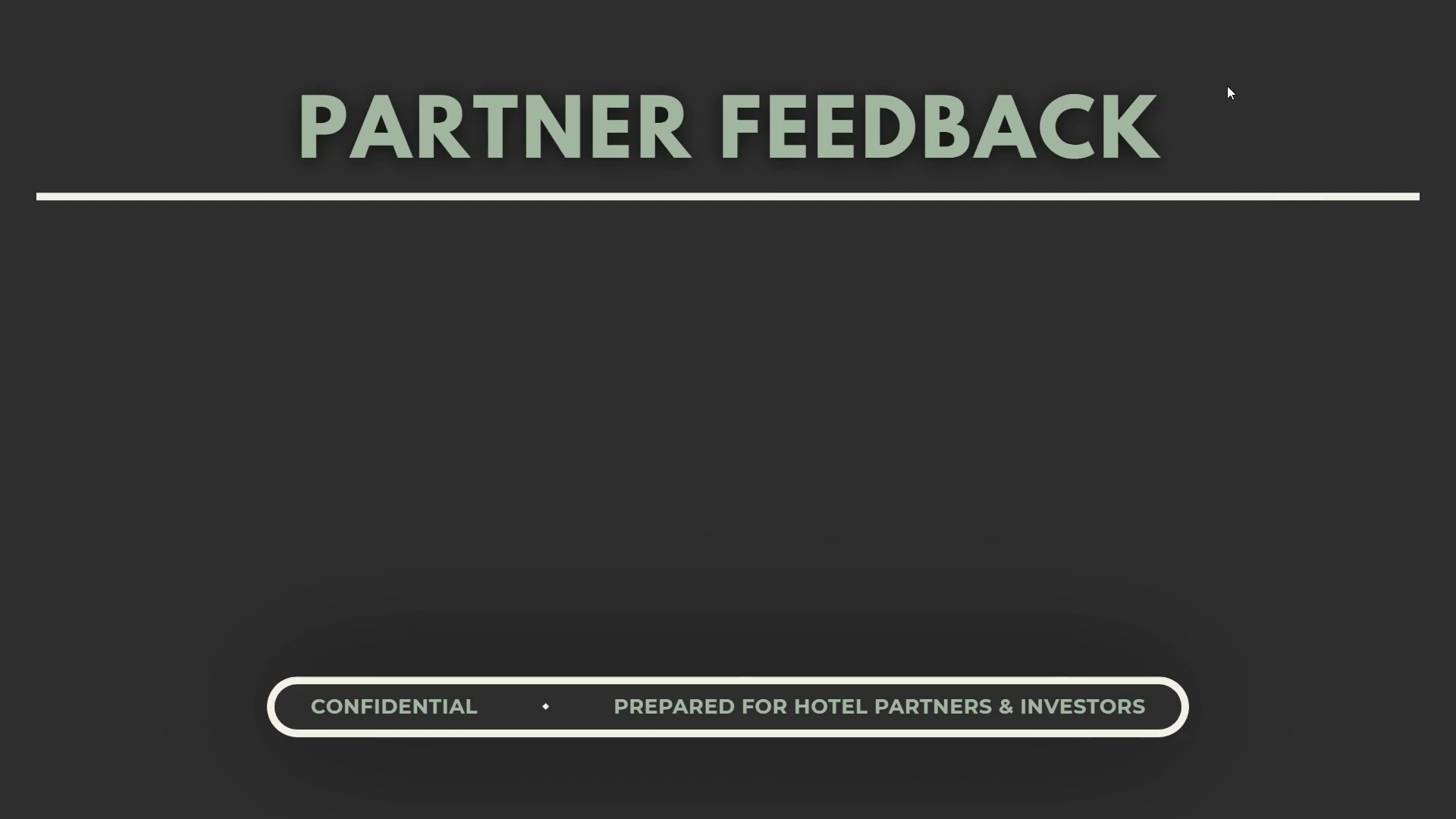 
key(ArrowRight)
 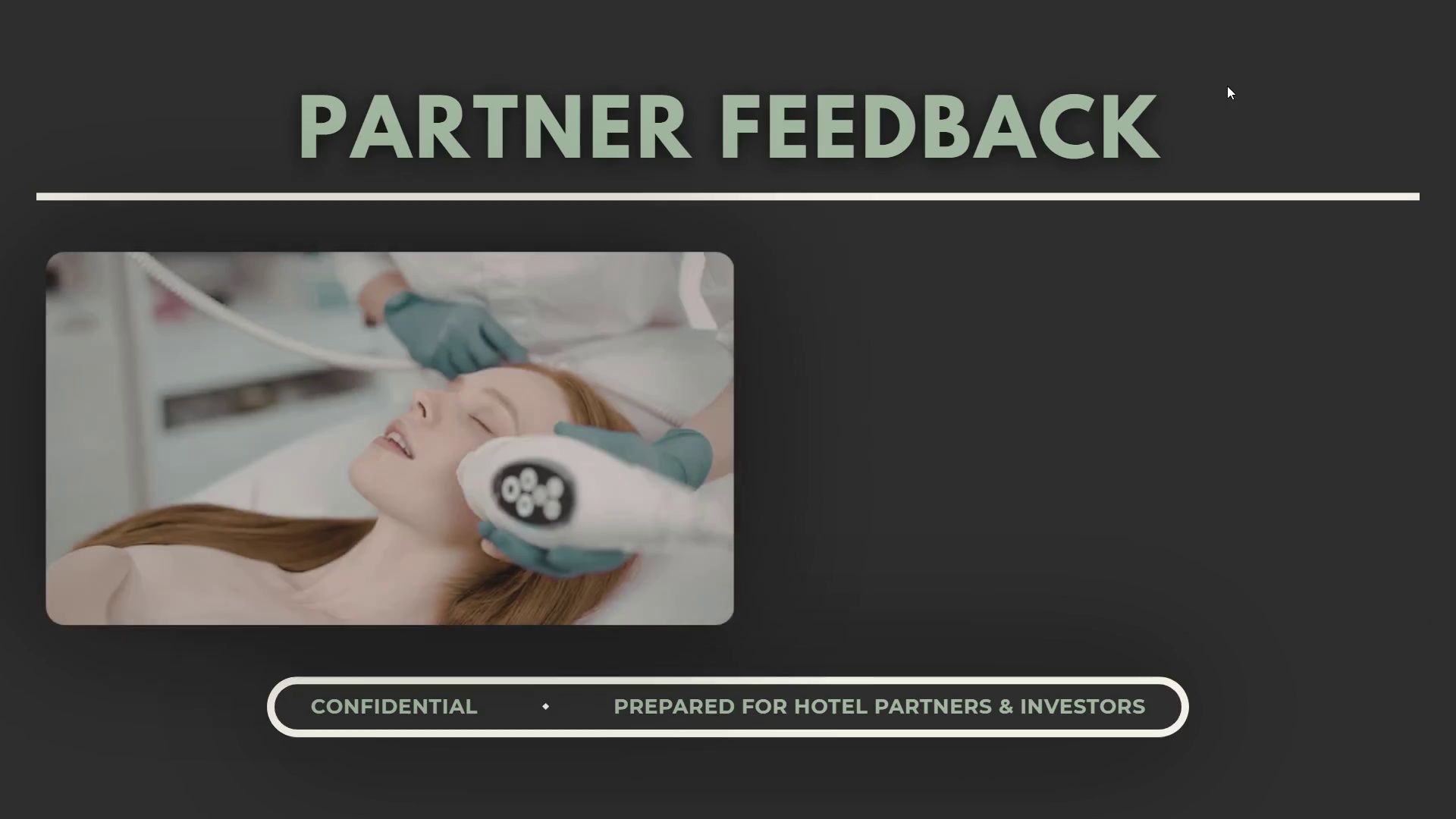 
key(ArrowRight)
 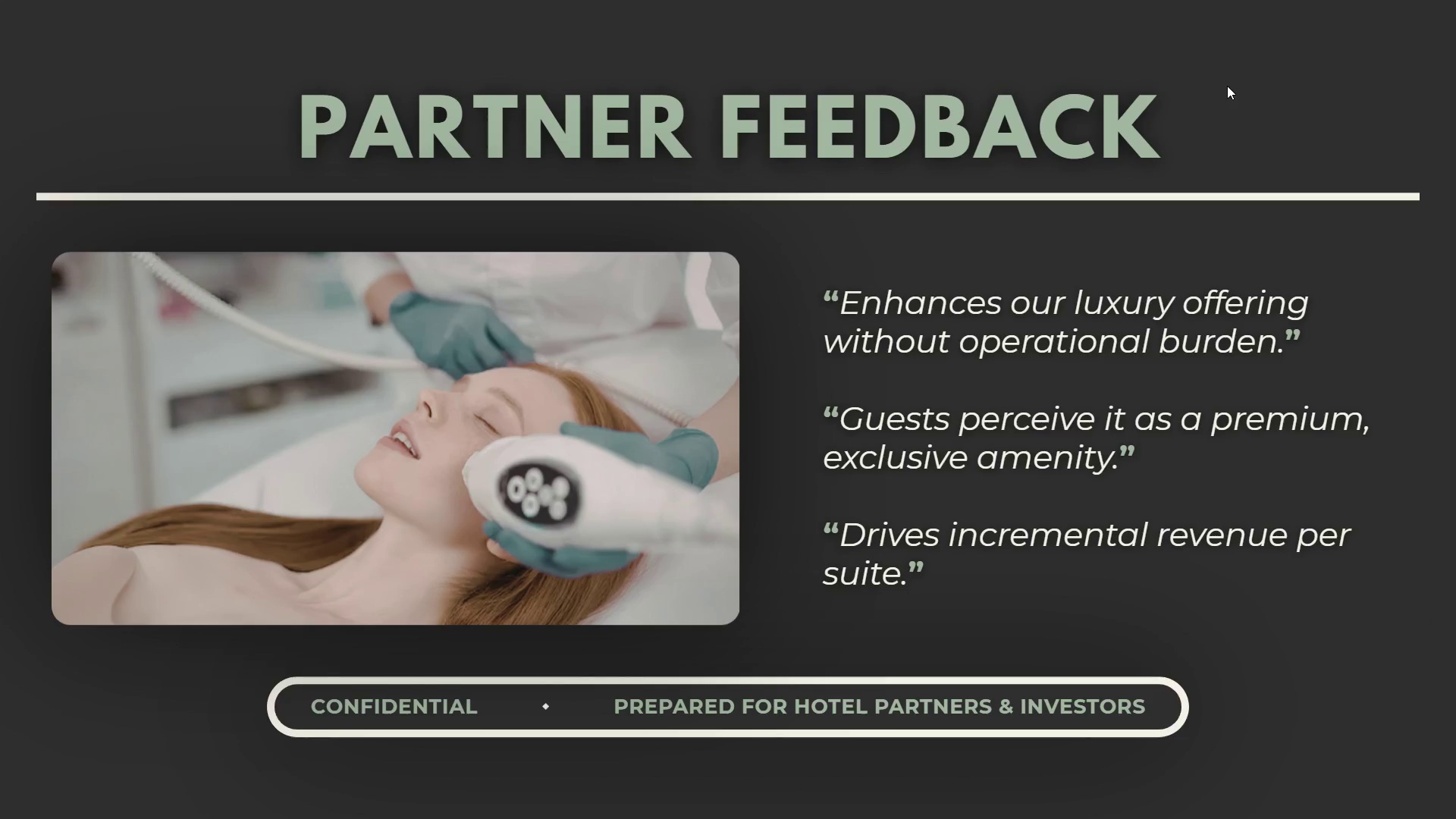 
key(ArrowRight)
 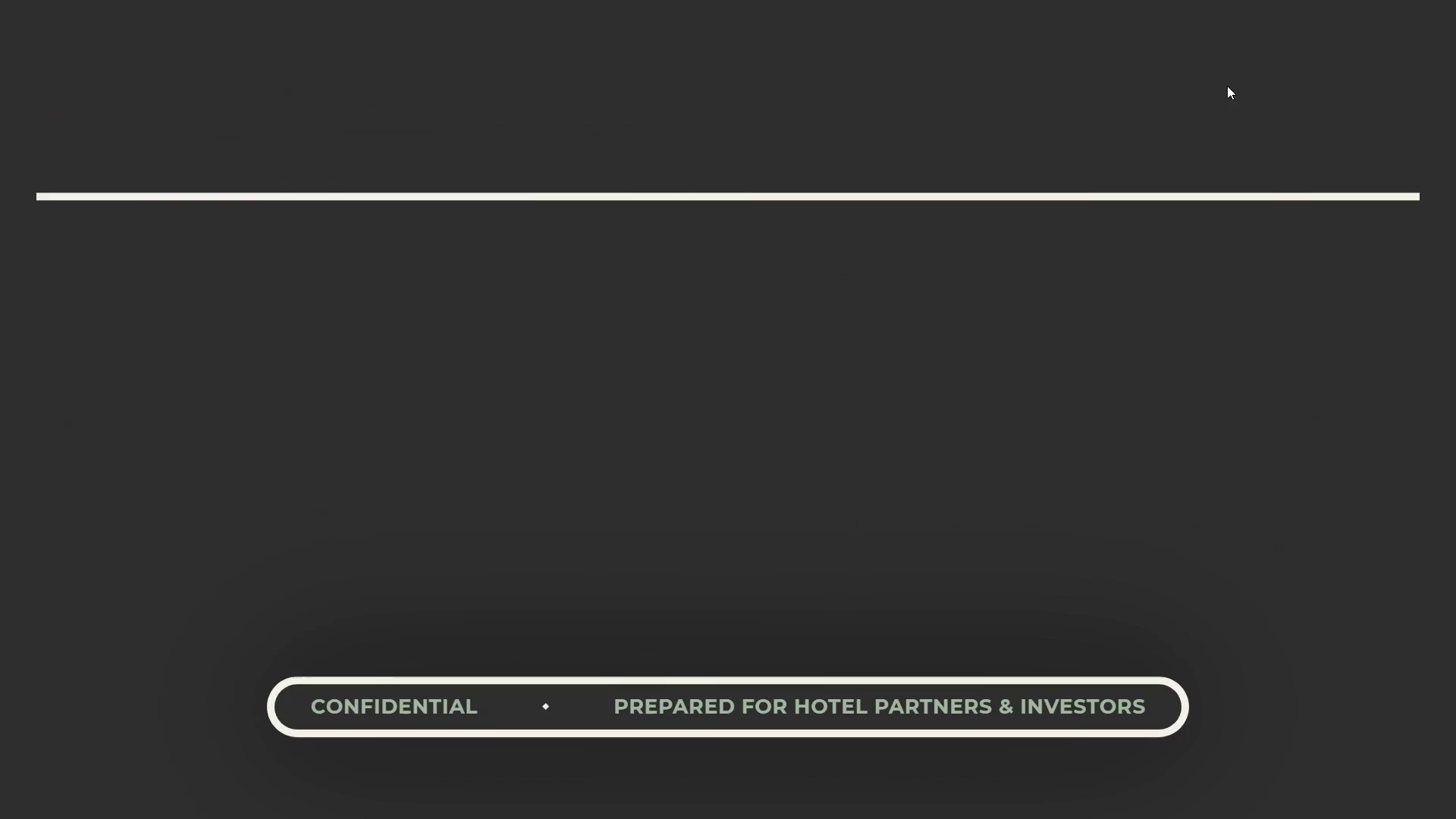 
key(ArrowRight)
 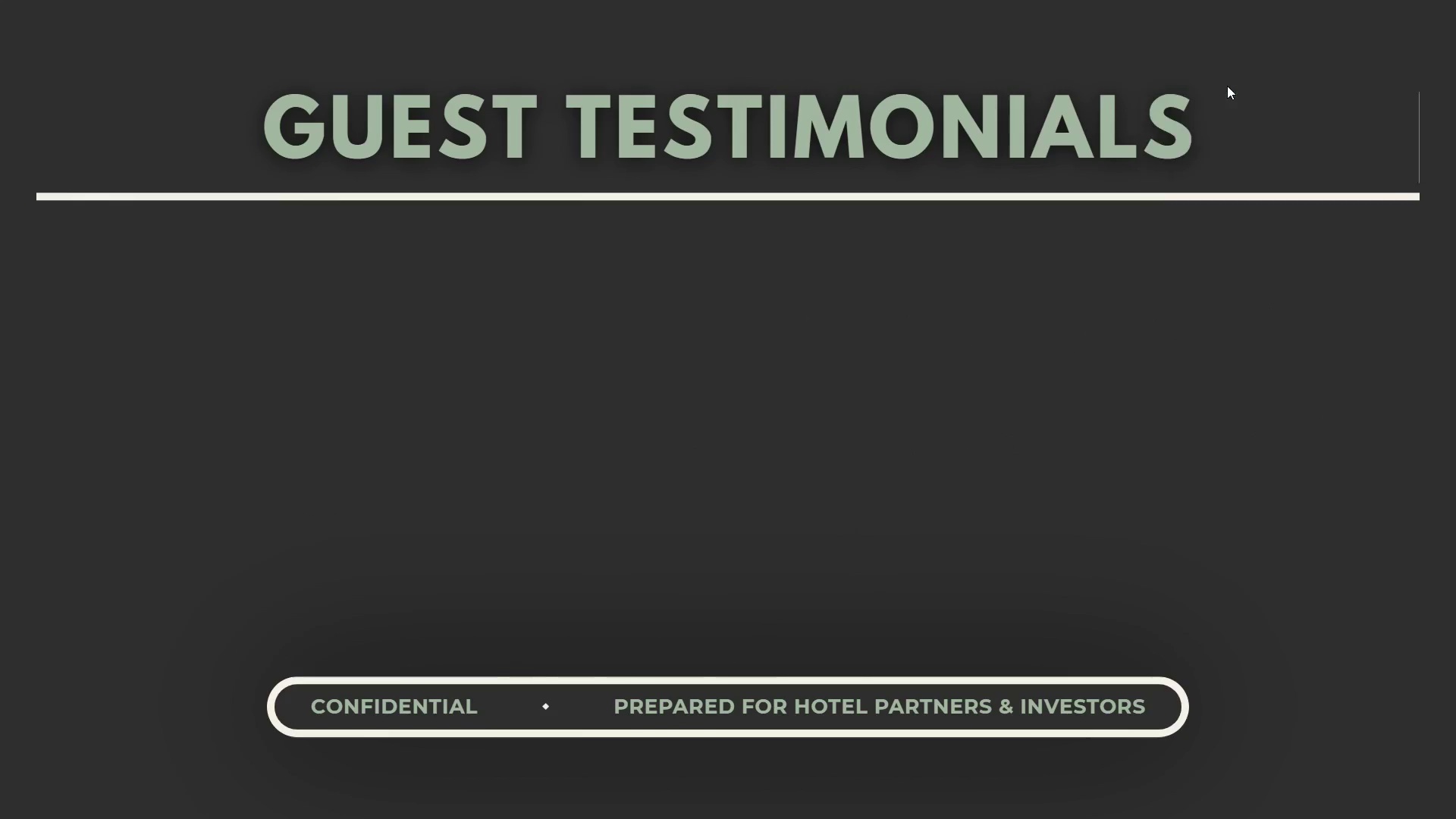 
key(ArrowRight)
 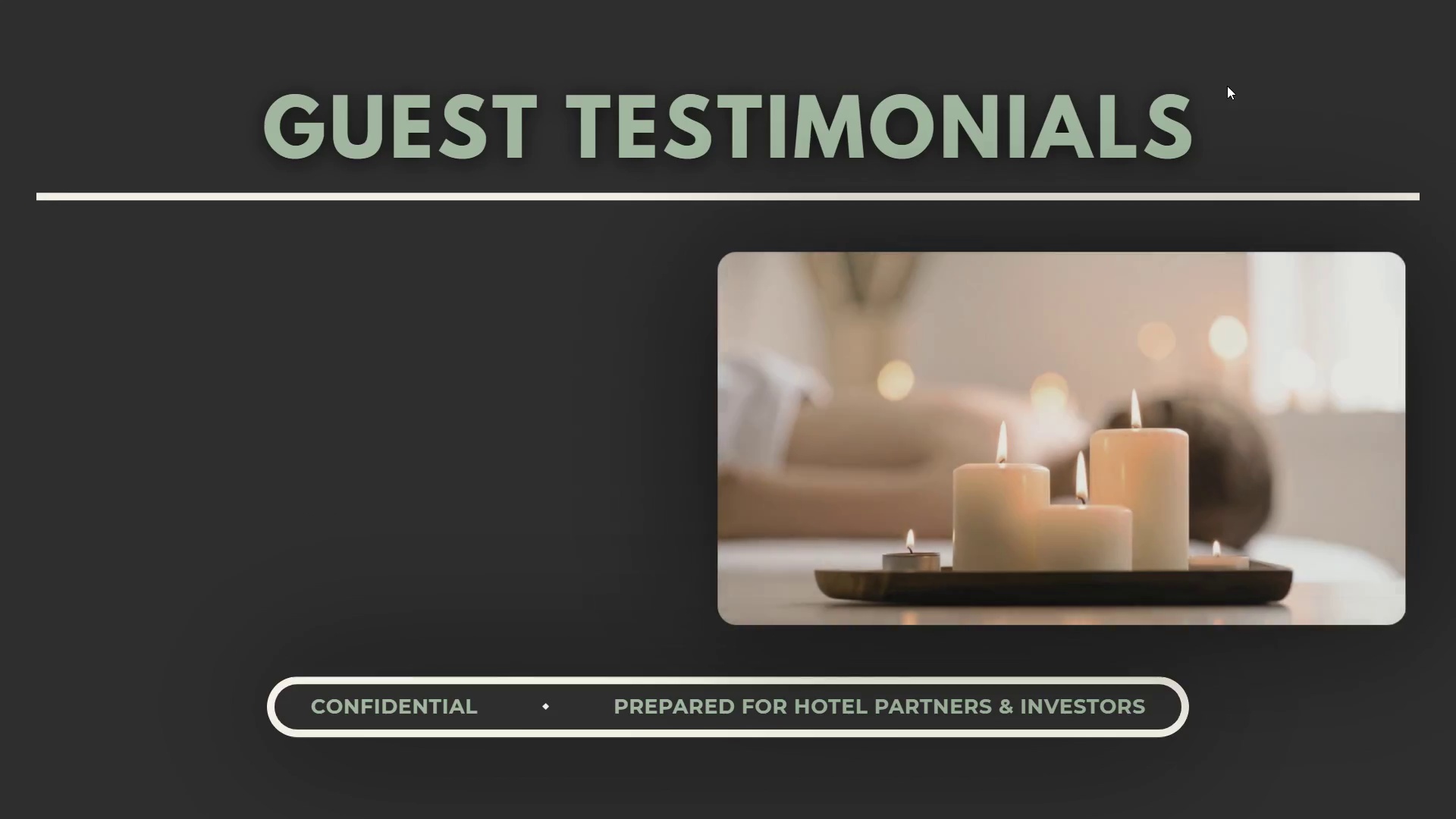 
key(ArrowRight)
 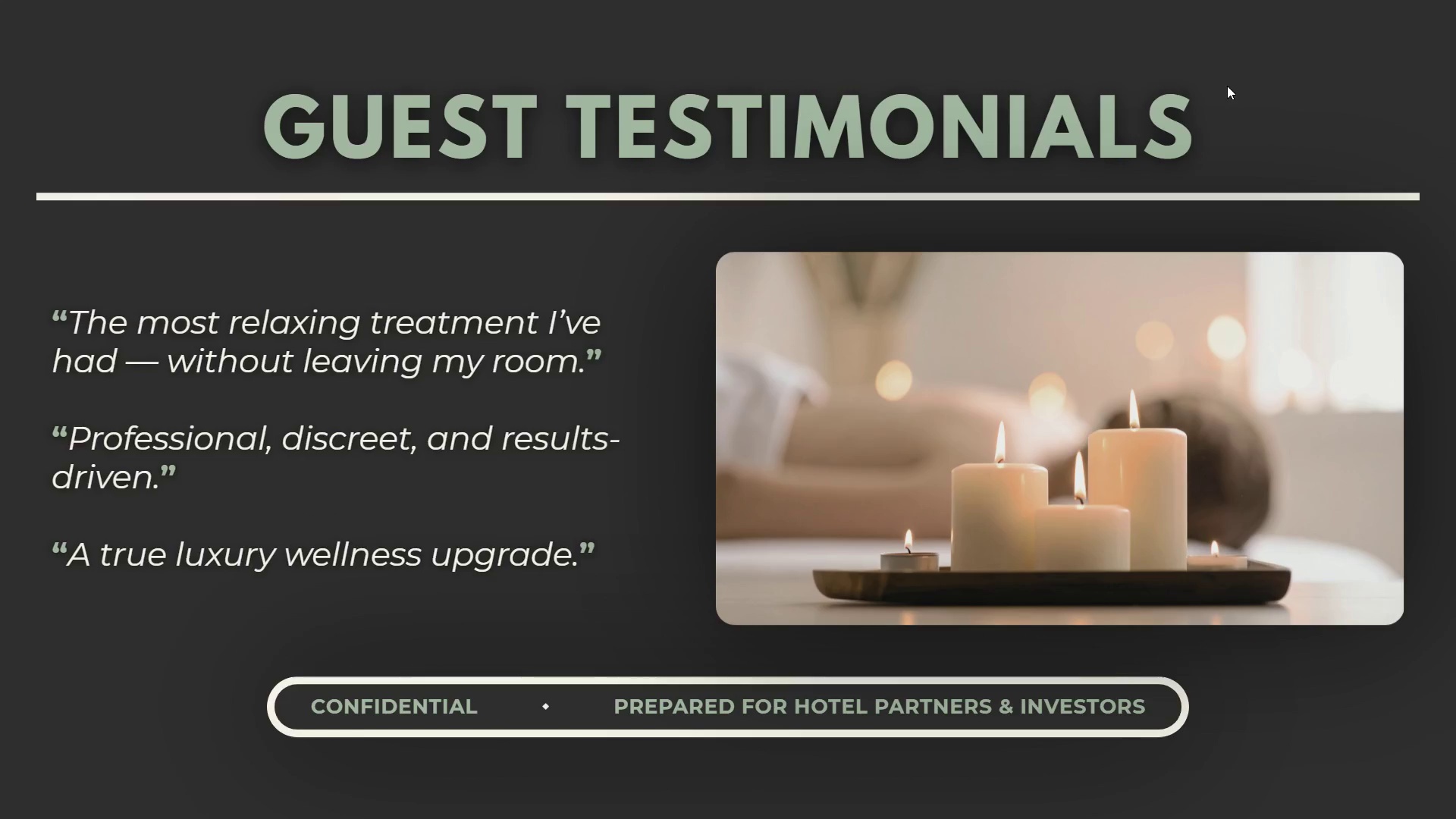 
key(ArrowRight)
 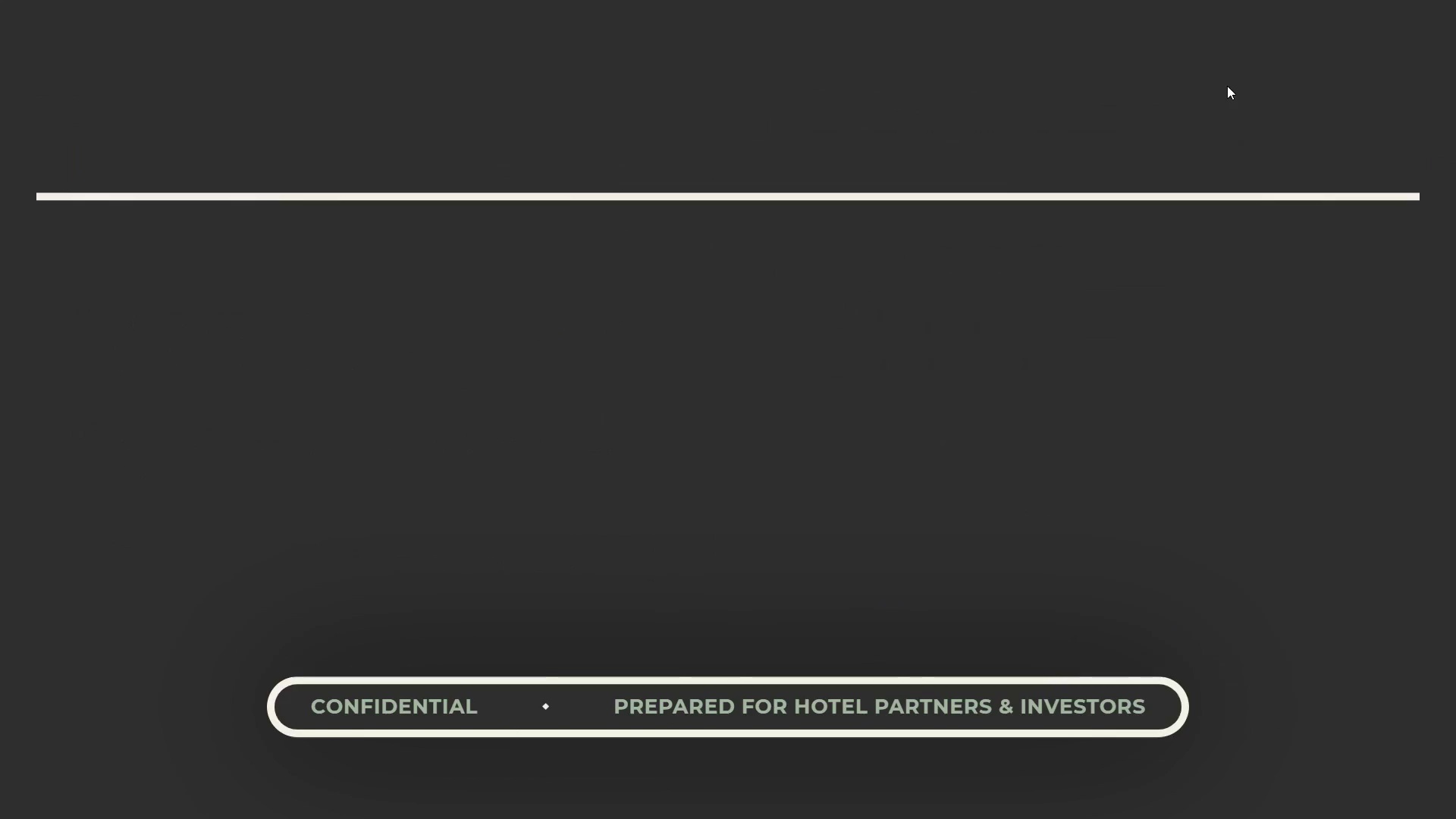 
key(ArrowRight)
 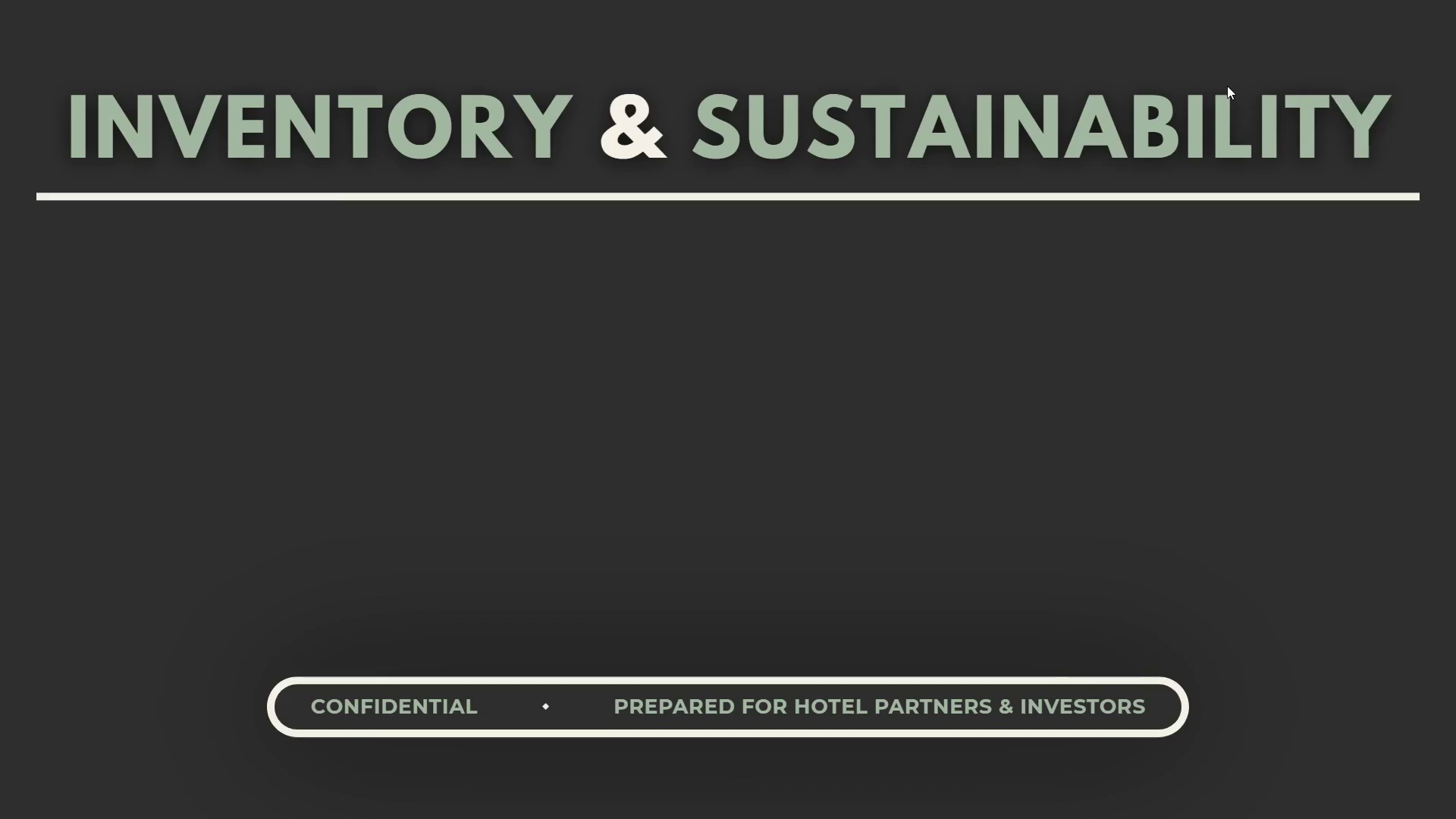 
key(ArrowRight)
 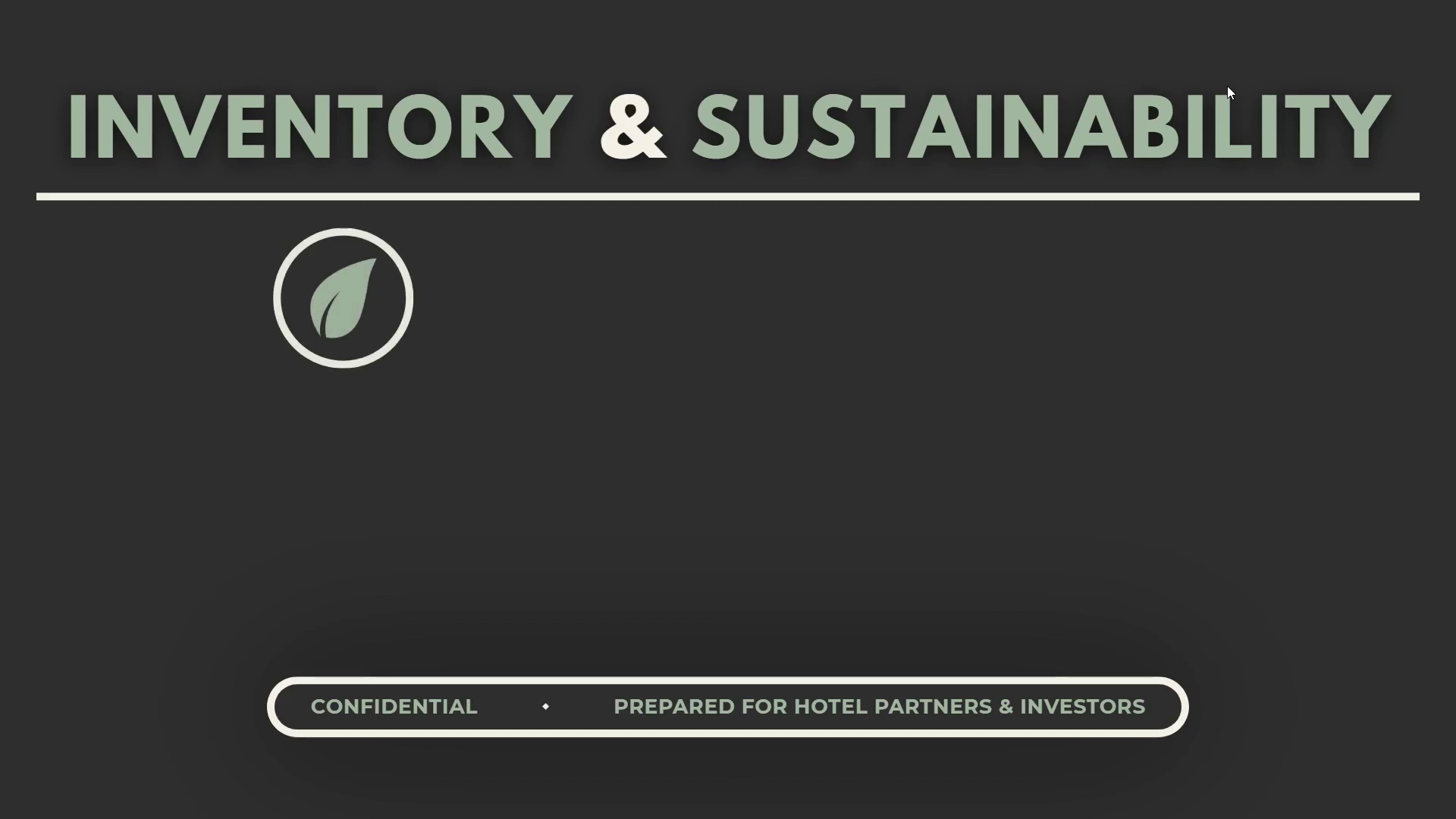 
key(ArrowRight)
 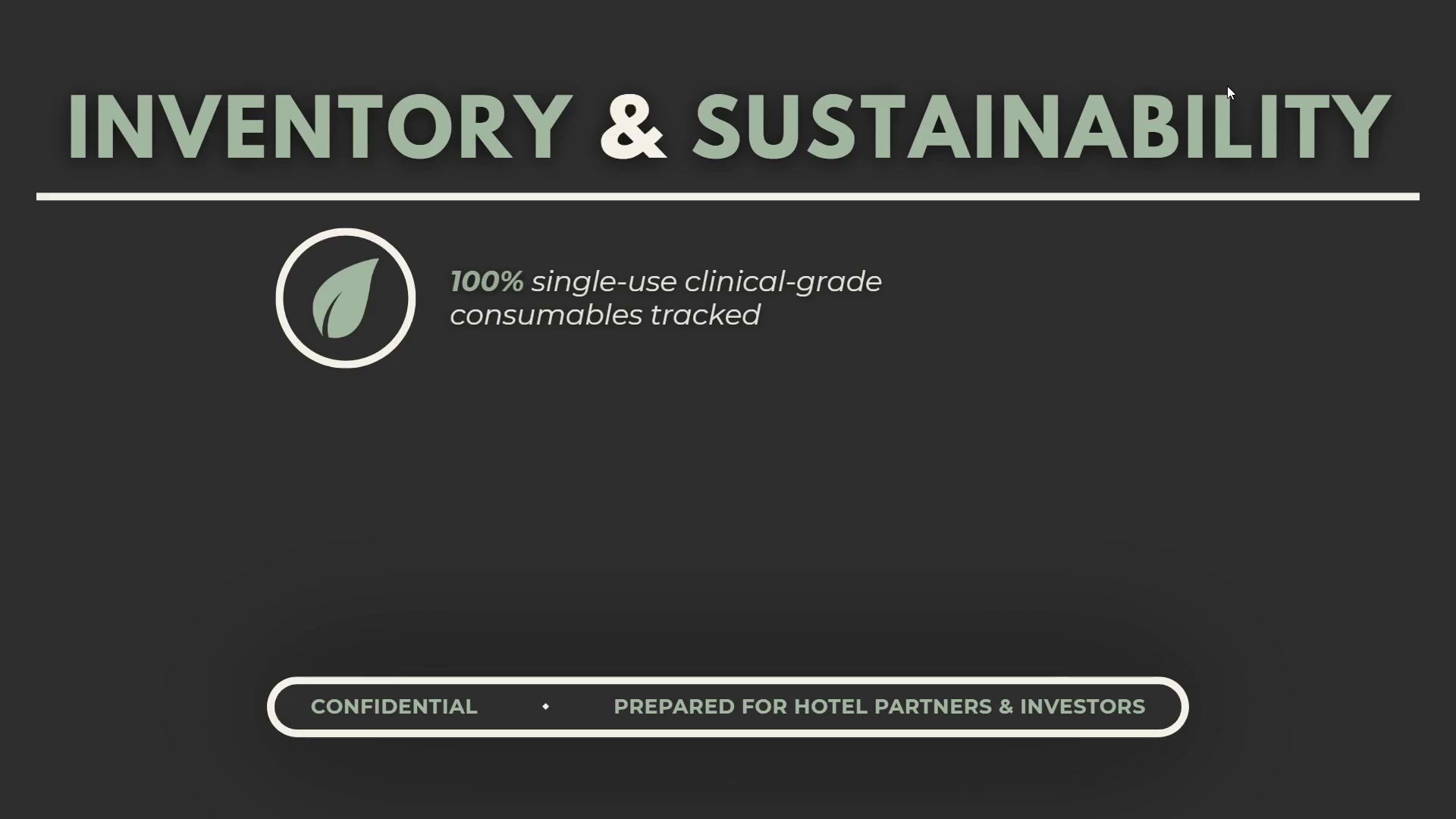 
key(ArrowRight)
 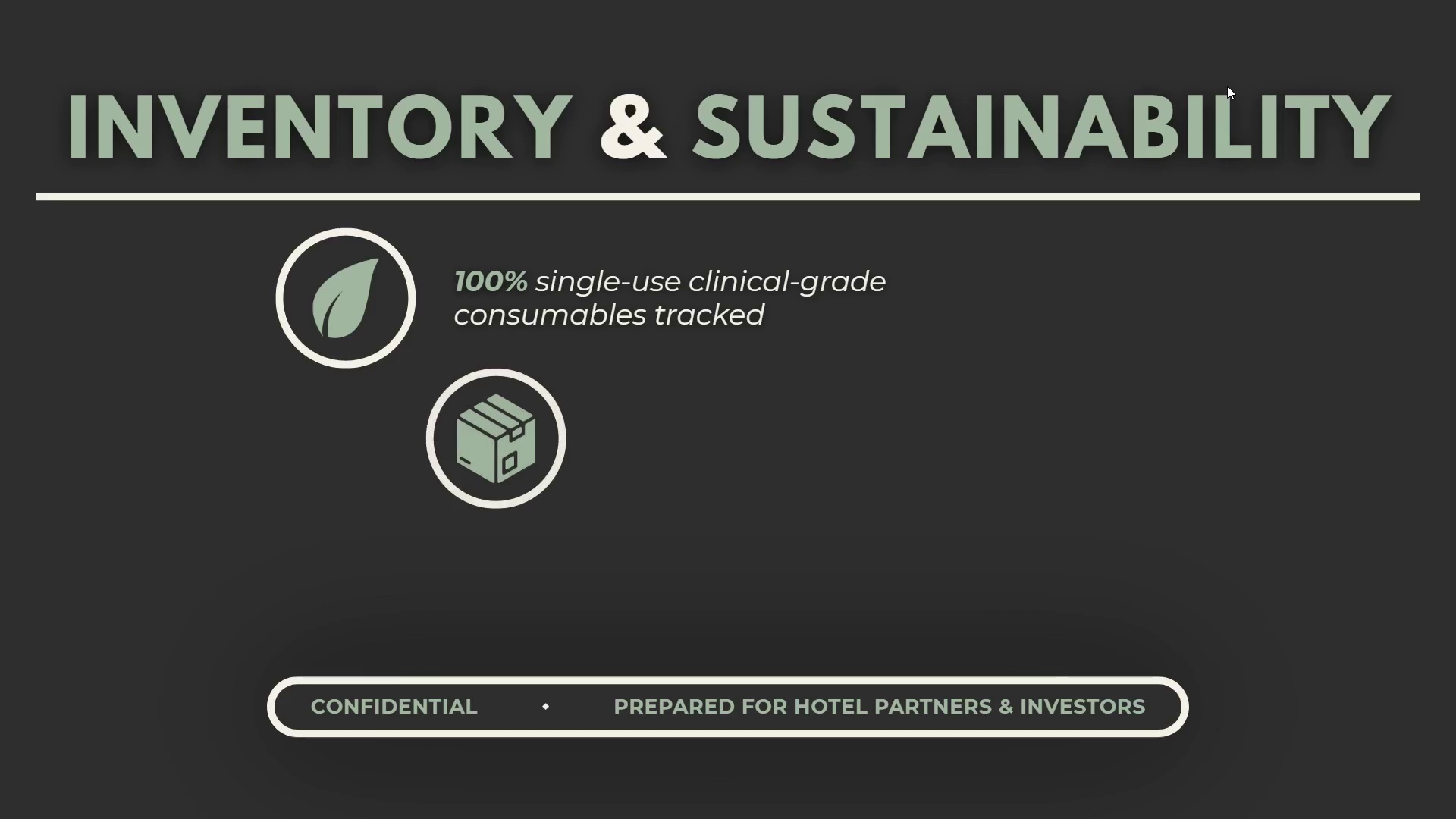 
key(ArrowRight)
 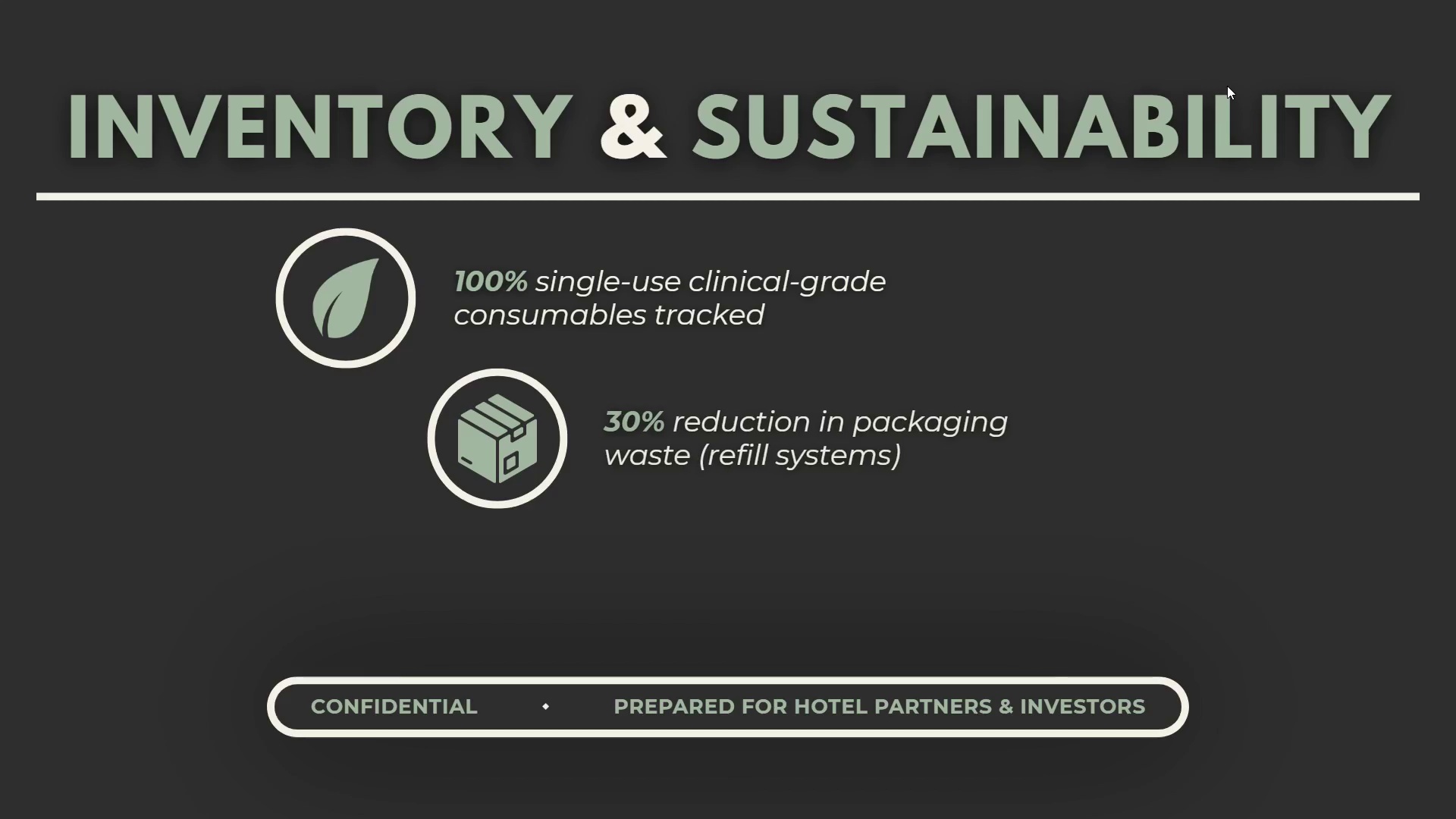 
key(ArrowRight)
 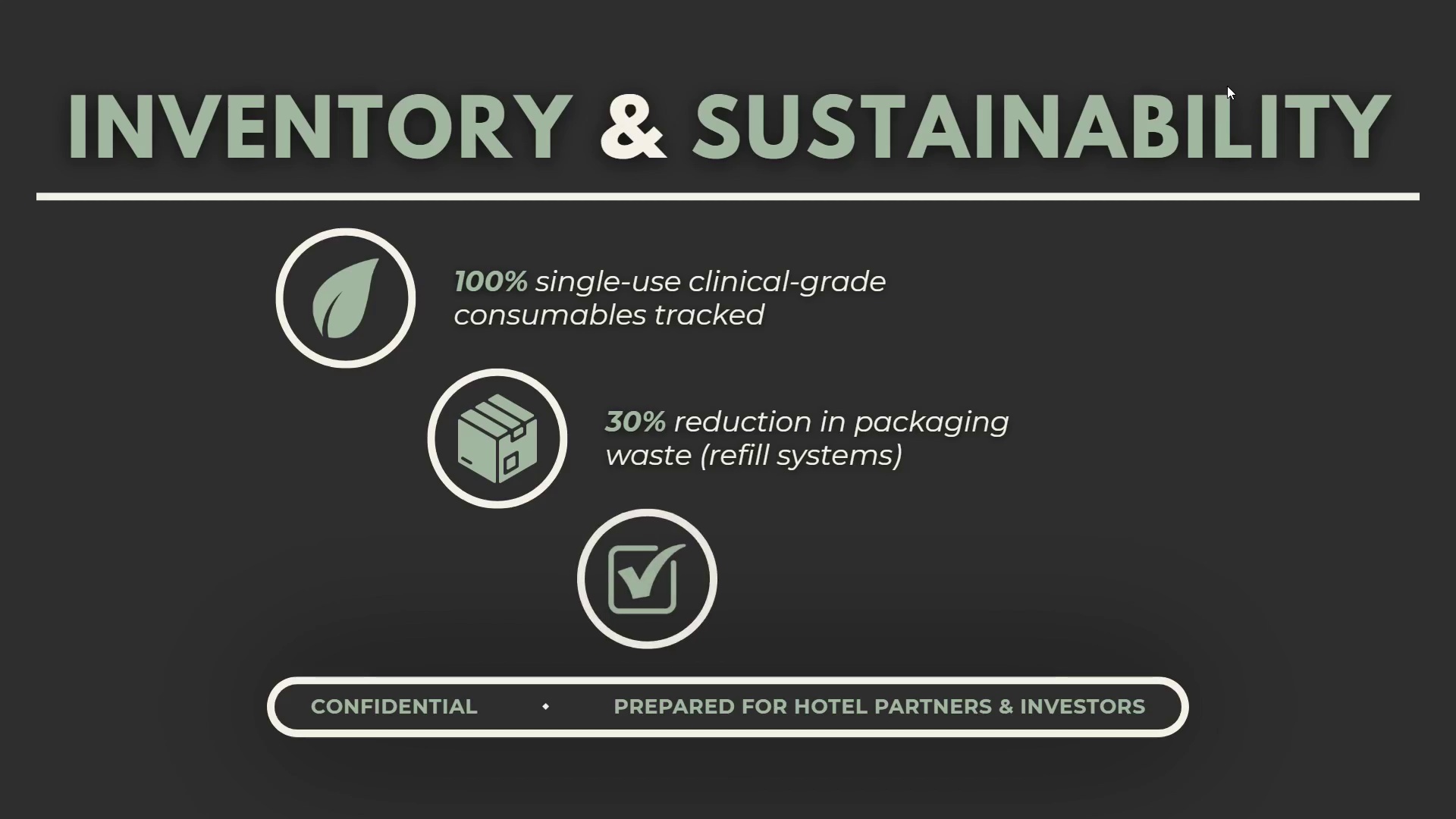 
key(ArrowRight)
 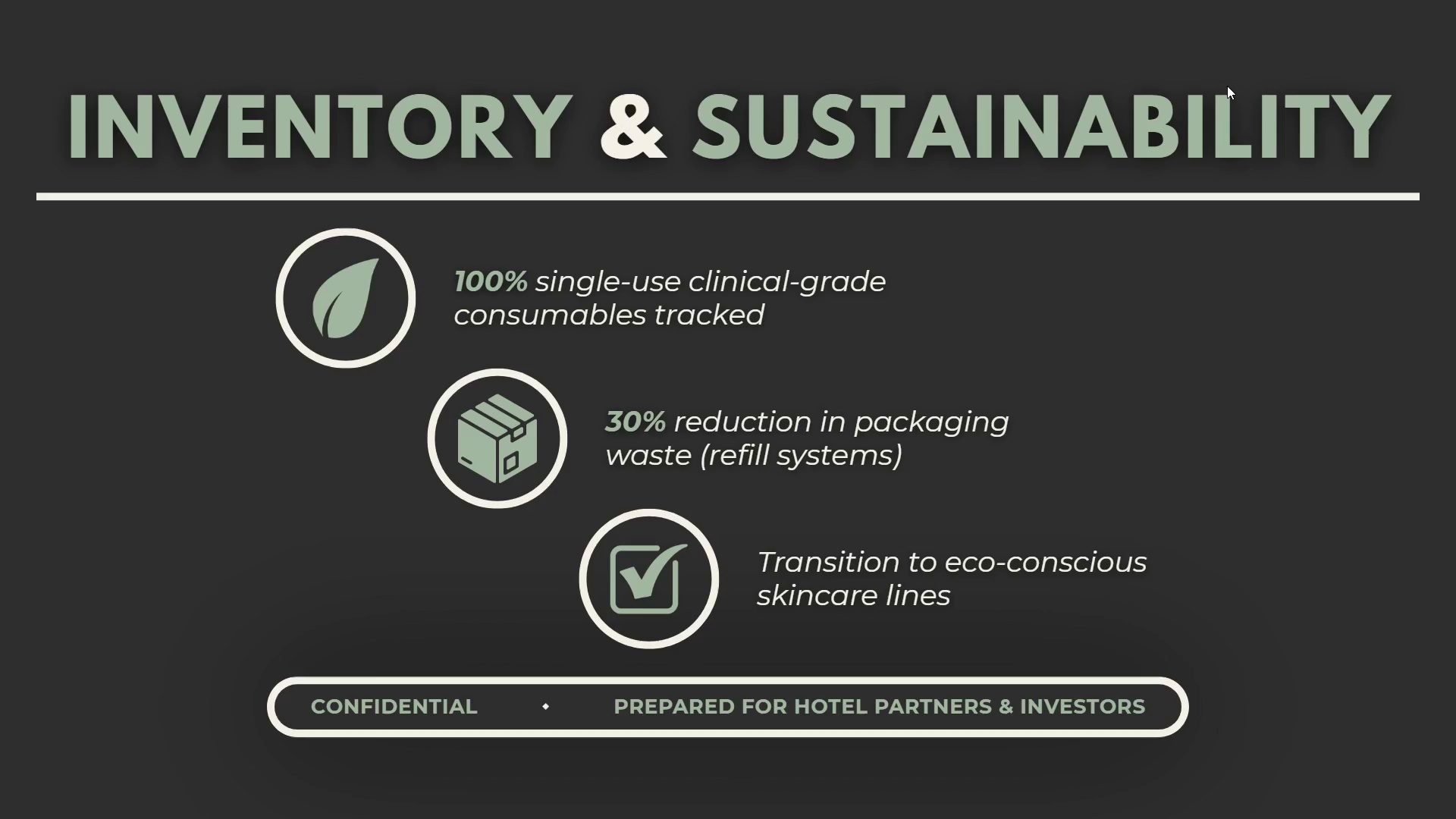 
key(ArrowRight)
 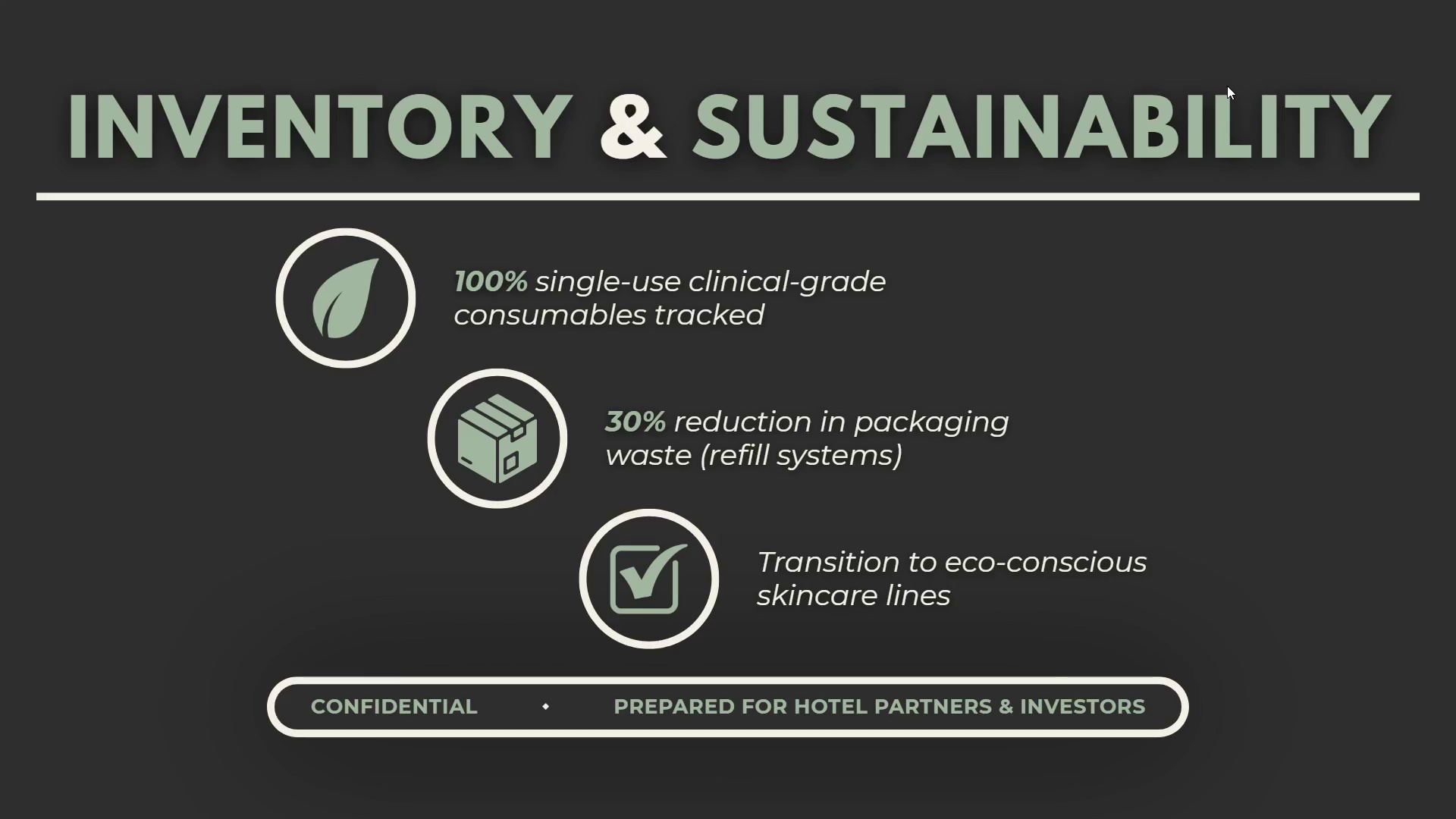 
key(ArrowRight)
 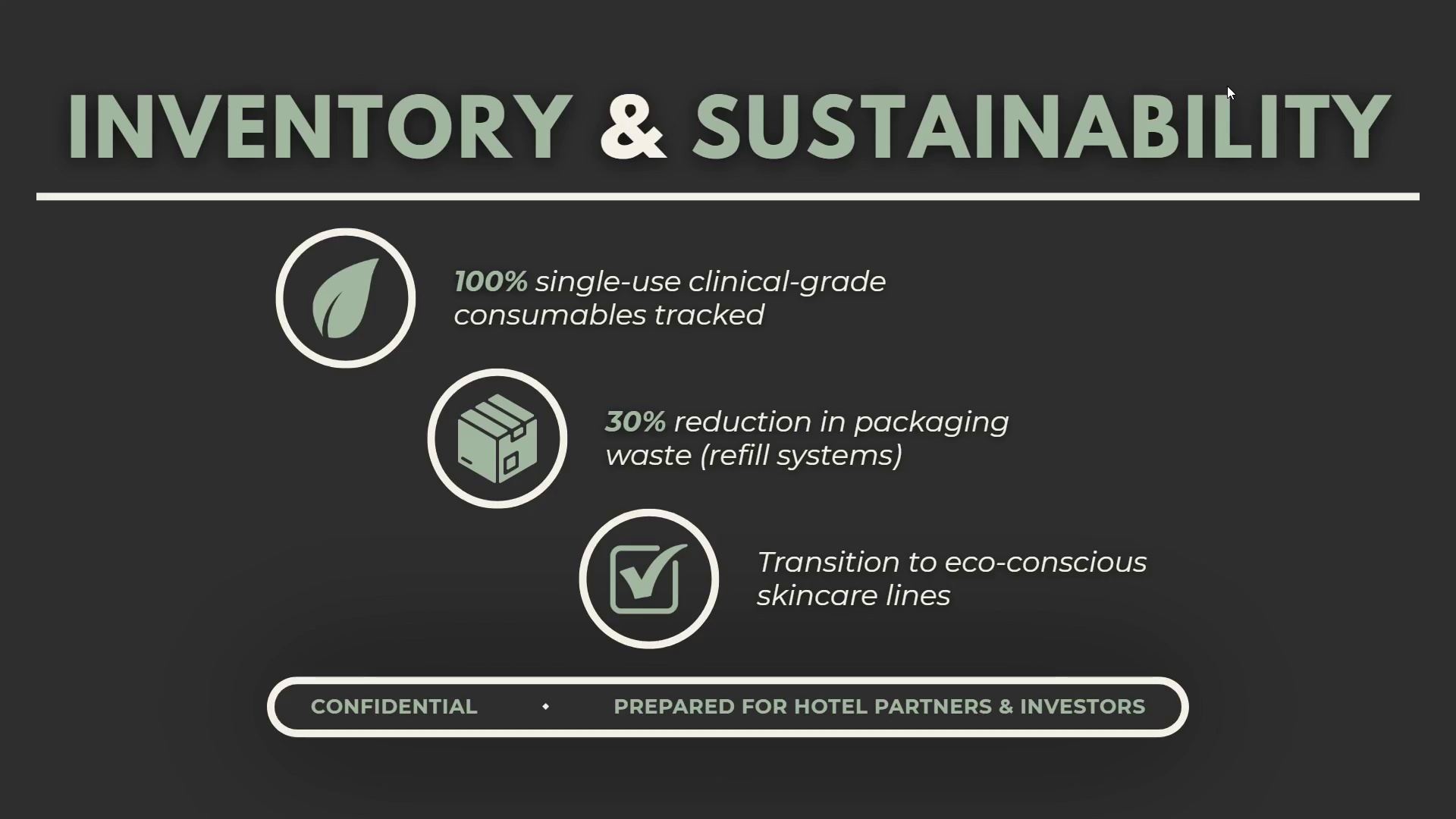 
key(ArrowRight)
 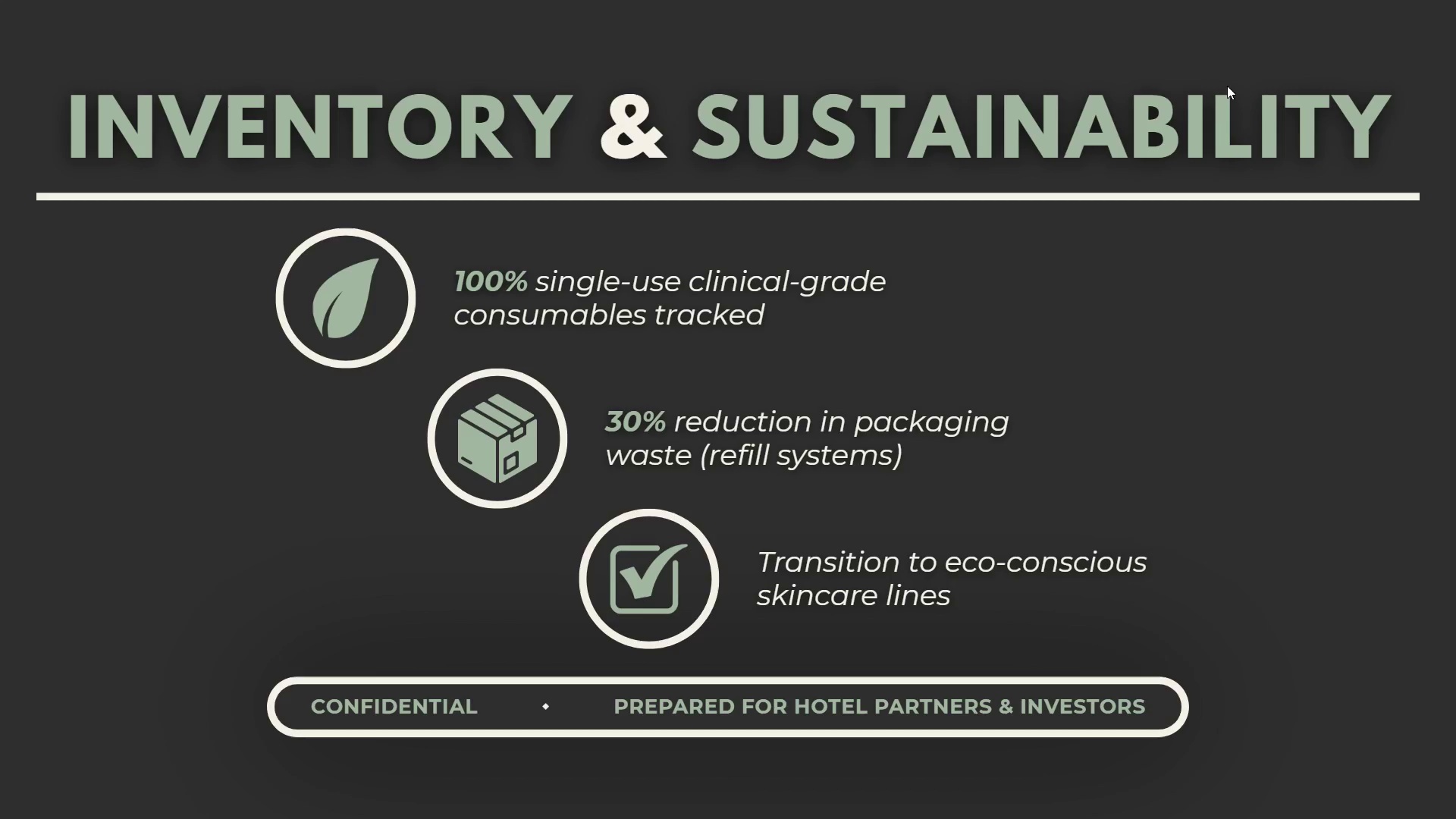 
key(Escape)
 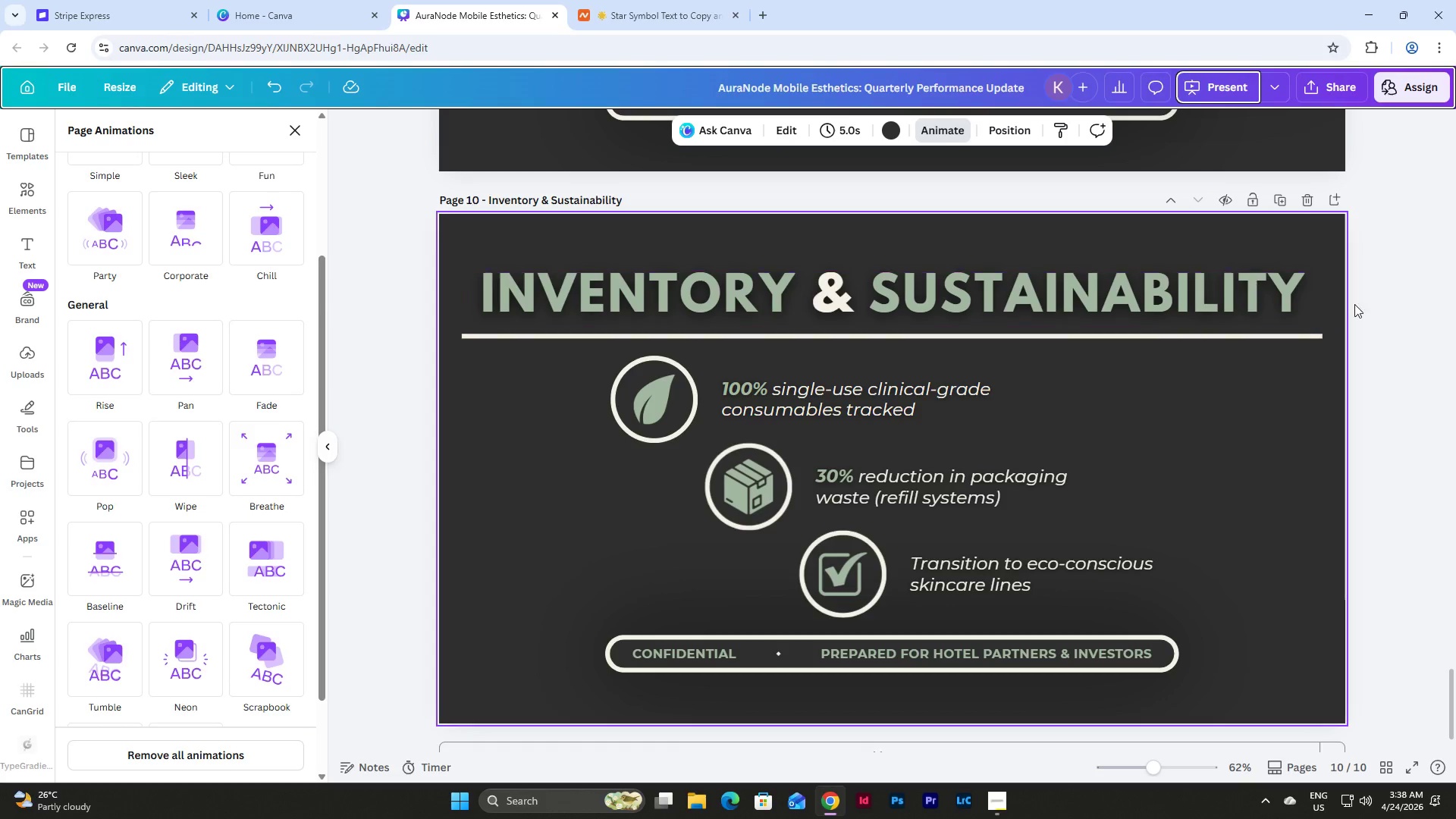 
scroll: coordinate [1391, 384], scroll_direction: down, amount: 4.0
 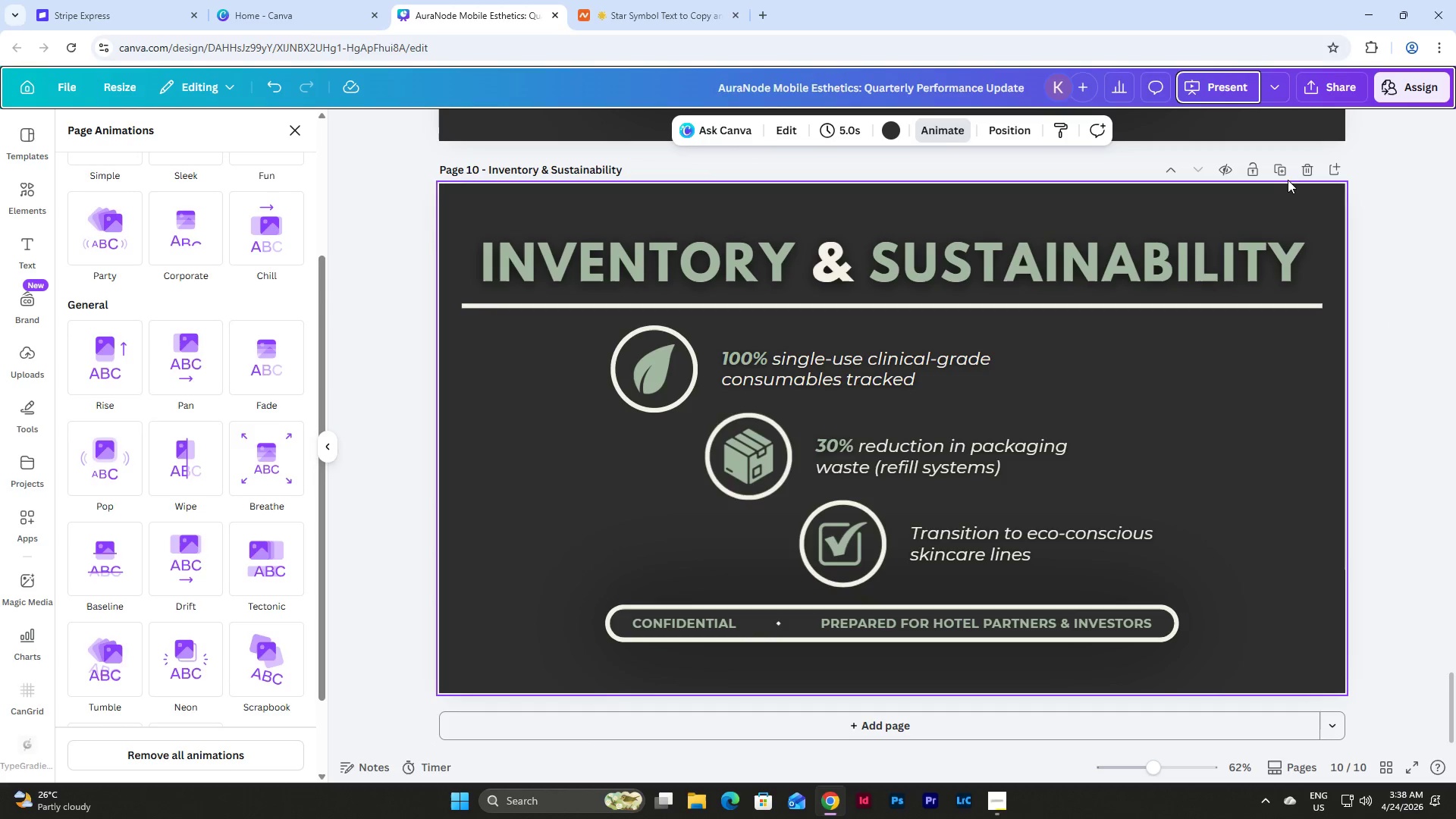 
left_click([1279, 171])
 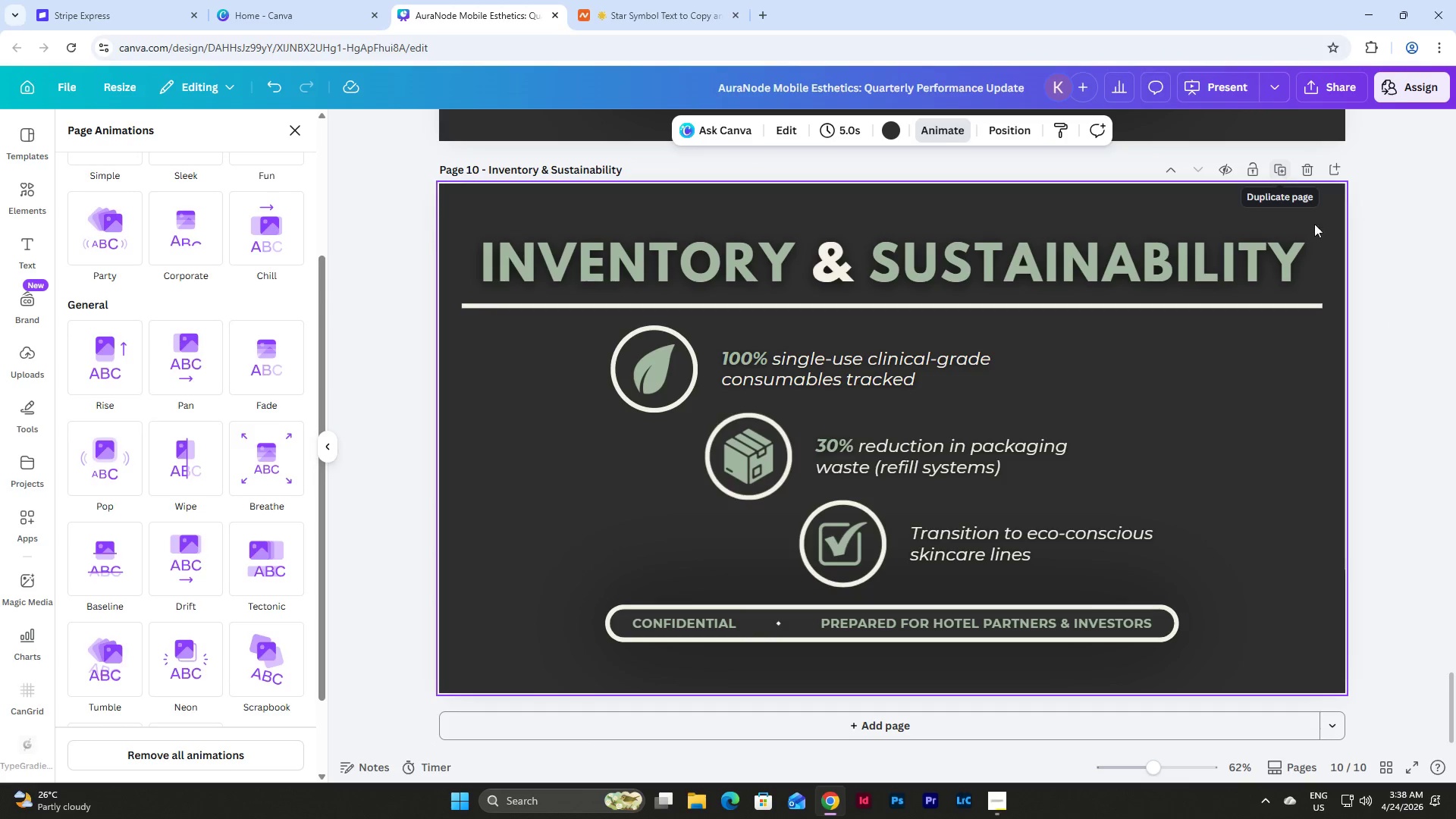 
scroll: coordinate [1390, 372], scroll_direction: down, amount: 5.0
 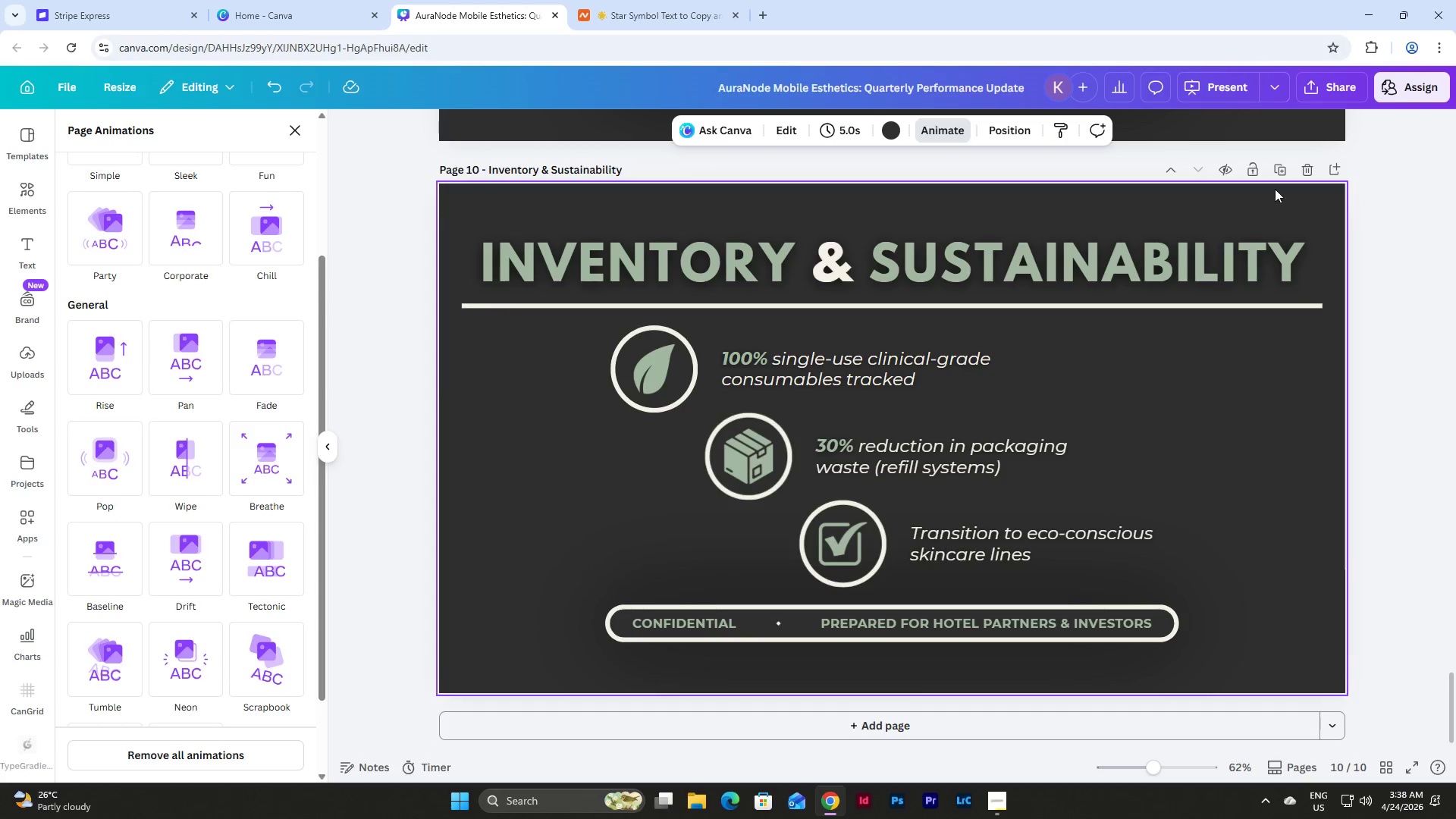 
scroll: coordinate [1286, 276], scroll_direction: none, amount: 0.0
 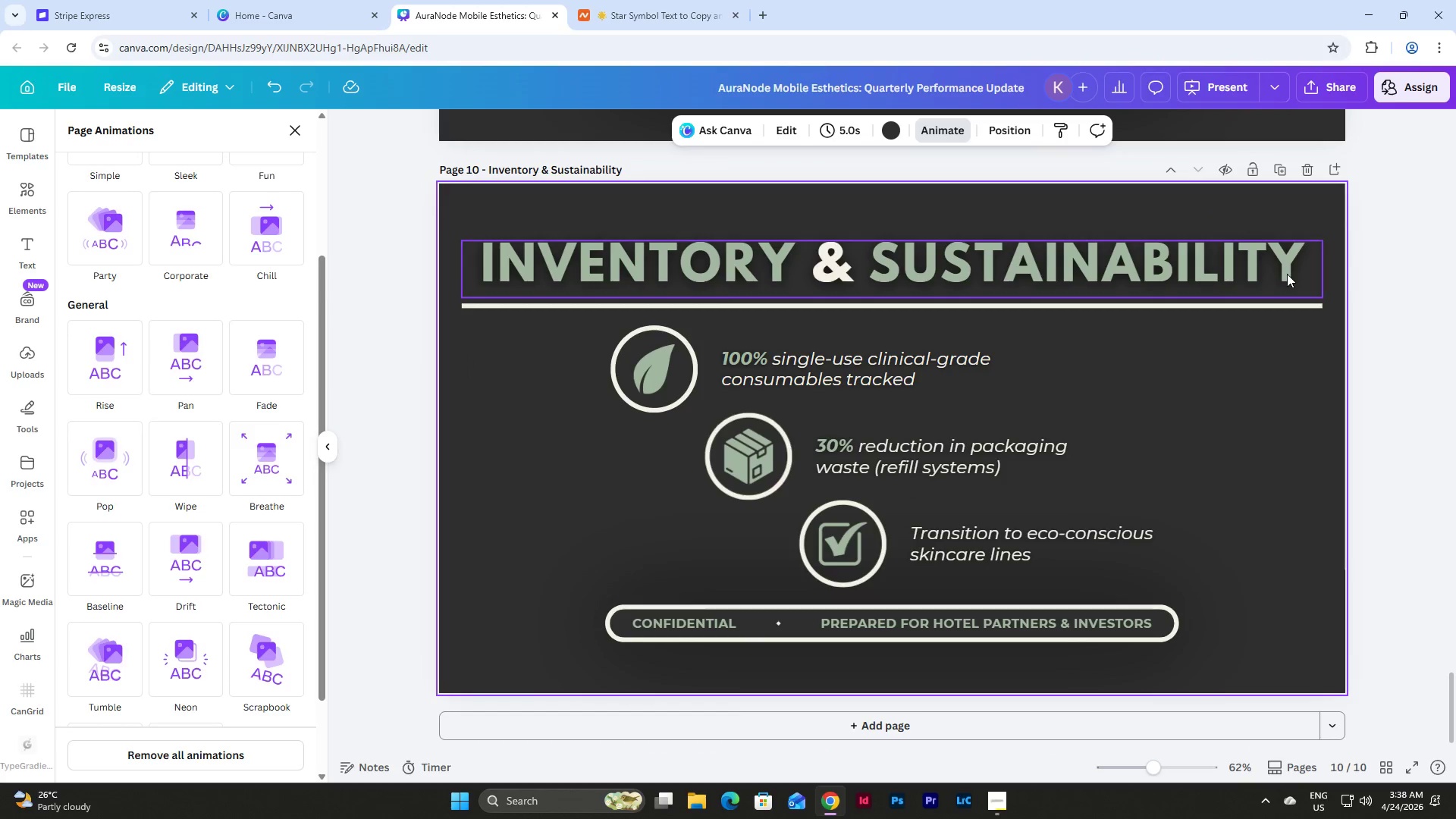 
scroll: coordinate [1287, 274], scroll_direction: down, amount: 3.0
 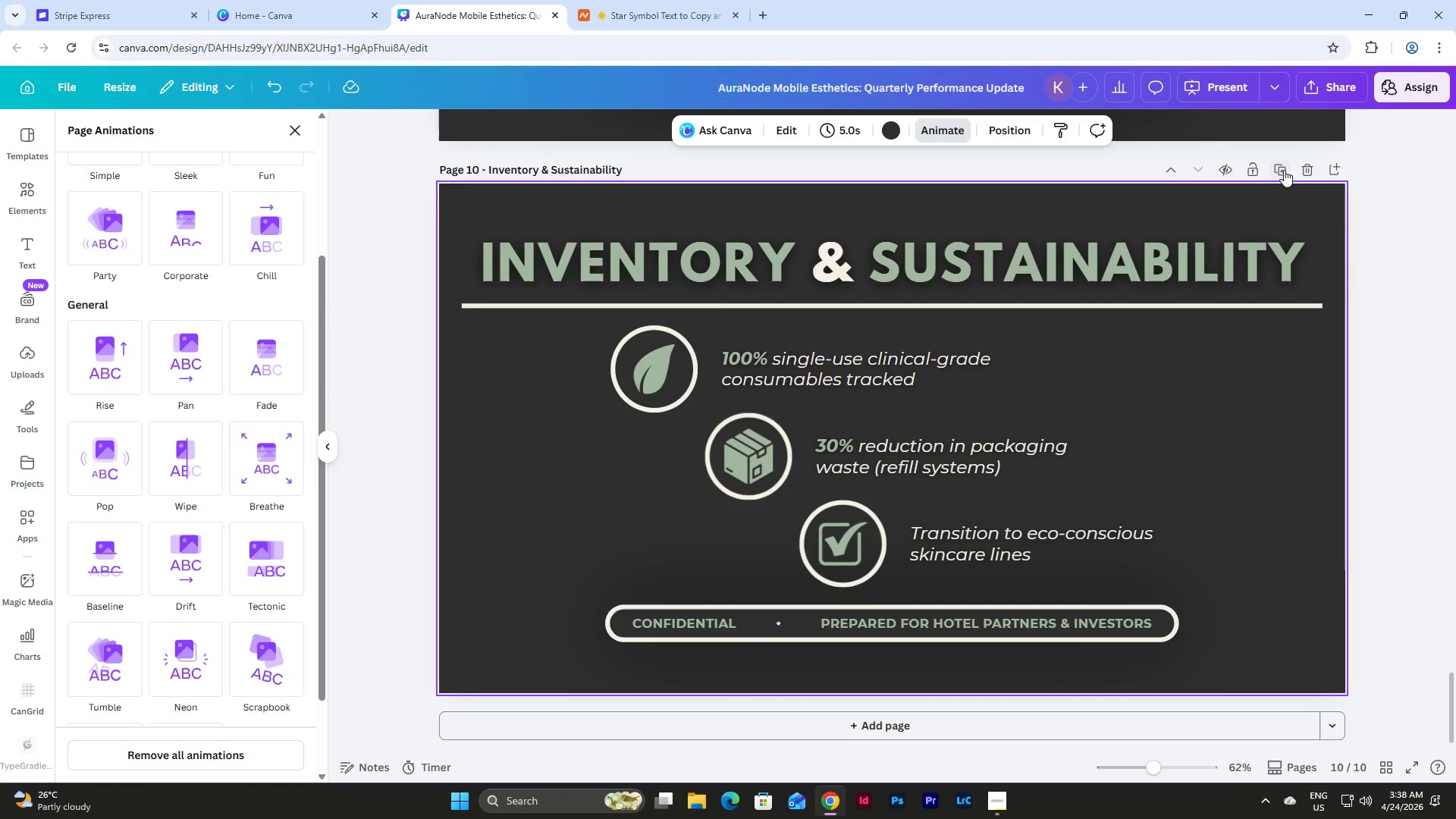 
left_click([1282, 165])
 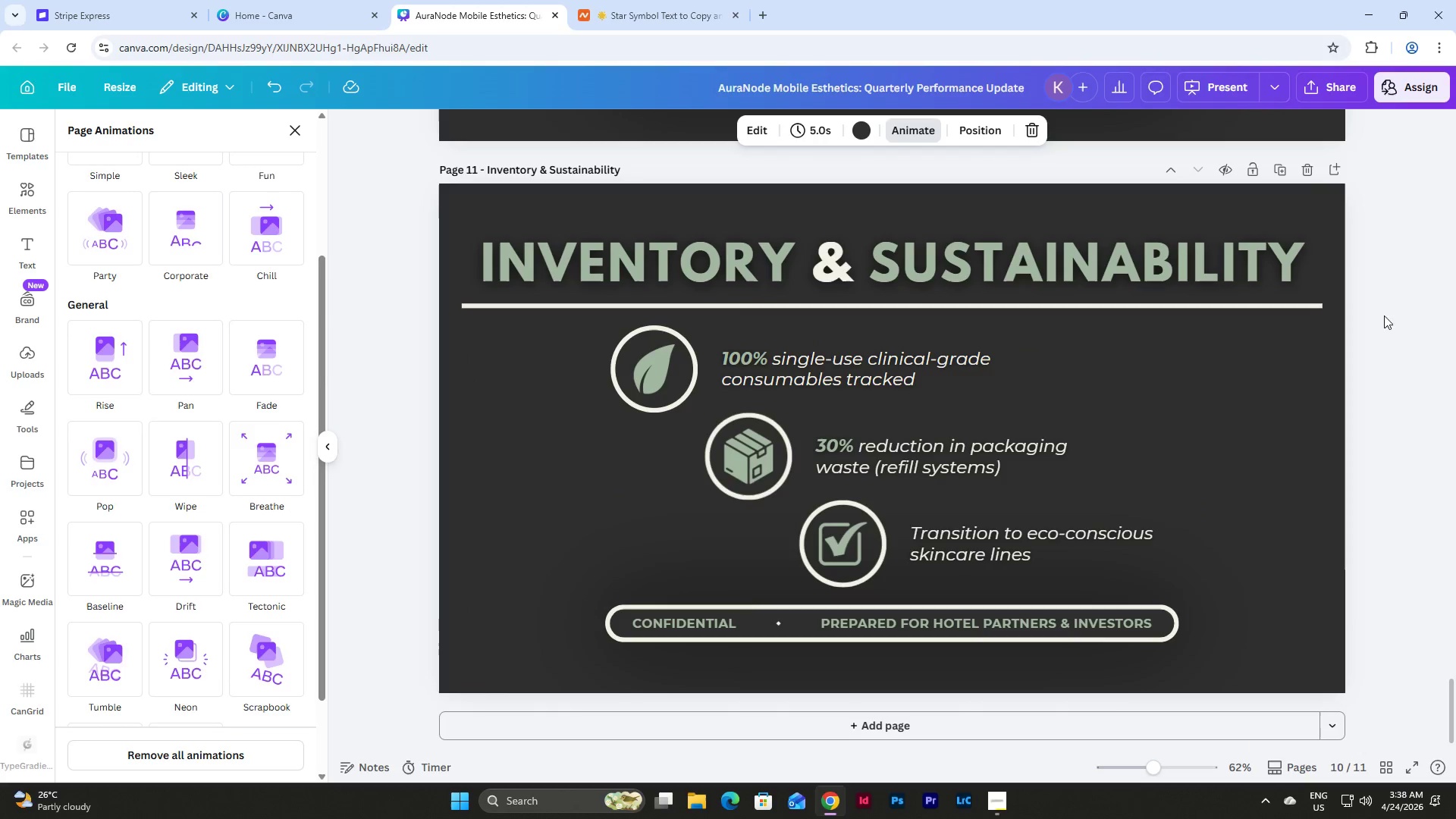 
scroll: coordinate [1411, 360], scroll_direction: up, amount: 4.0
 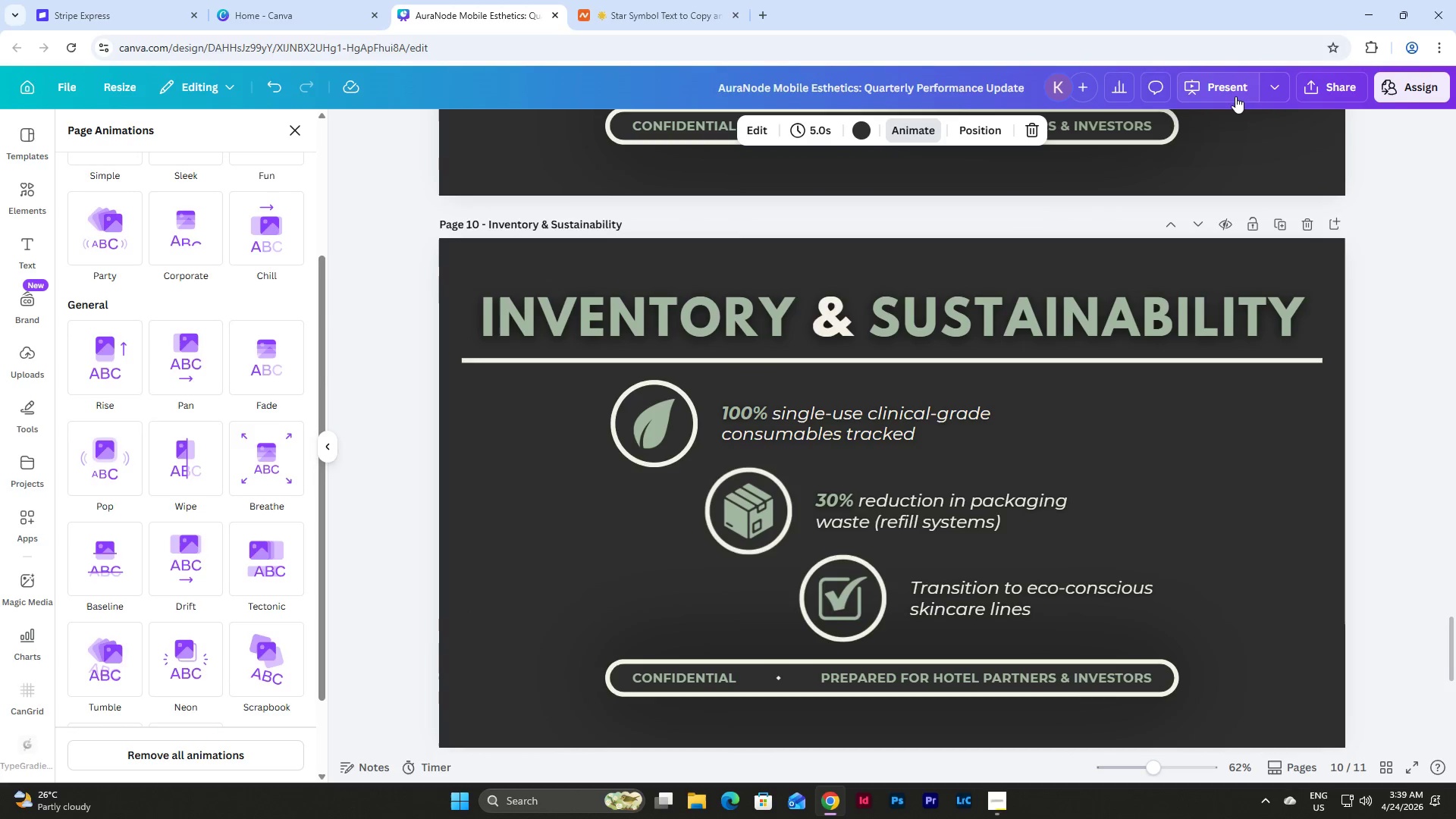 
left_click([1233, 95])
 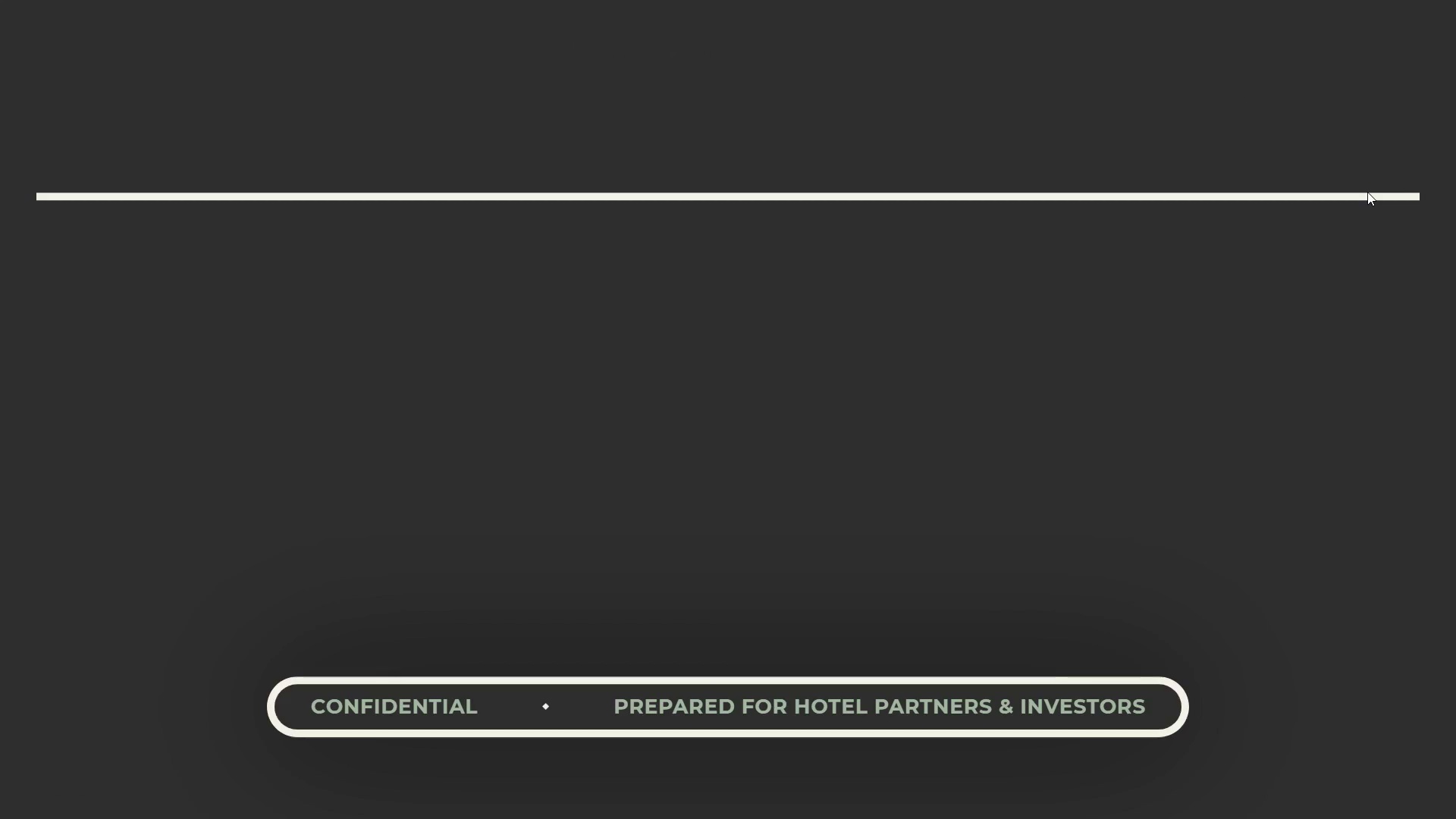 
wait(6.86)
 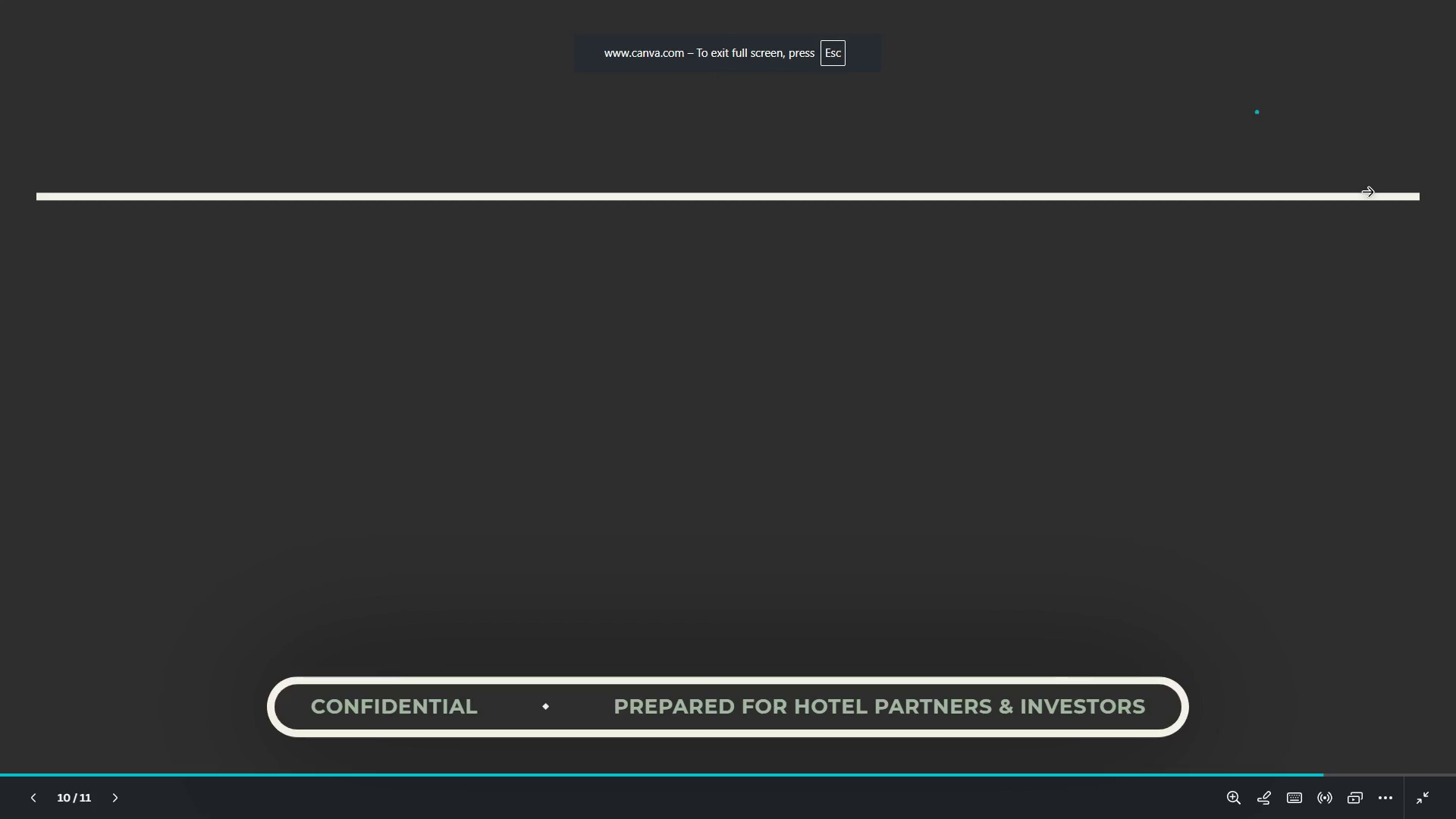 
key(ArrowRight)
 